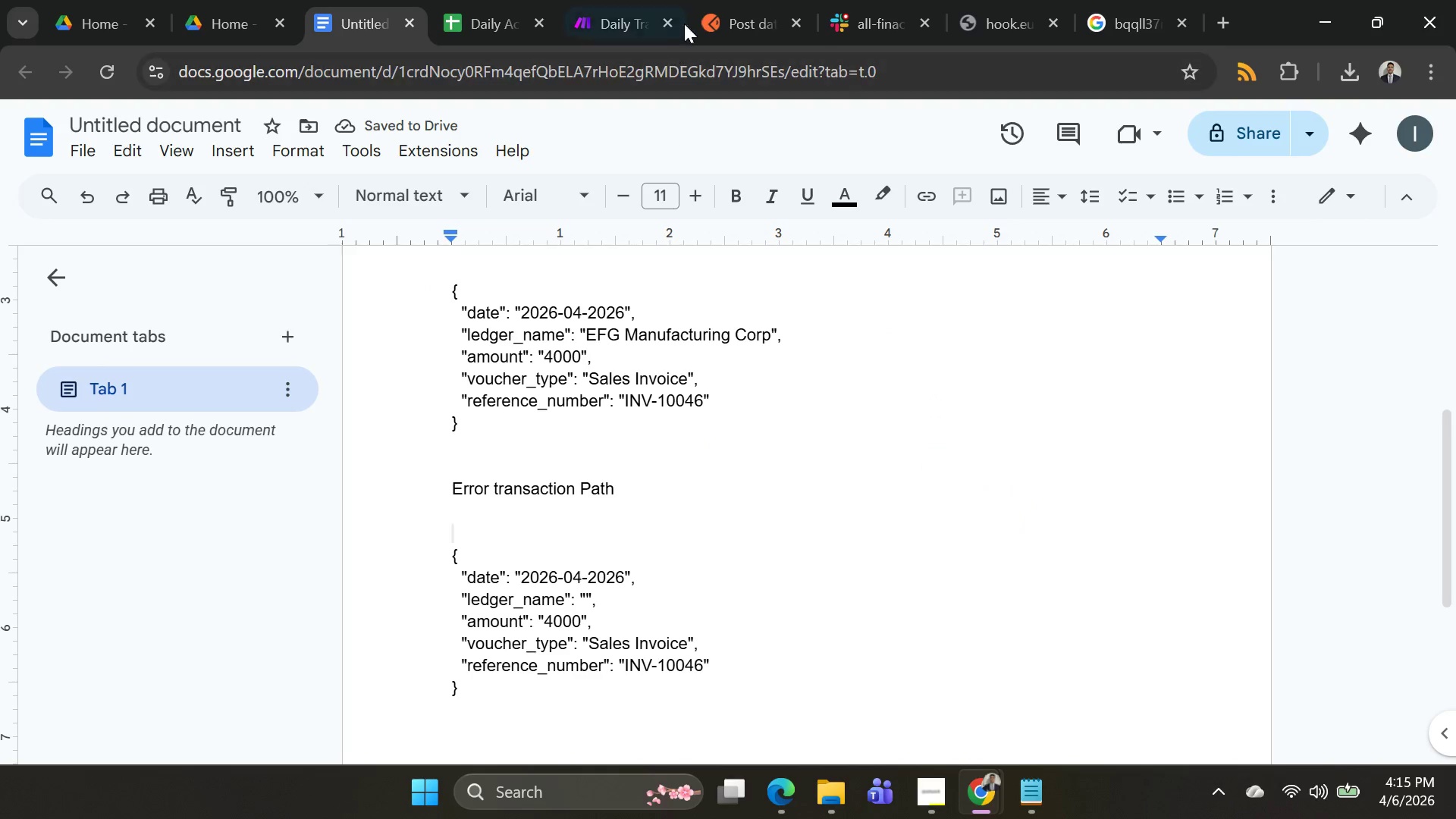 
left_click([704, 12])
 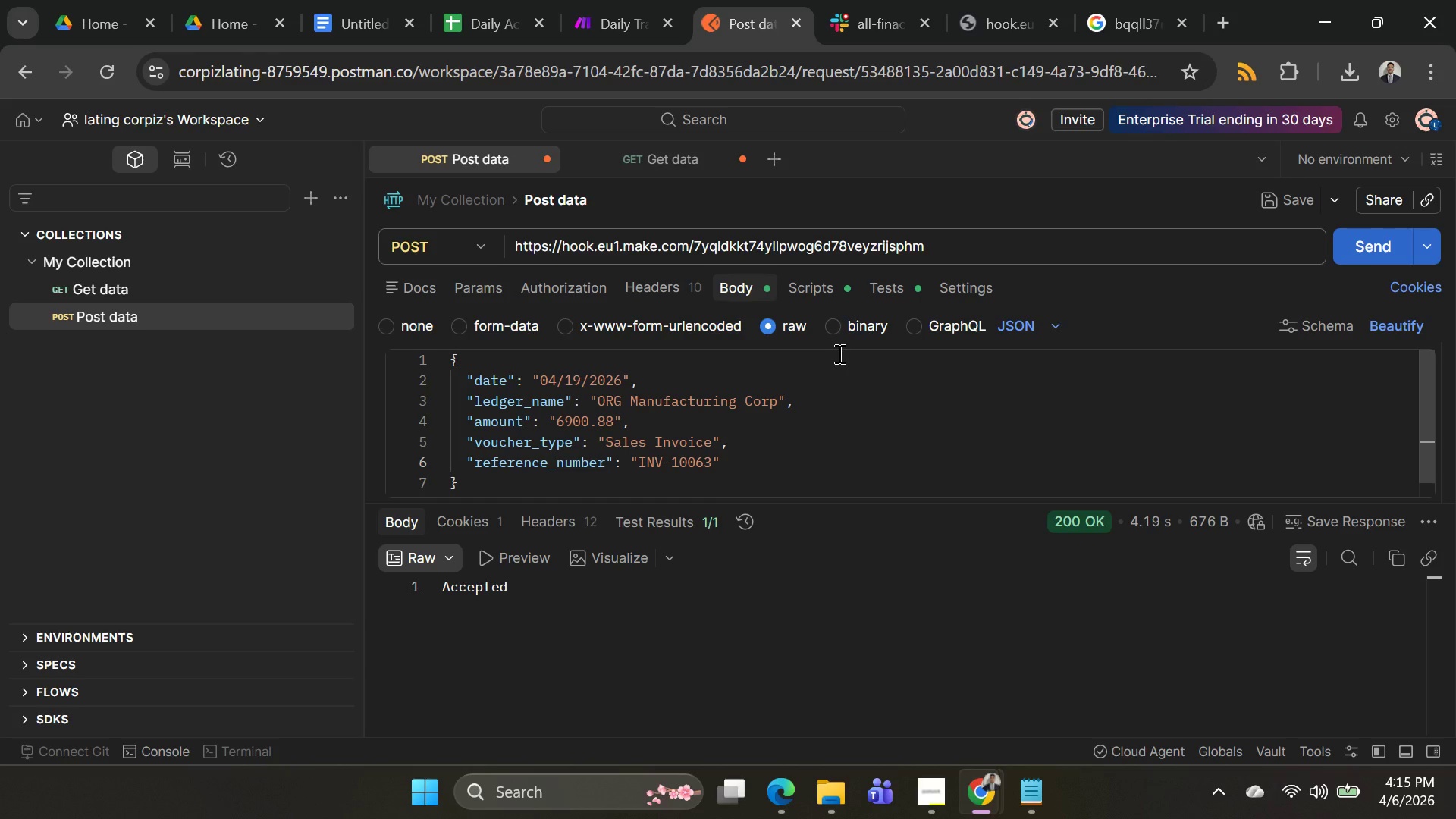 
key(Alt+AltLeft)
 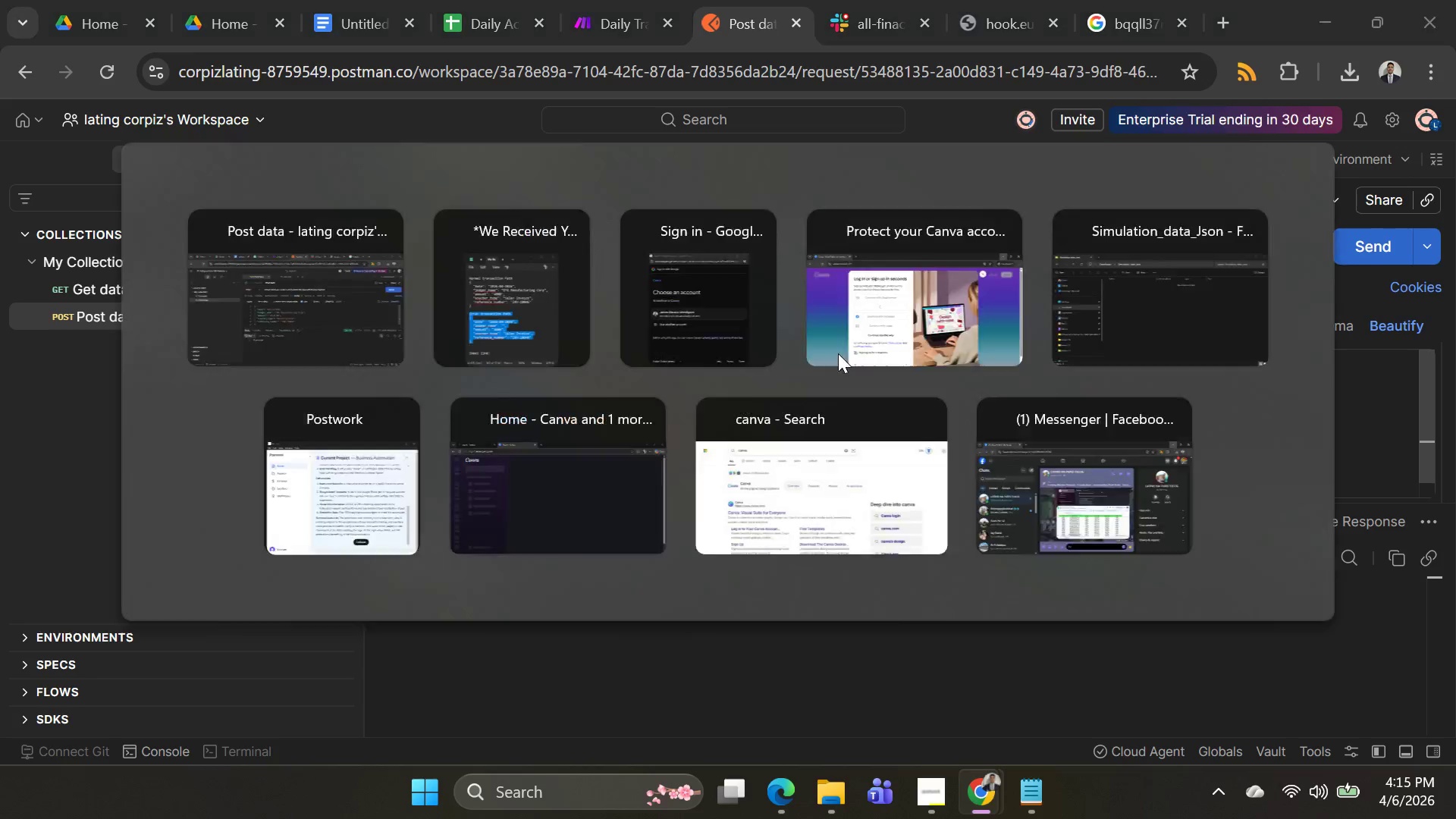 
key(Alt+Tab)
 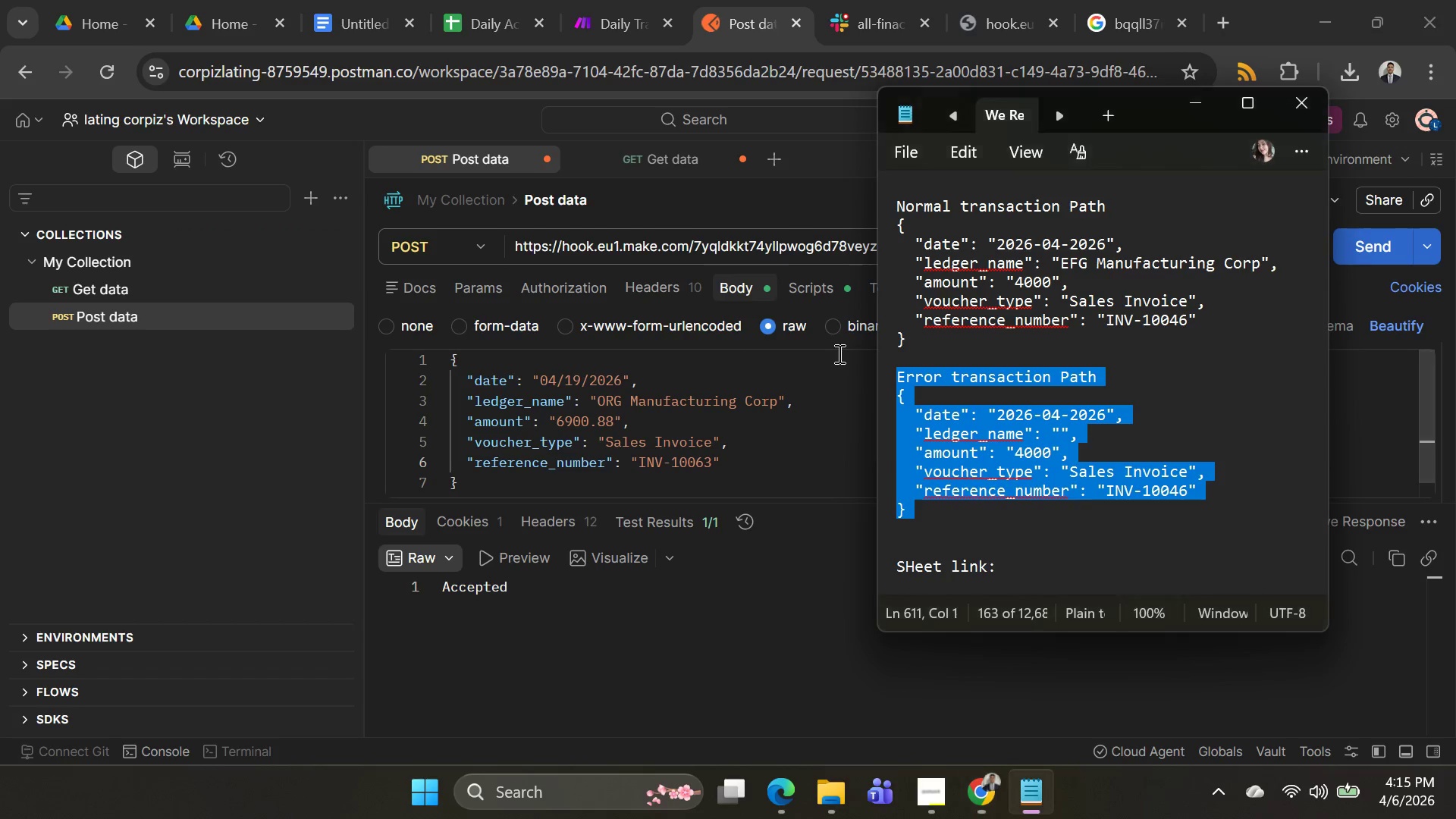 
key(Alt+AltLeft)
 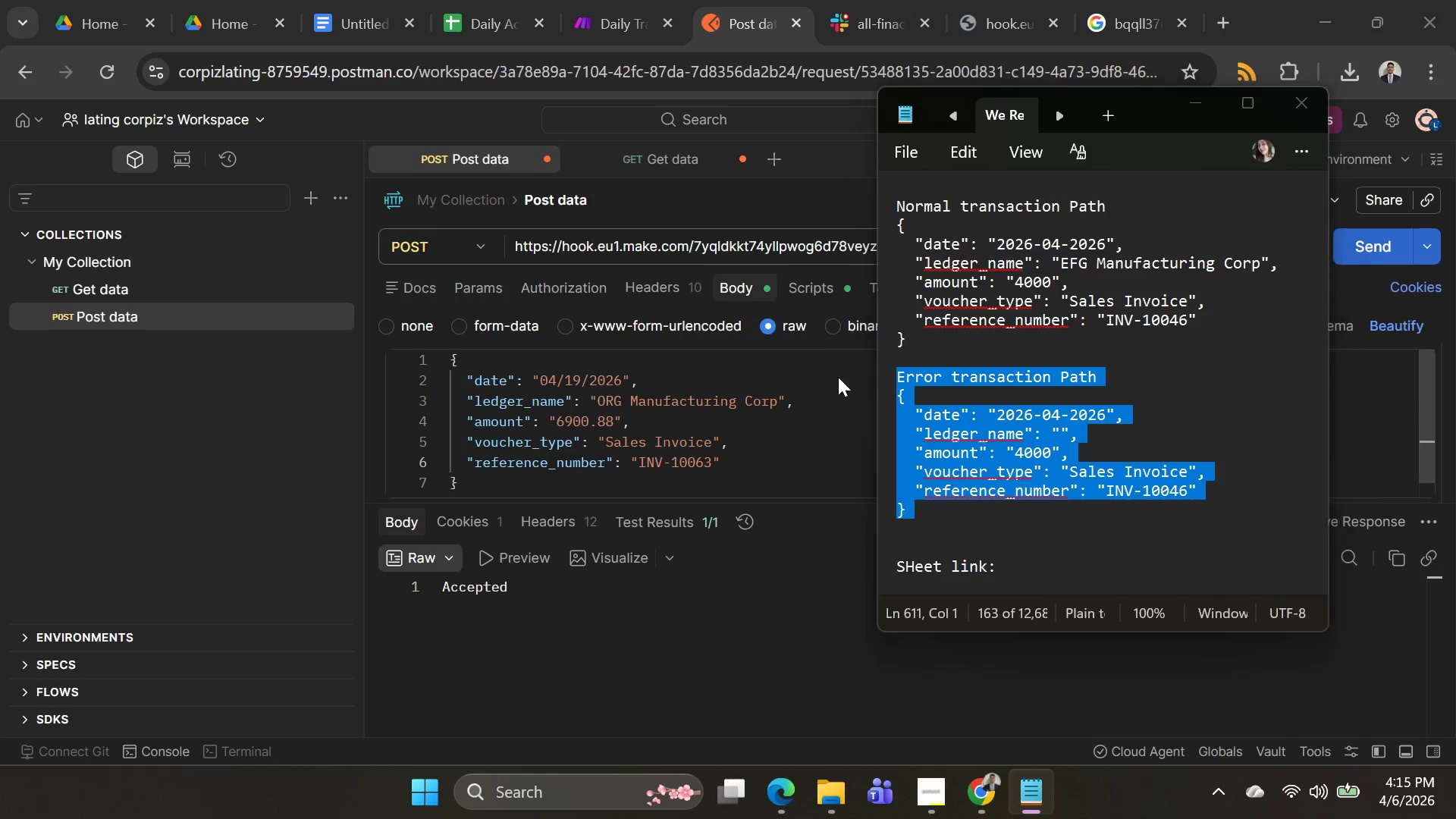 
key(Alt+Tab)
 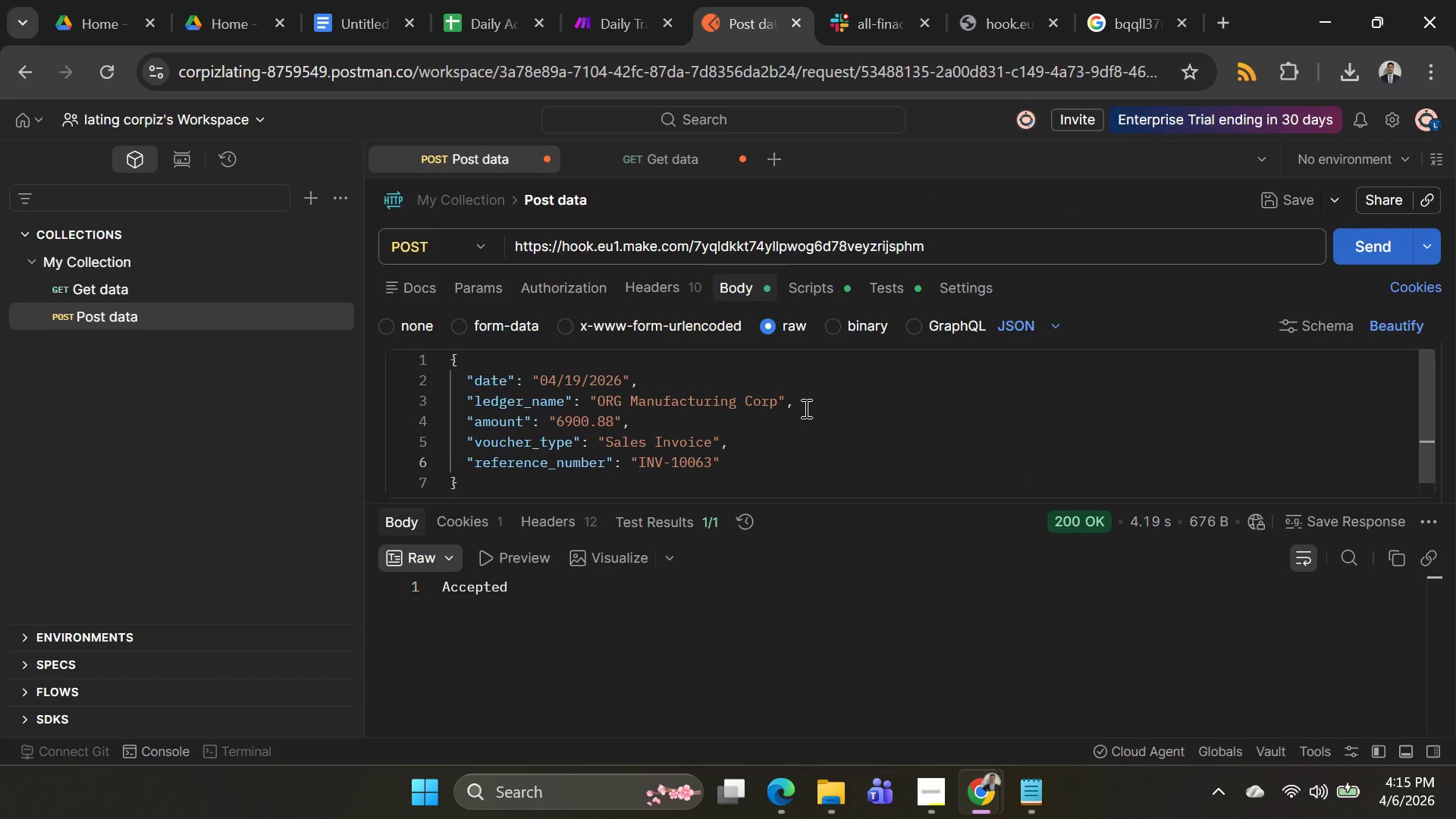 
scroll: coordinate [817, 408], scroll_direction: up, amount: 3.0
 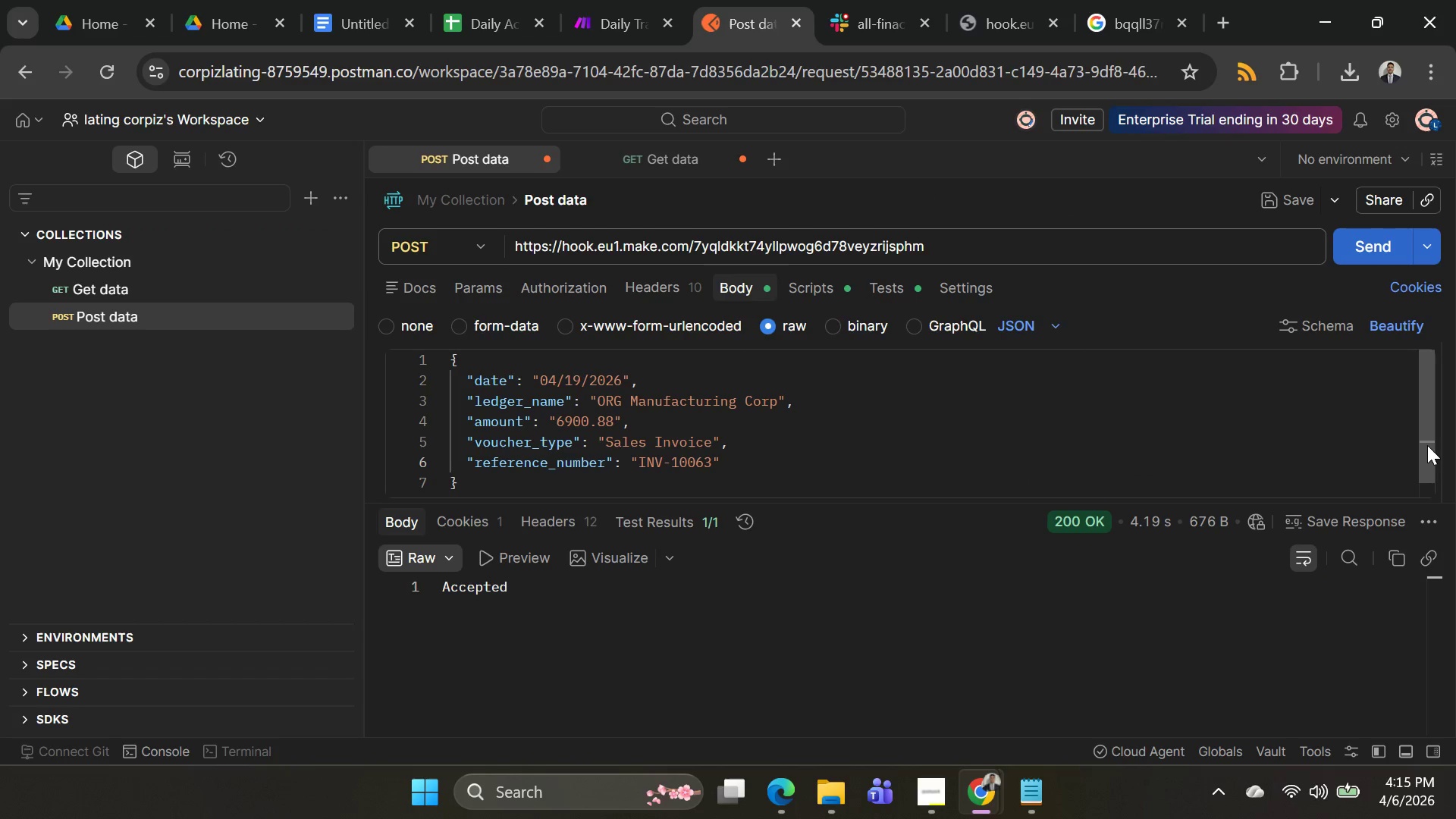 
left_click_drag(start_coordinate=[1427, 442], to_coordinate=[1429, 425])
 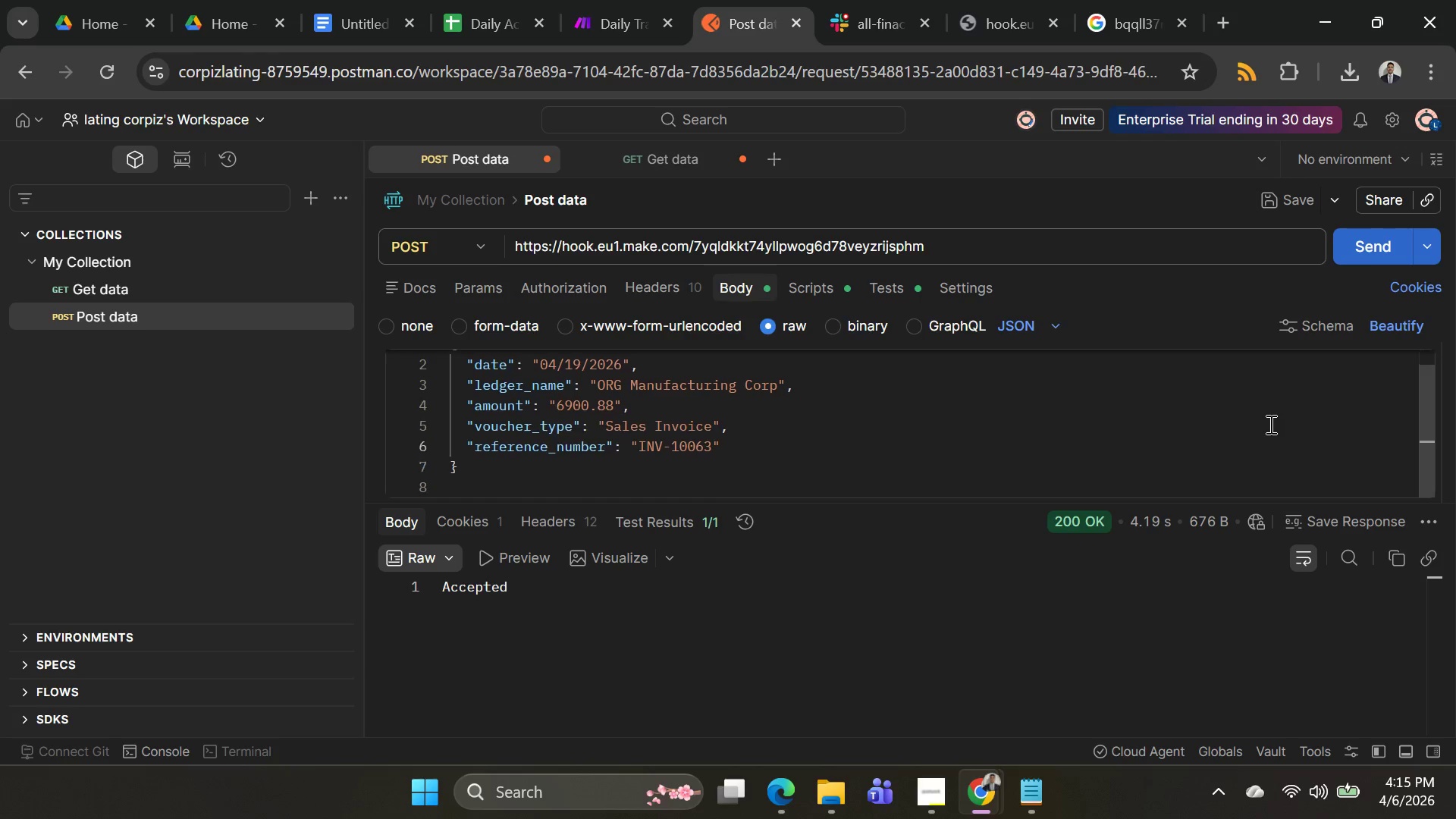 
key(Alt+AltLeft)
 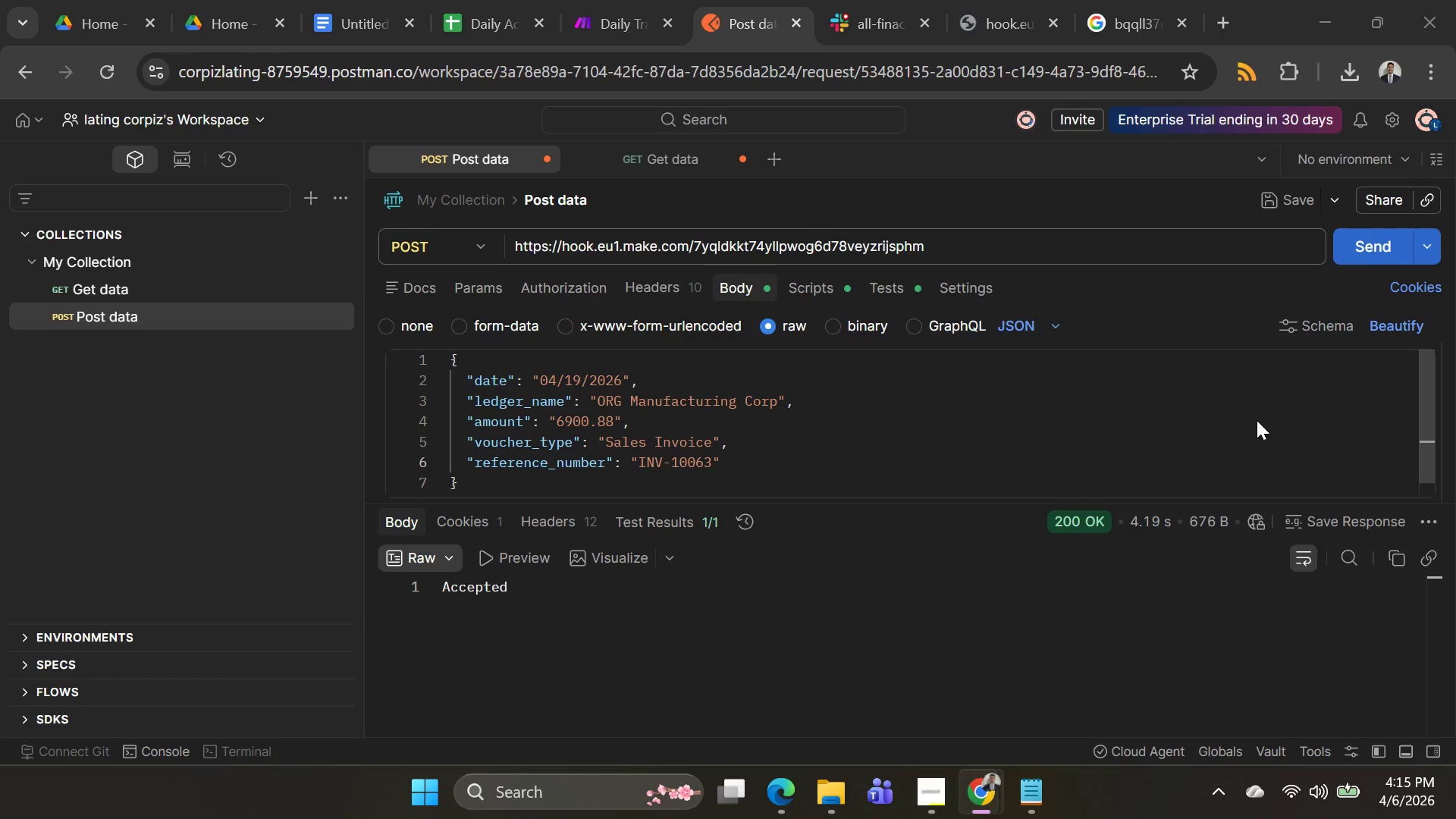 
key(Alt+Tab)
 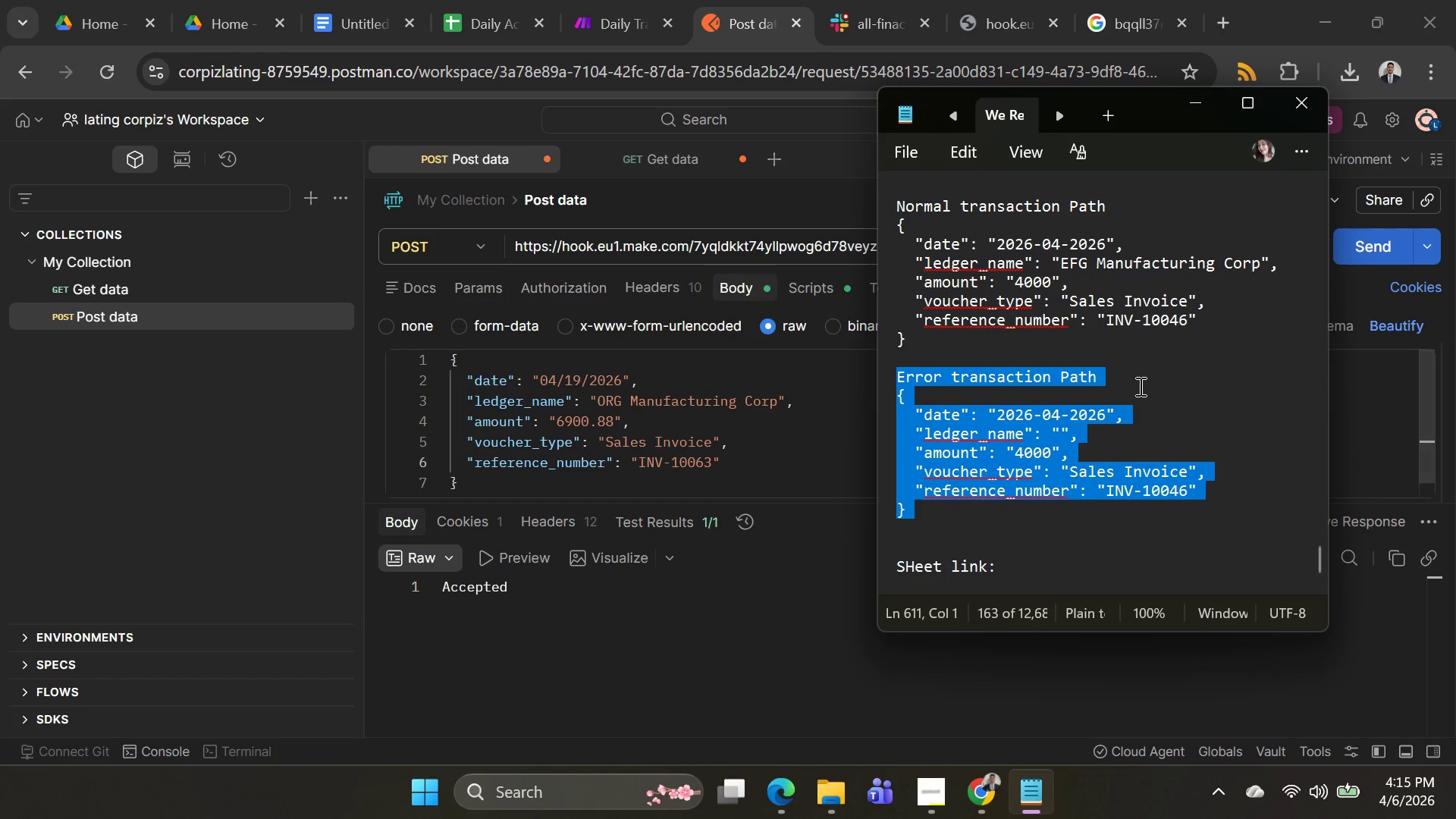 
scroll: coordinate [1269, 424], scroll_direction: none, amount: 0.0
 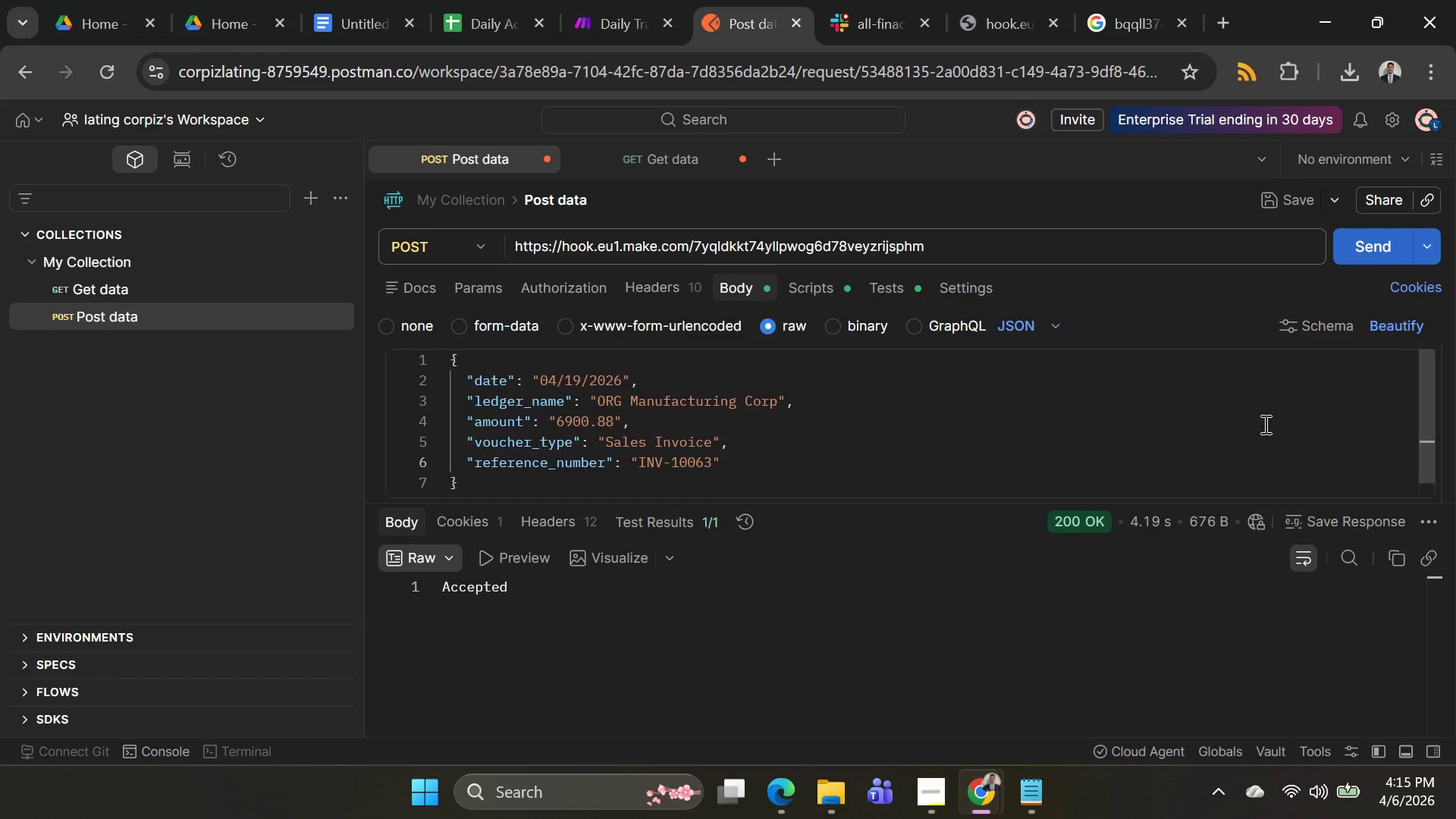 
key(Alt+AltLeft)
 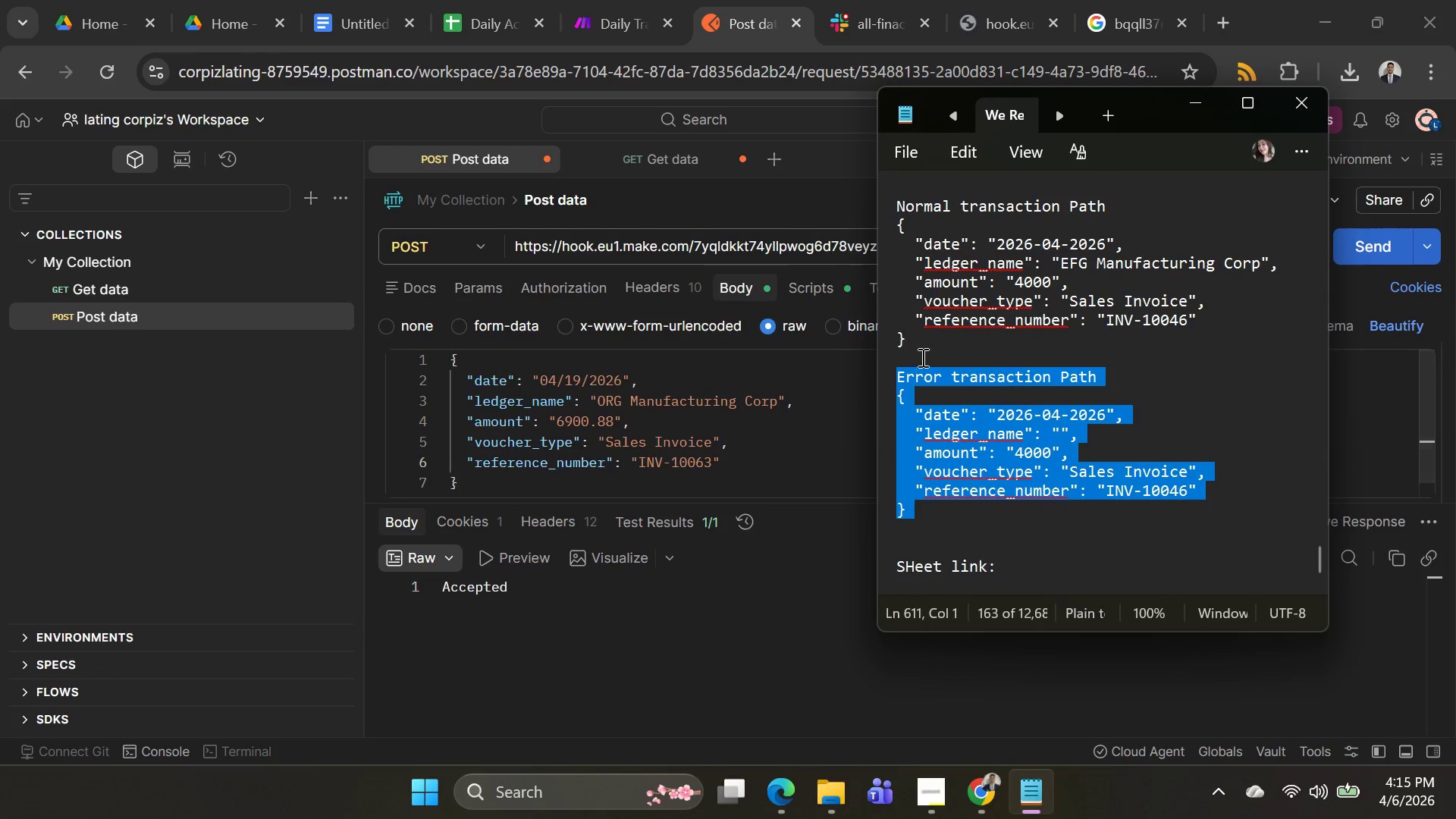 
key(Alt+Tab)
 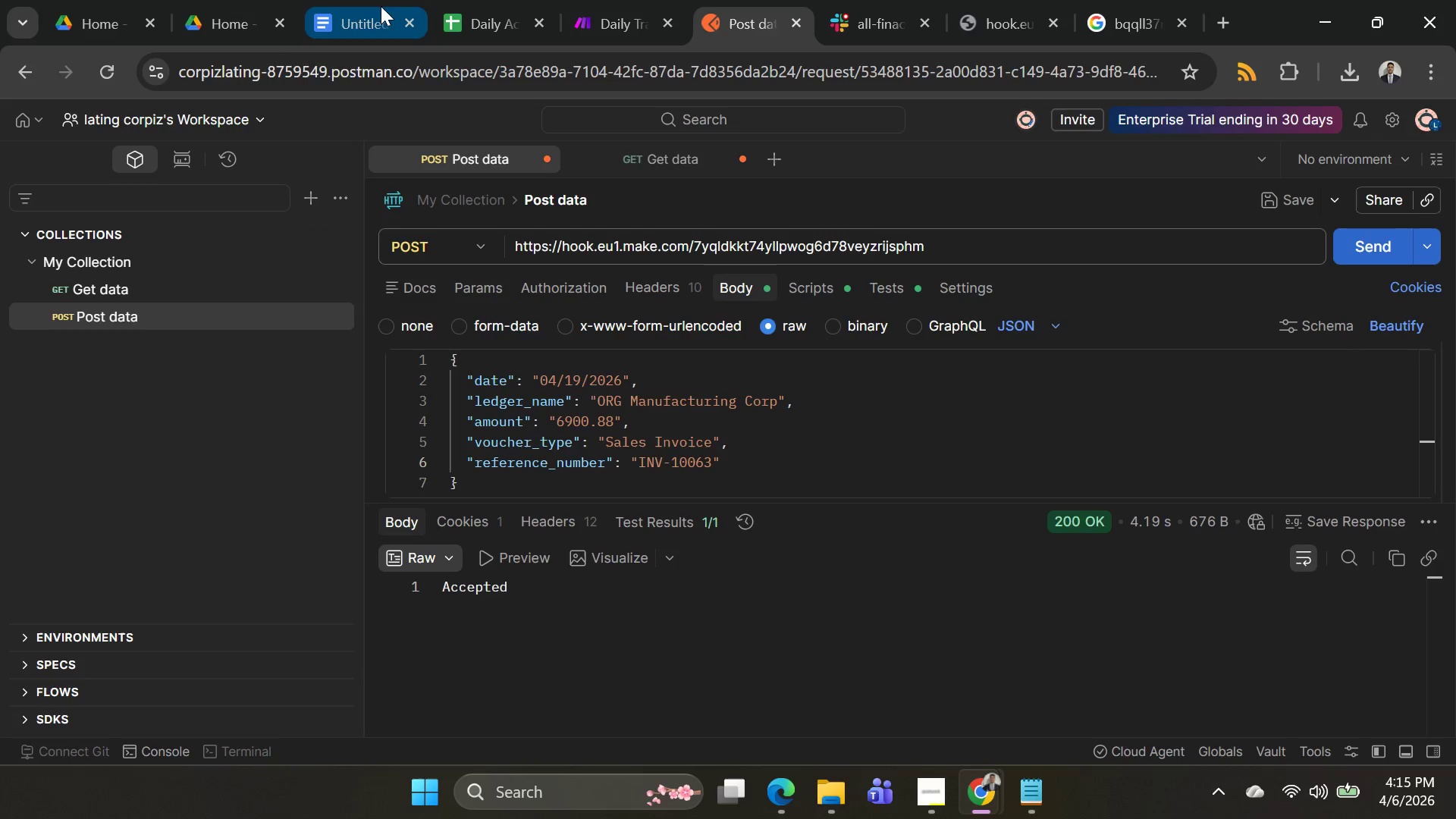 
left_click([351, 12])
 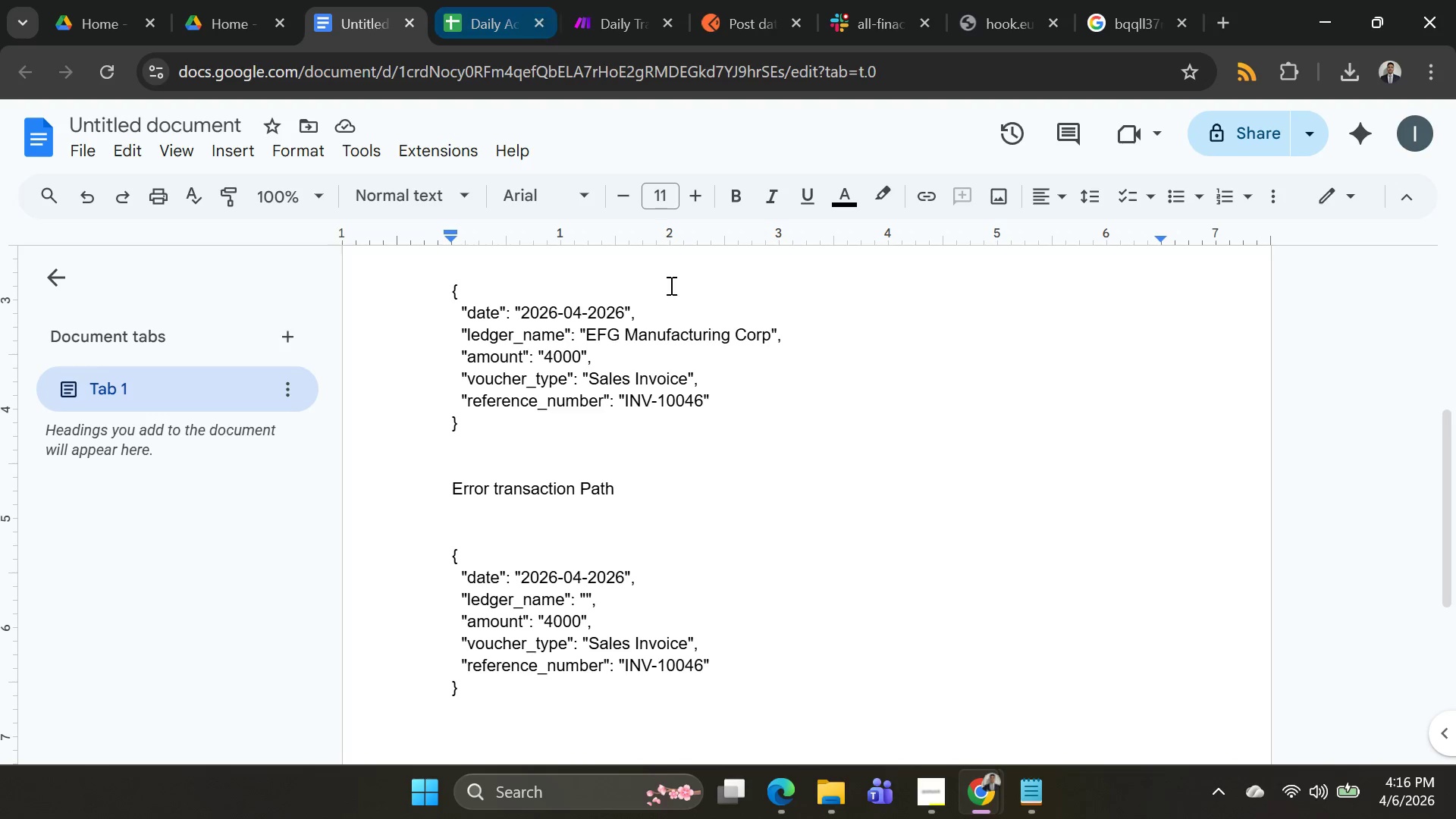 
scroll: coordinate [674, 341], scroll_direction: none, amount: 0.0
 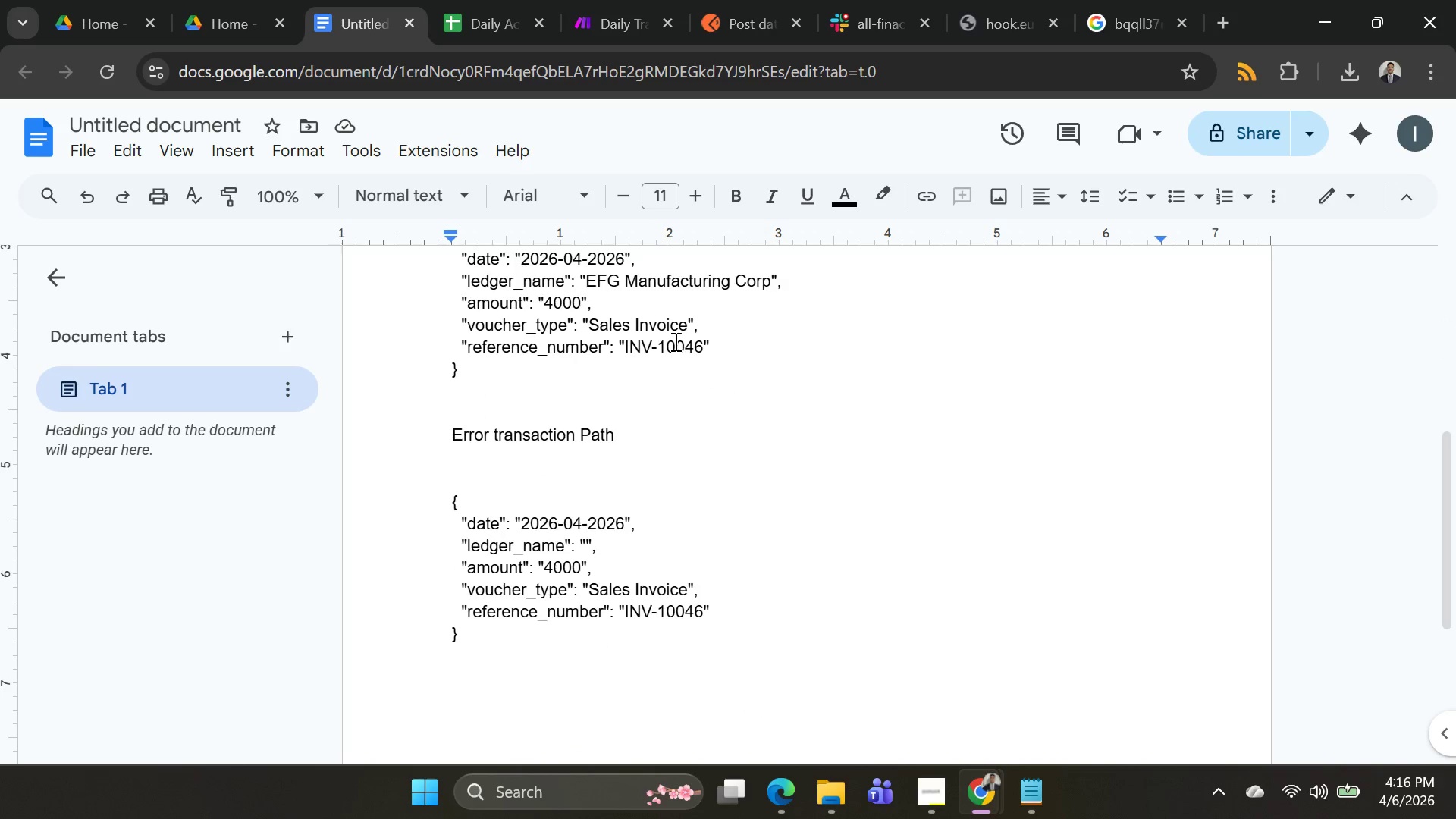 
scroll: coordinate [677, 340], scroll_direction: up, amount: 9.0
 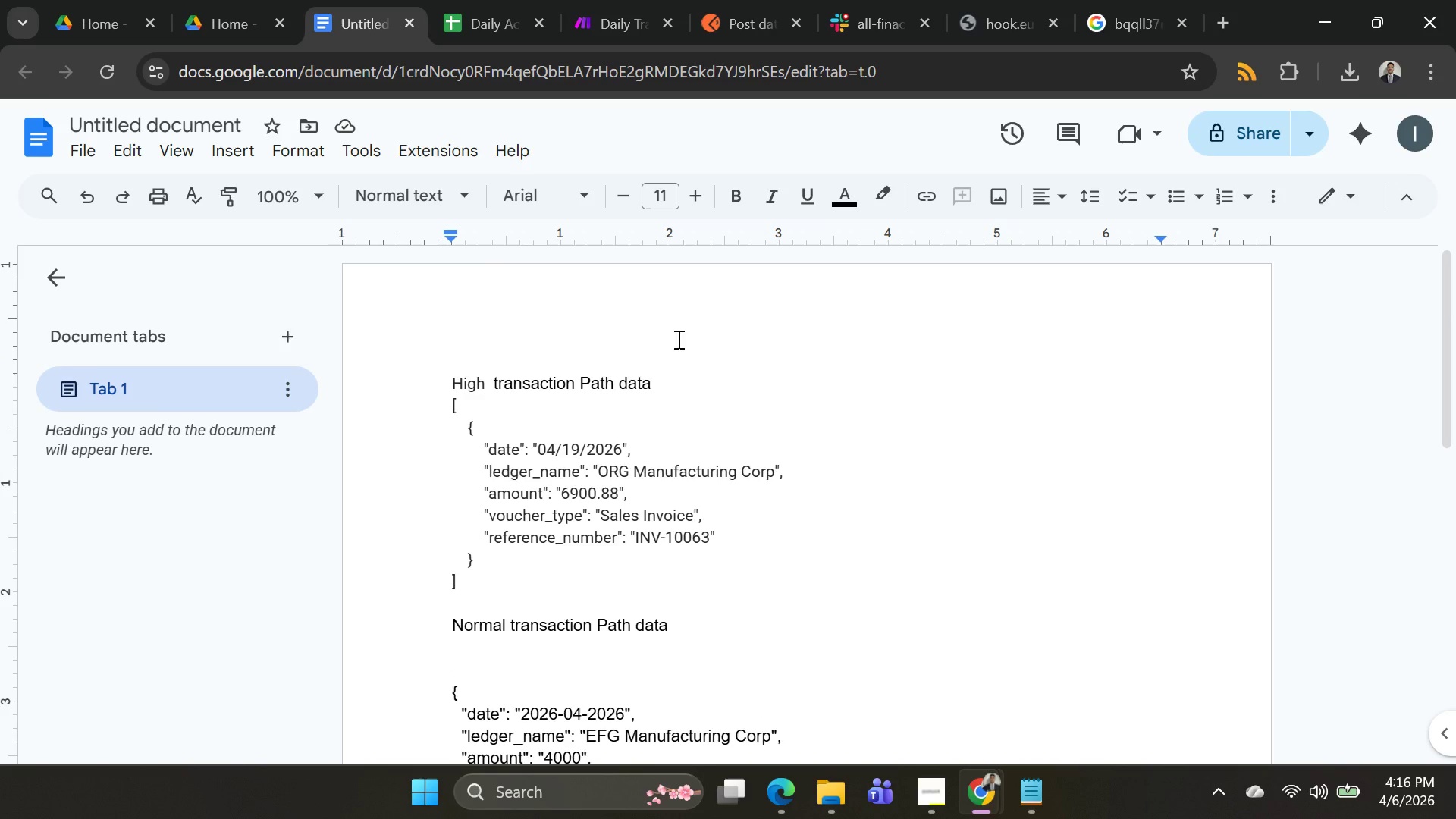 
scroll: coordinate [677, 339], scroll_direction: down, amount: 2.0
 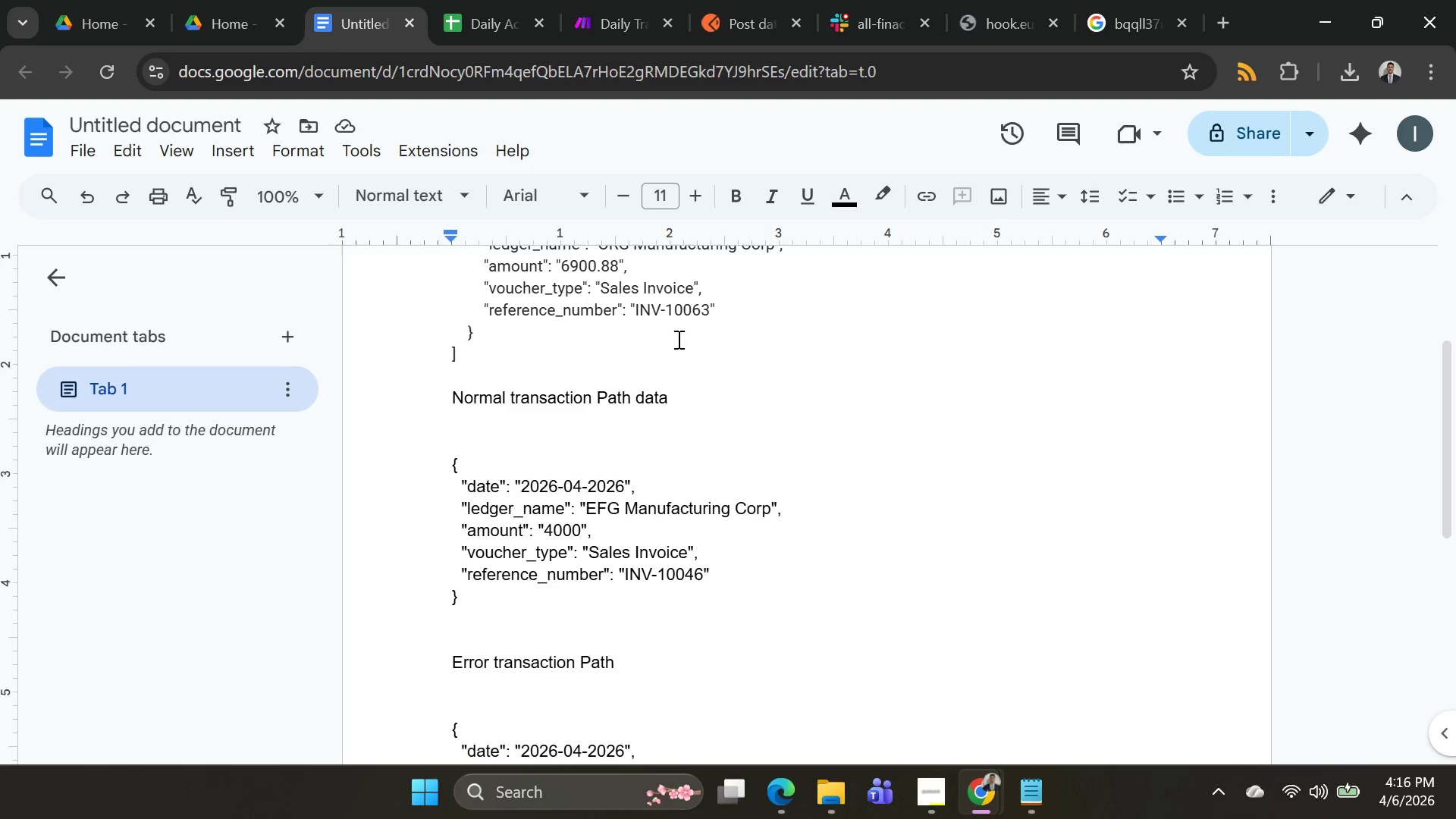 
scroll: coordinate [677, 339], scroll_direction: up, amount: 3.0
 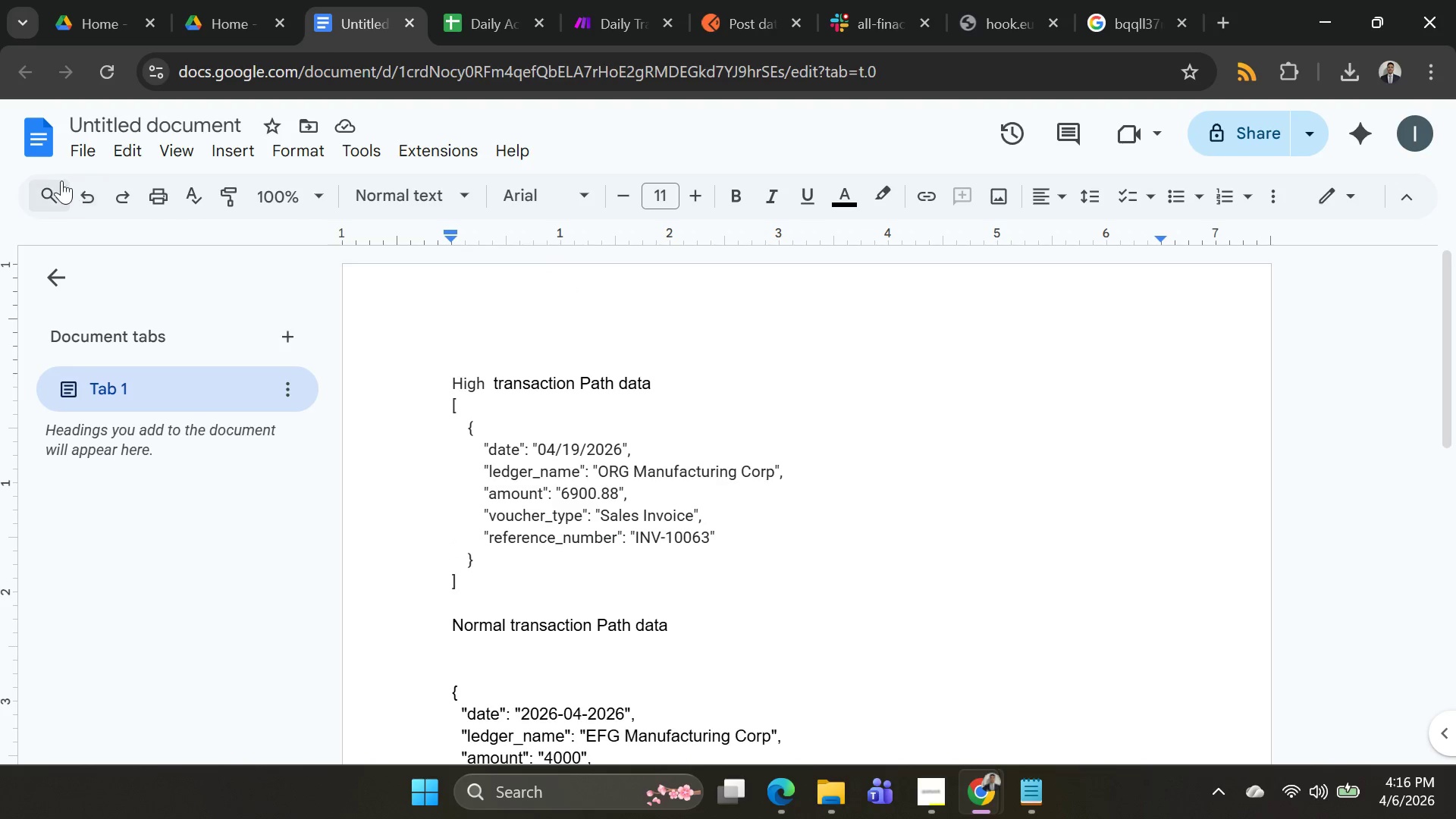 
left_click([88, 149])
 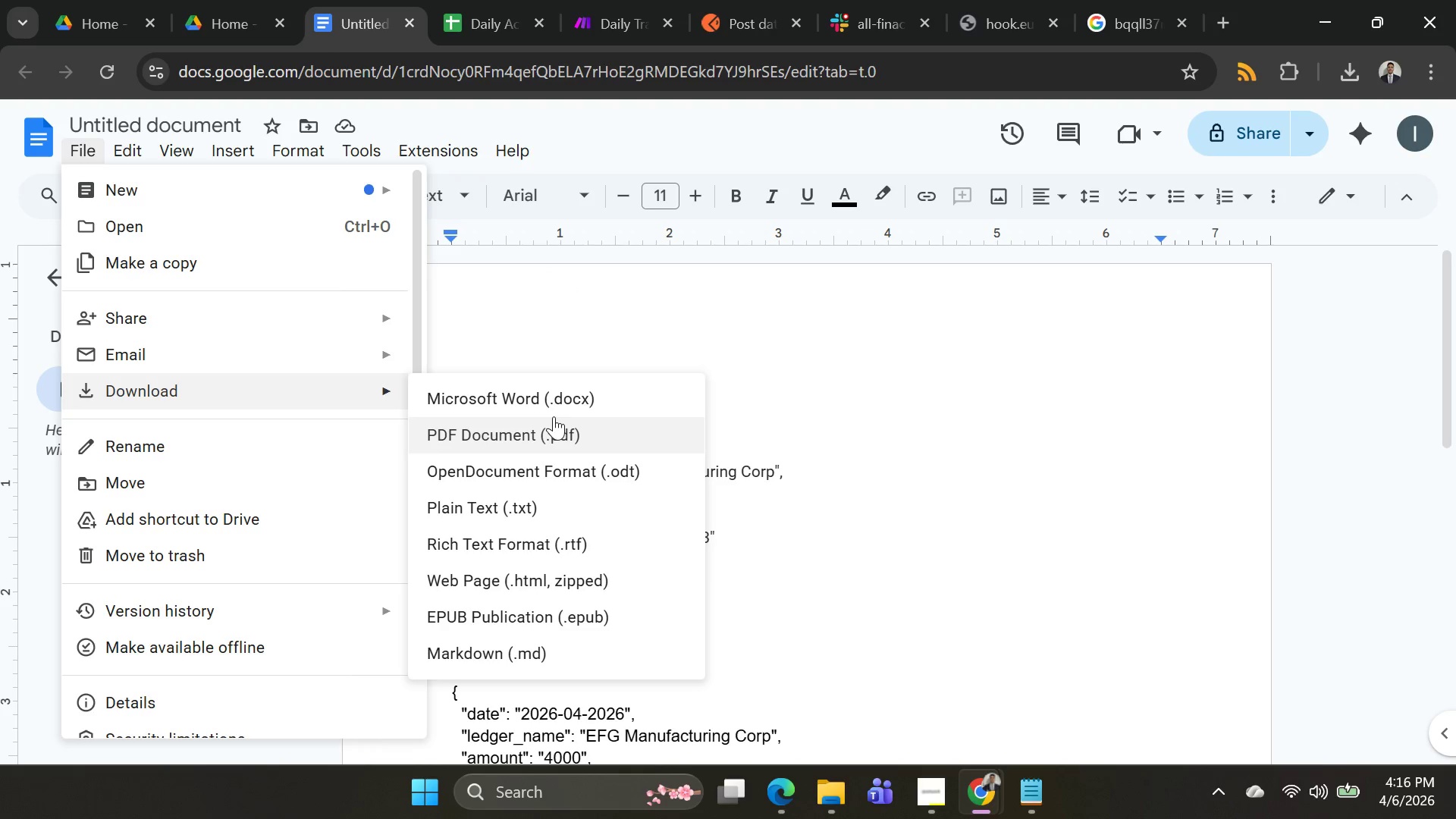 
left_click([565, 513])
 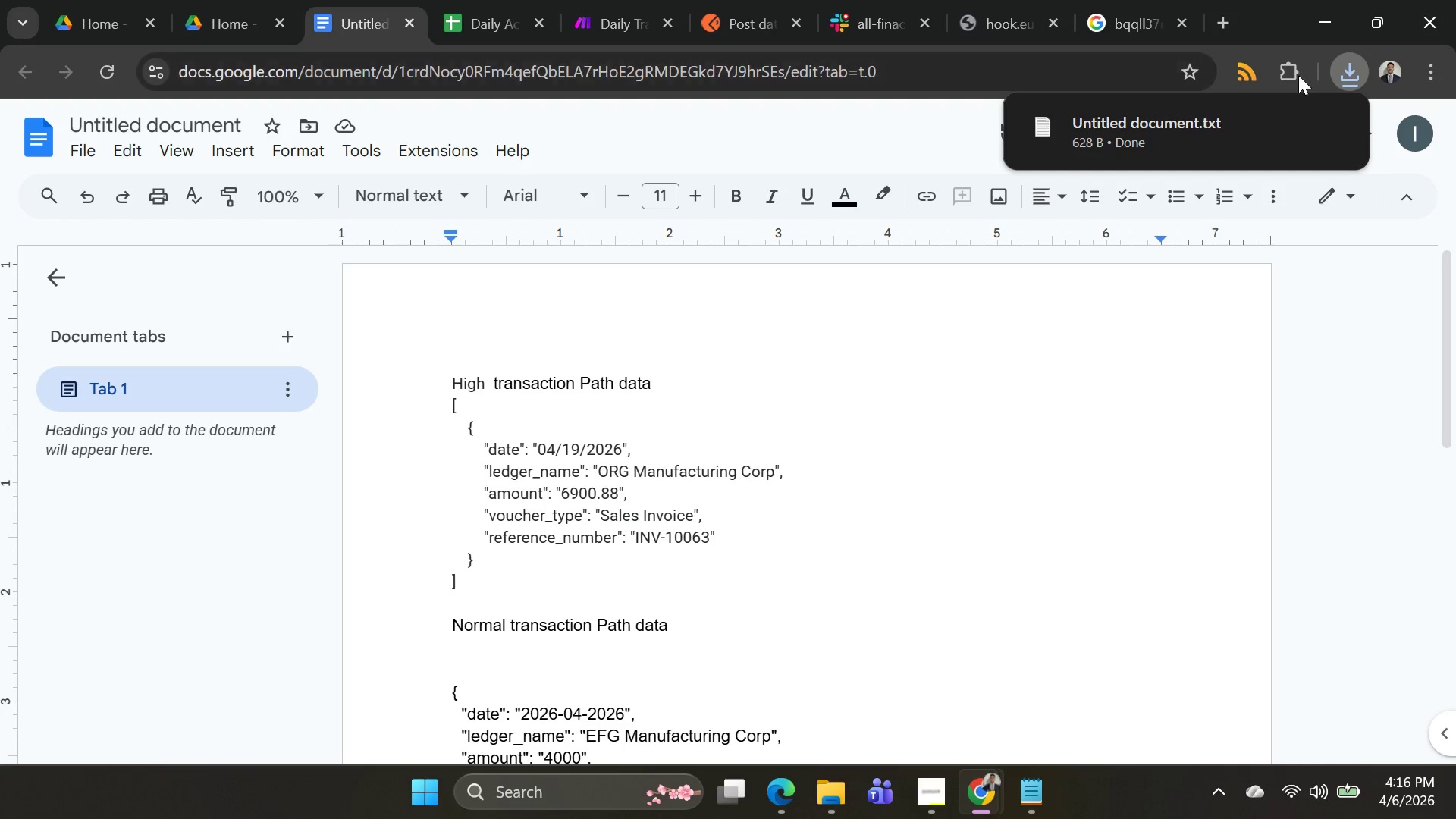 
wait(5.44)
 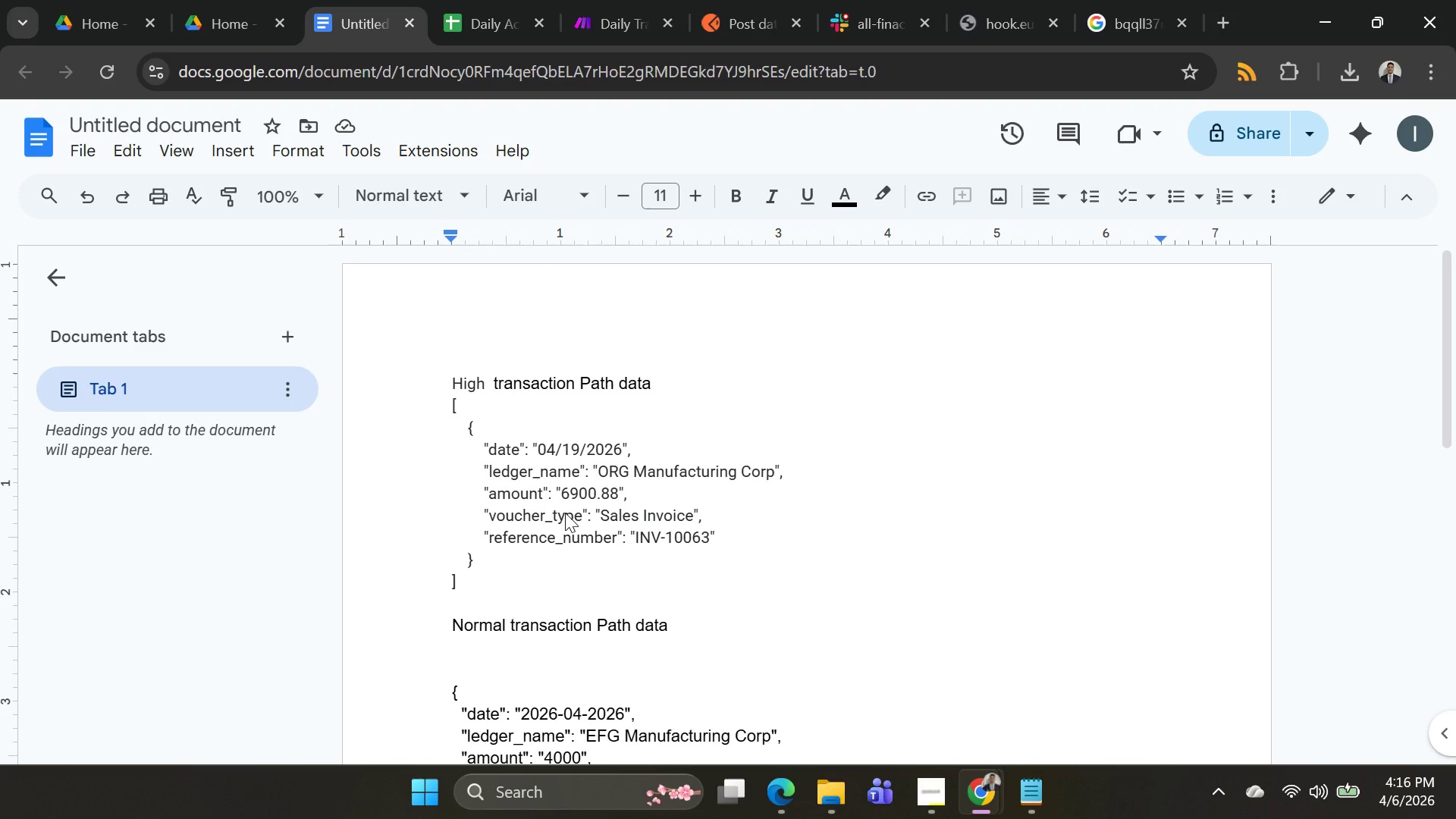 
key(Alt+AltLeft)
 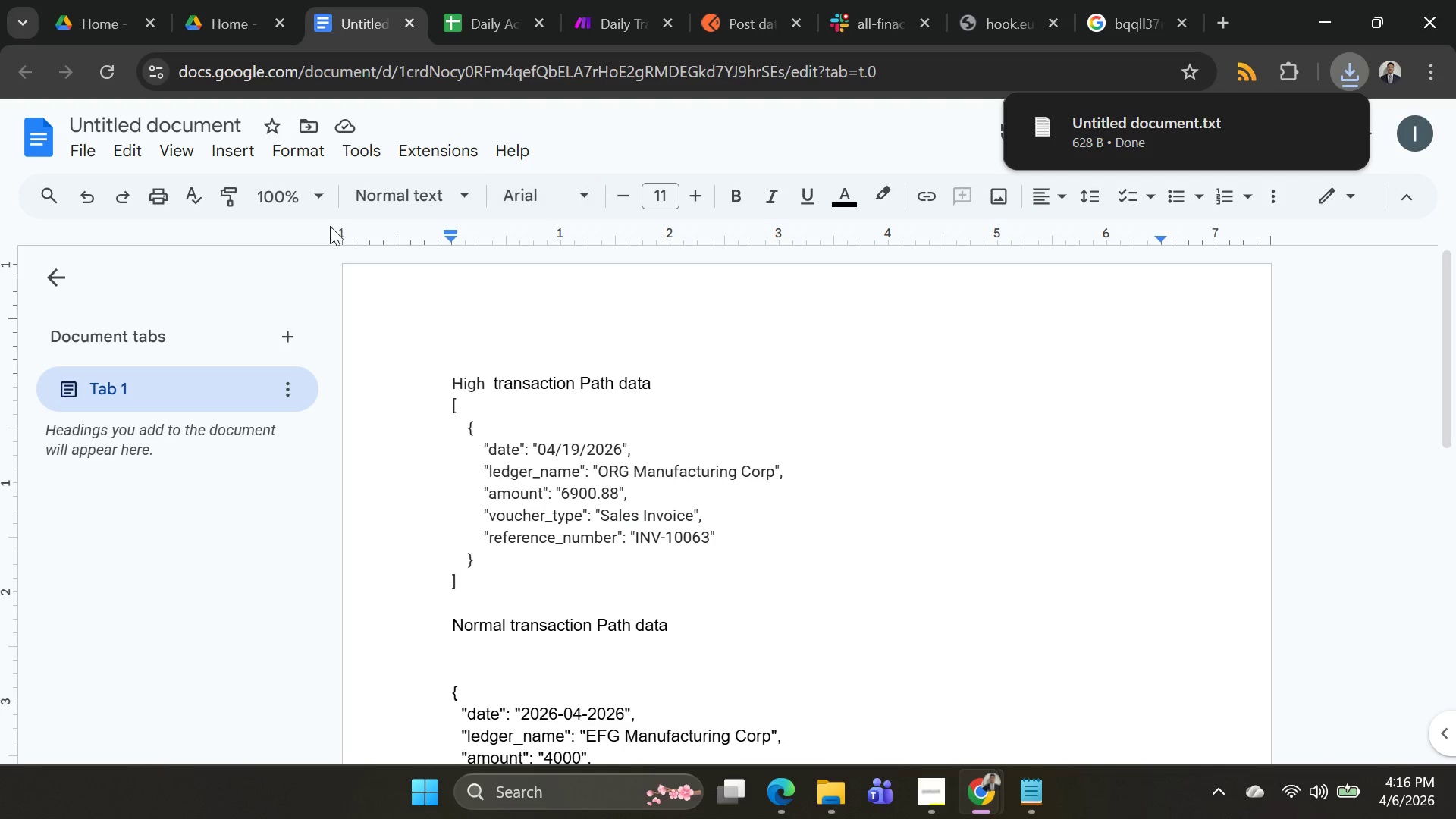 
key(Alt+Tab)
 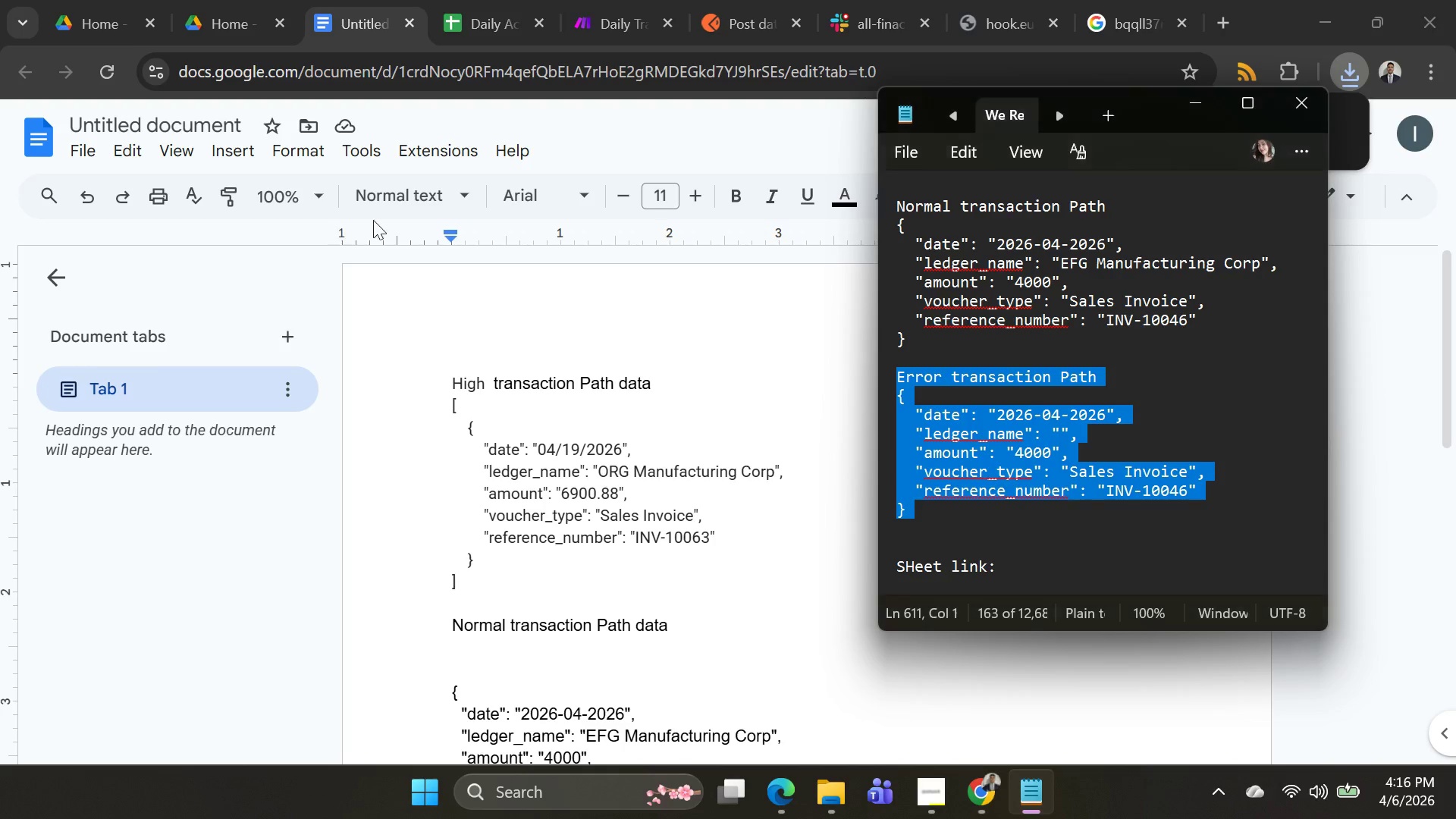 
key(Alt+AltLeft)
 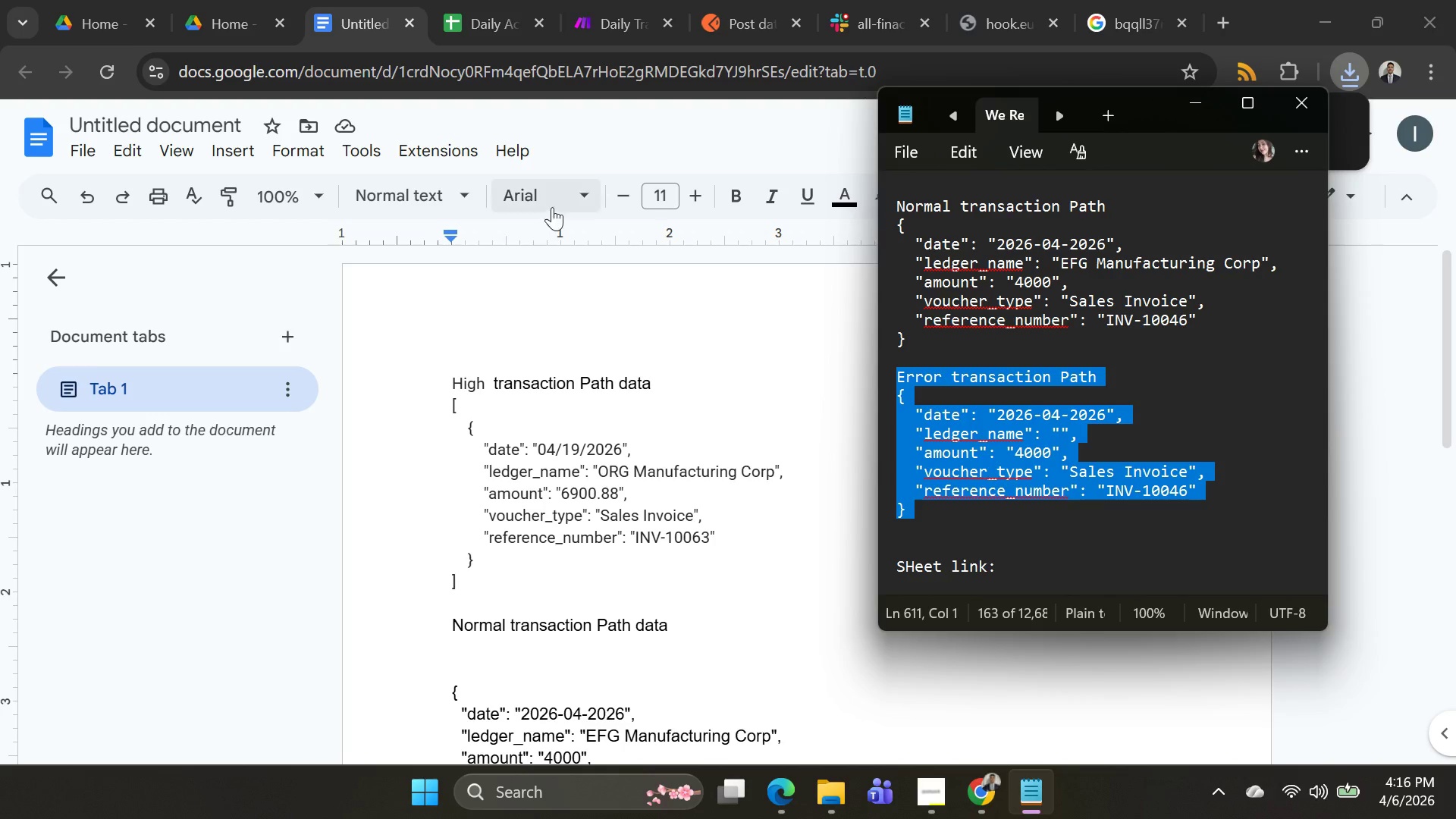 
key(Alt+Tab)
 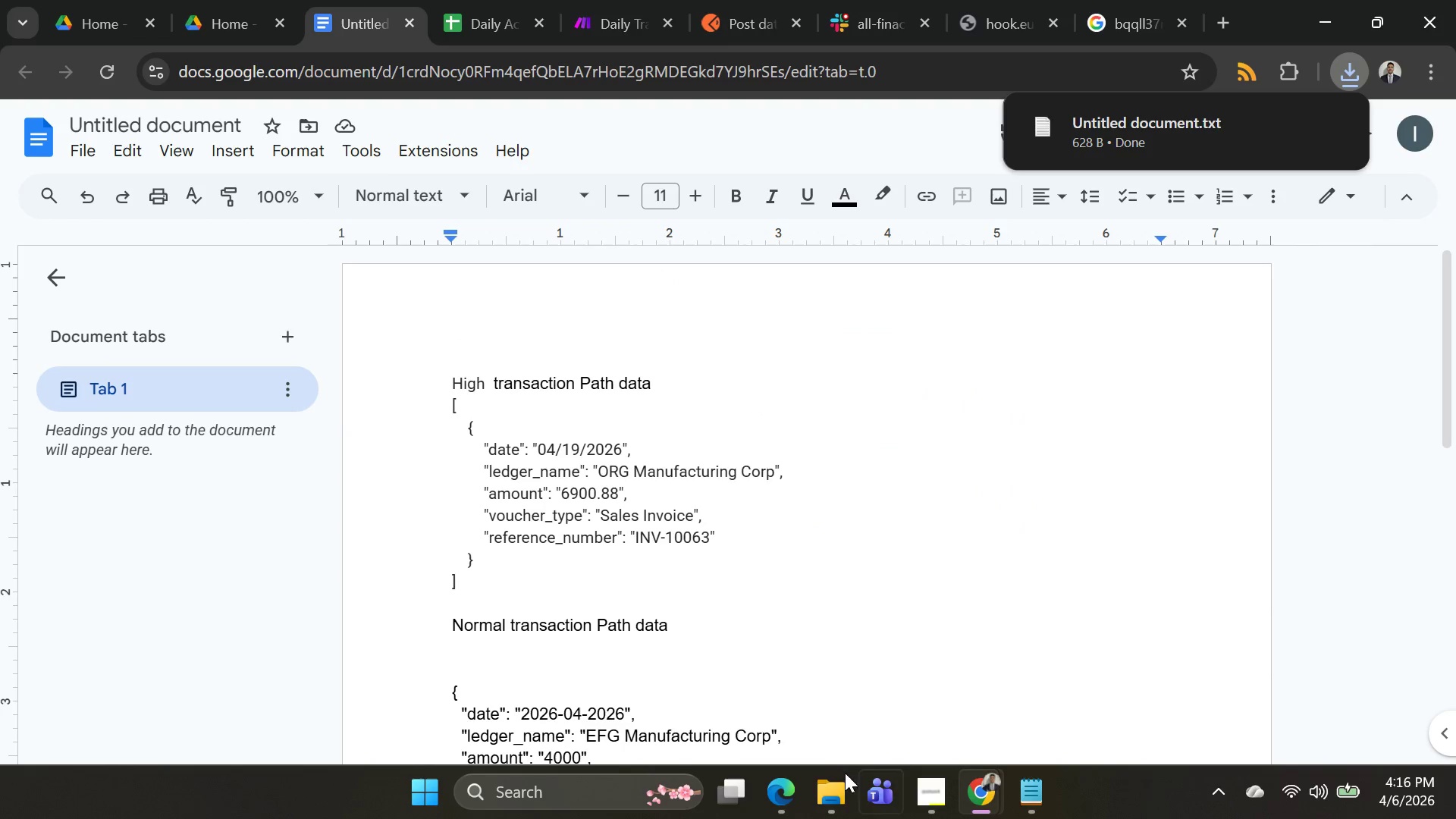 
left_click([593, 802])
 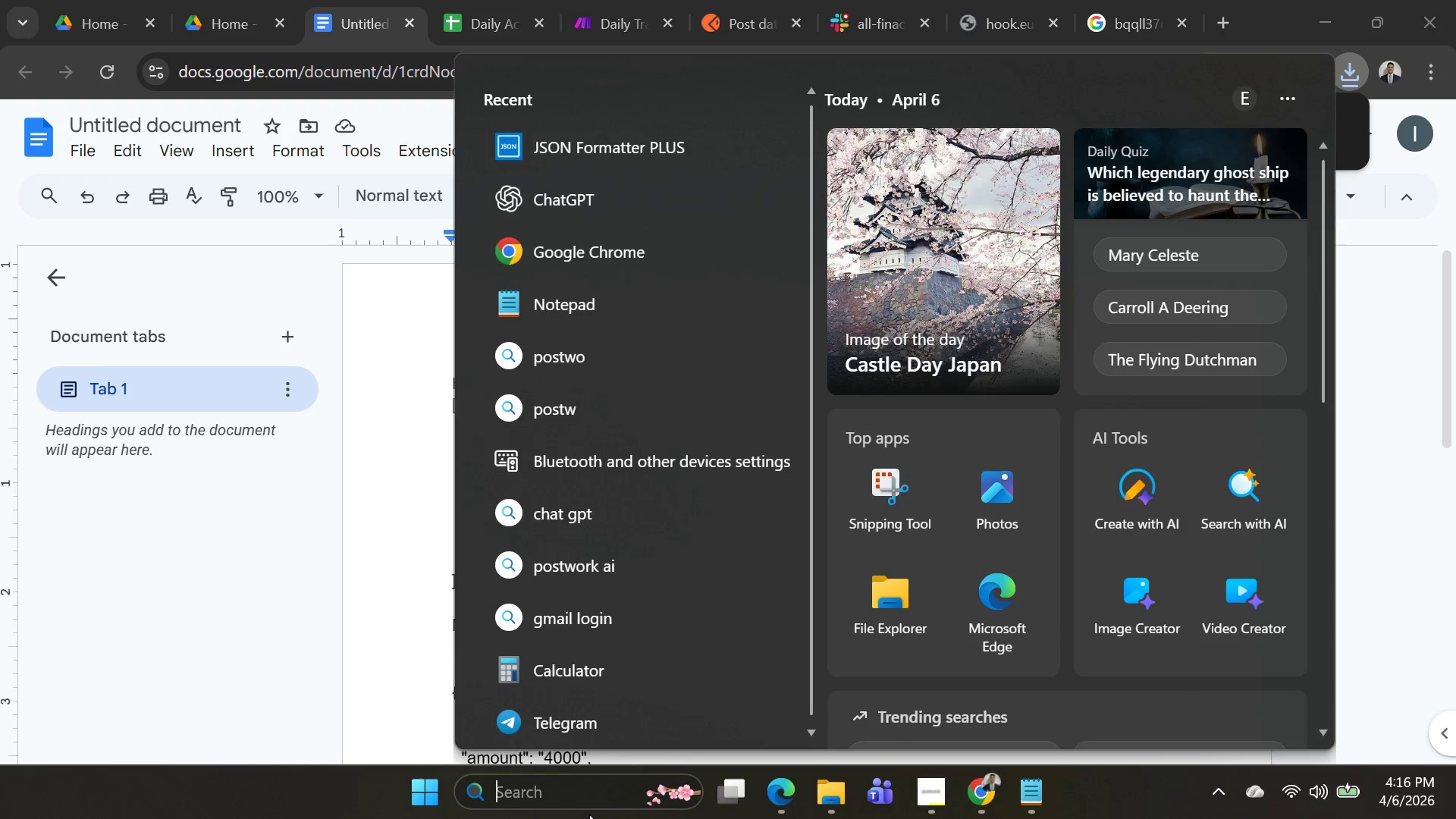 
type(jhon)
 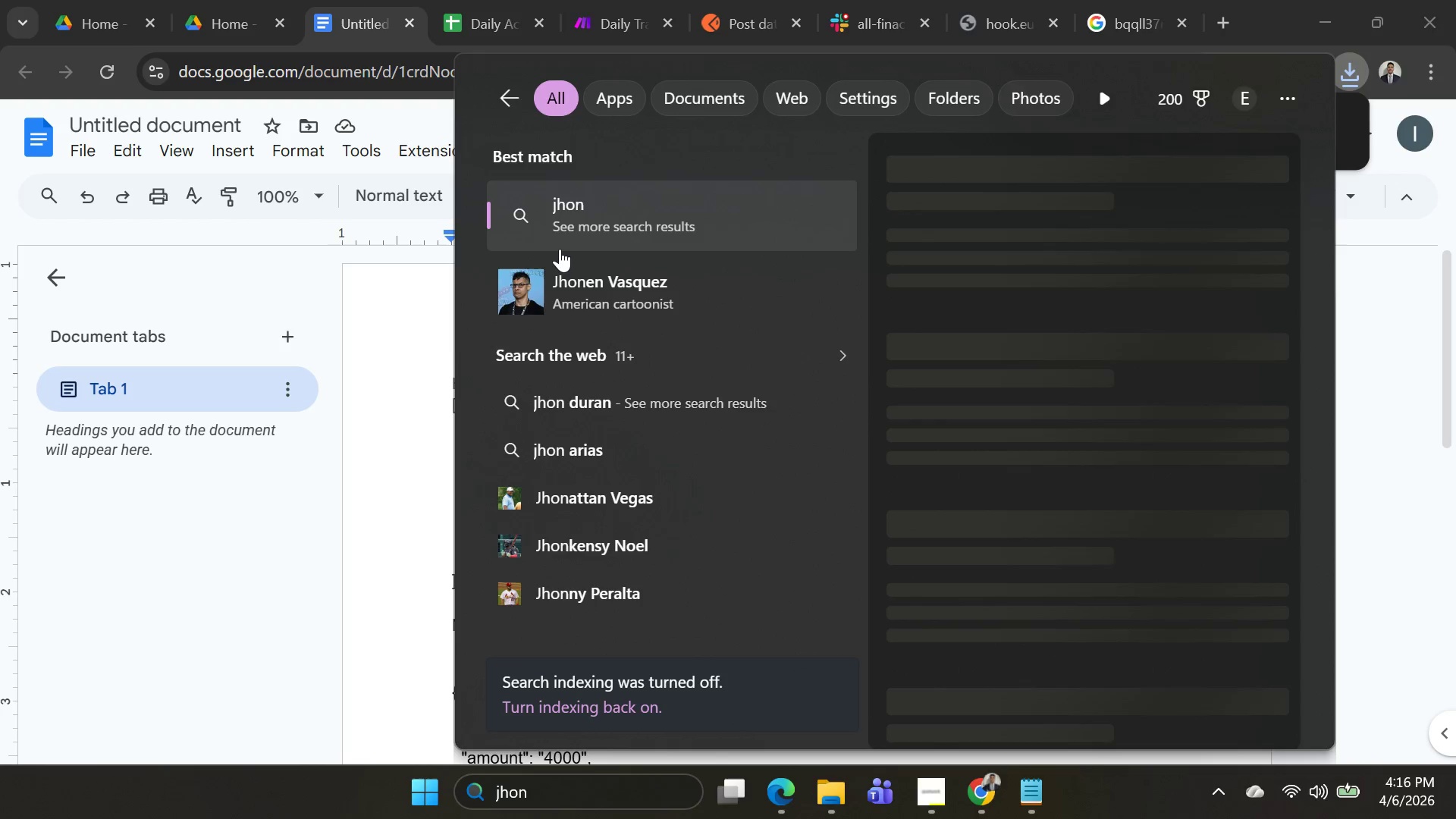 
key(Backspace)
 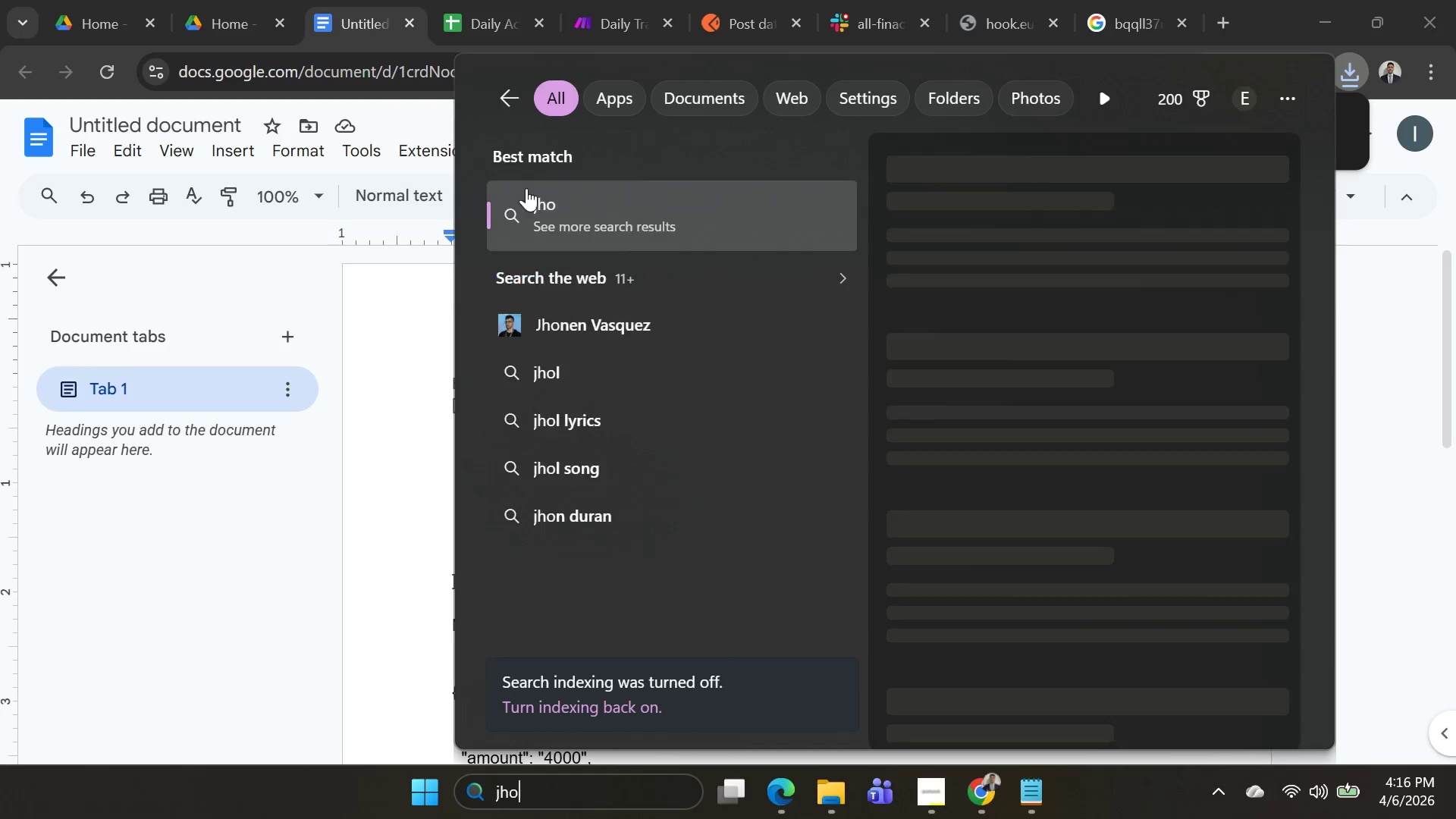 
key(Backspace)
 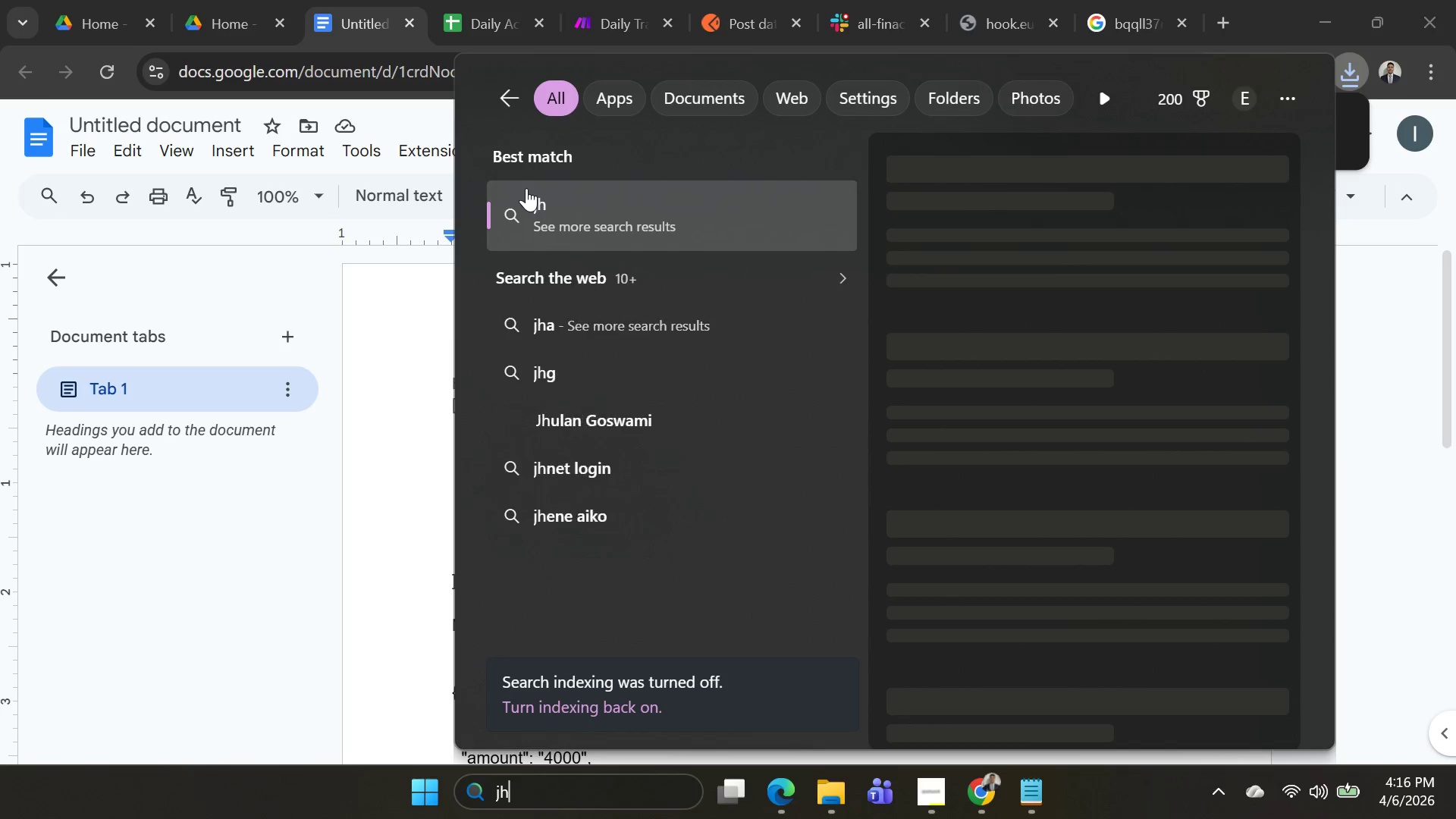 
key(Backspace)
 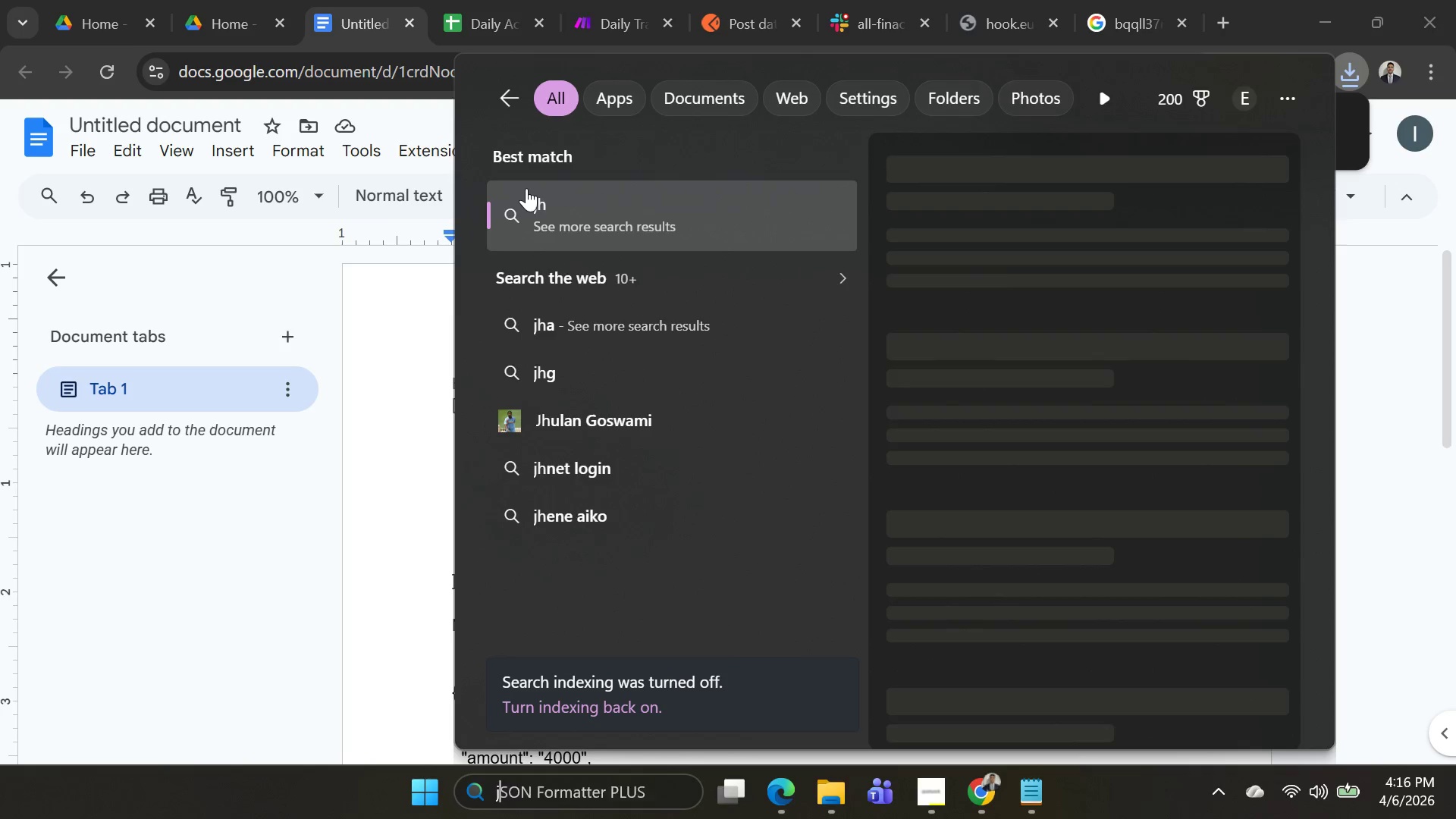 
key(Backspace)
 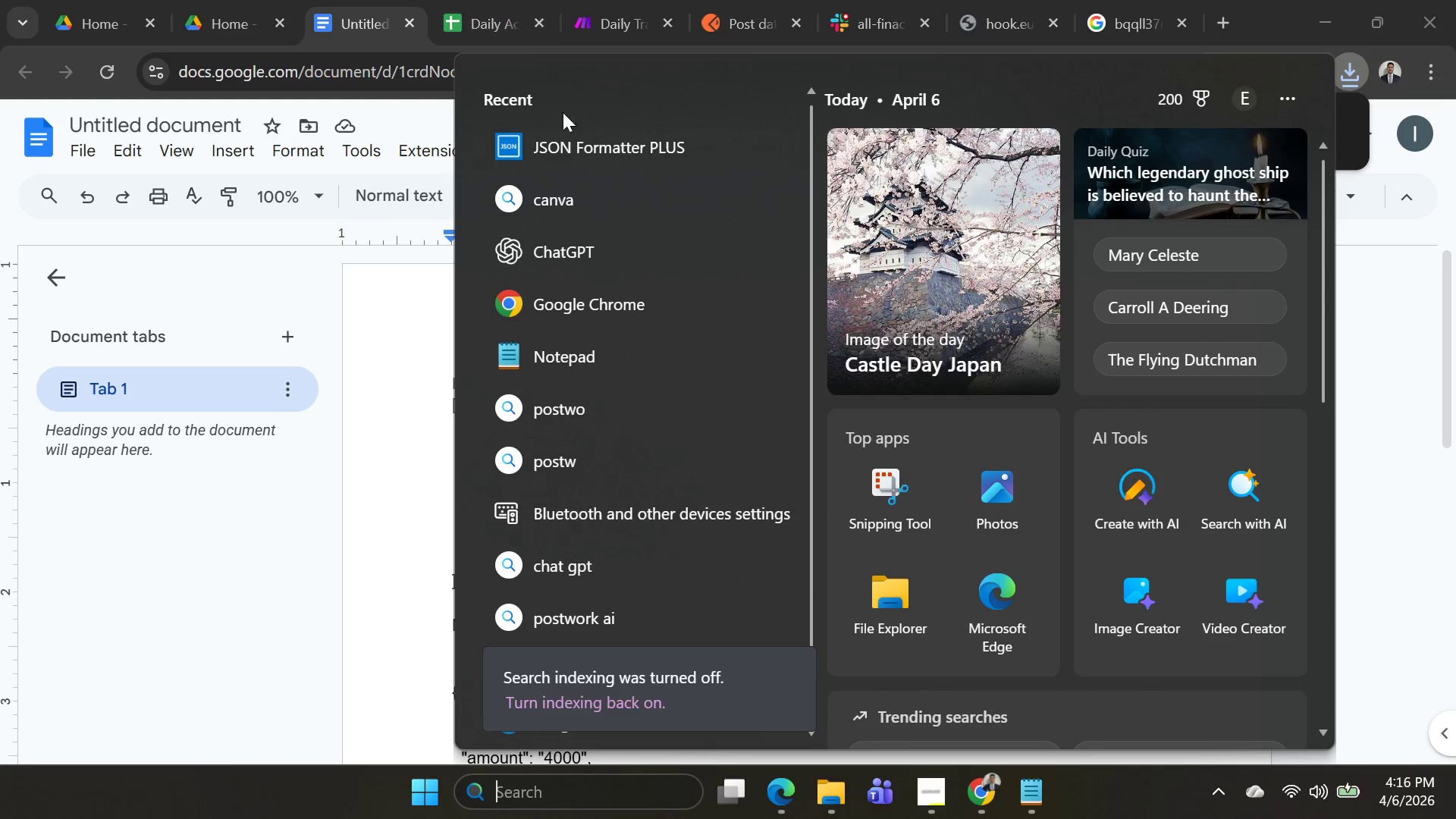 
double_click([612, 148])
 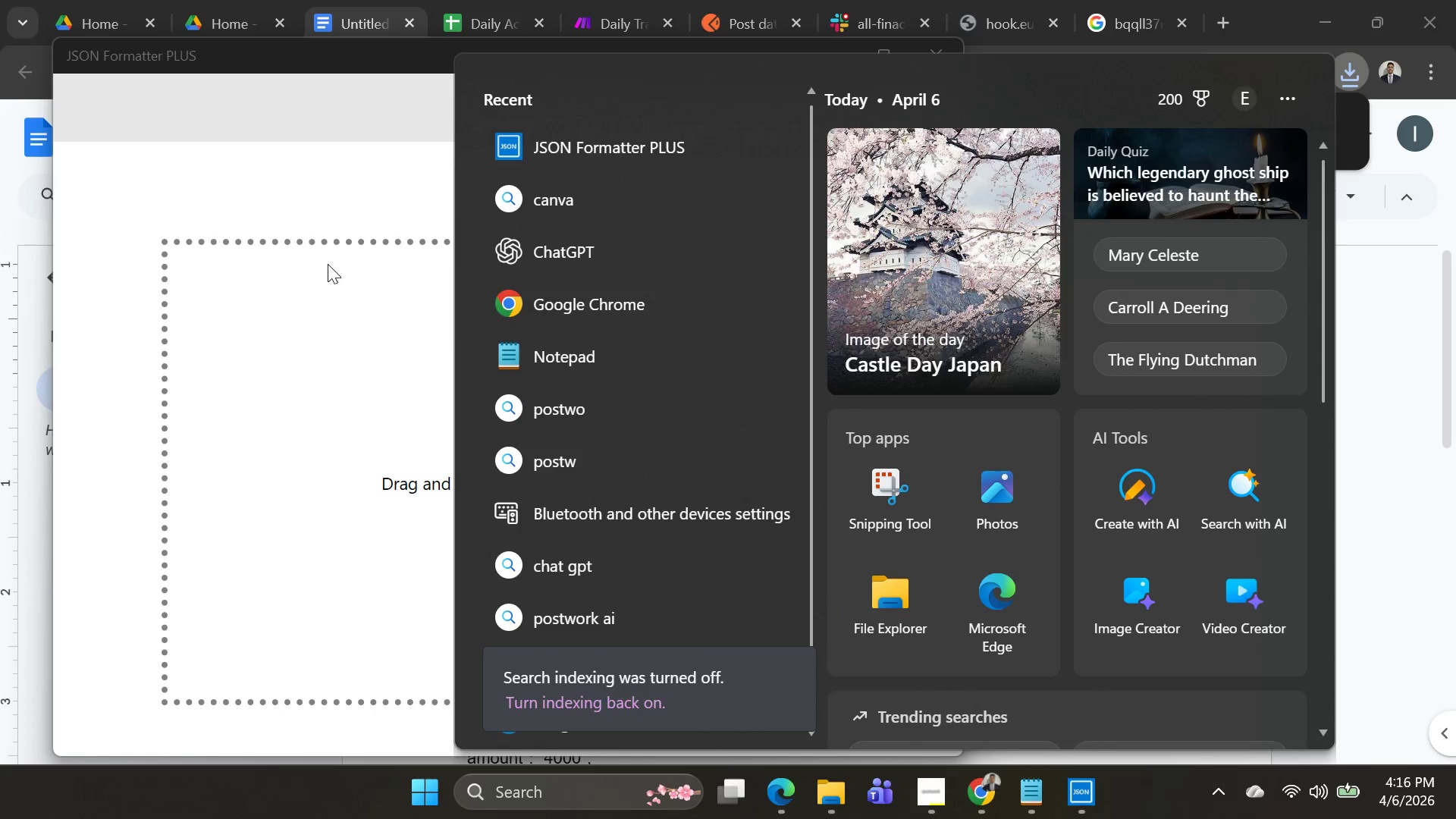 
left_click([259, 228])
 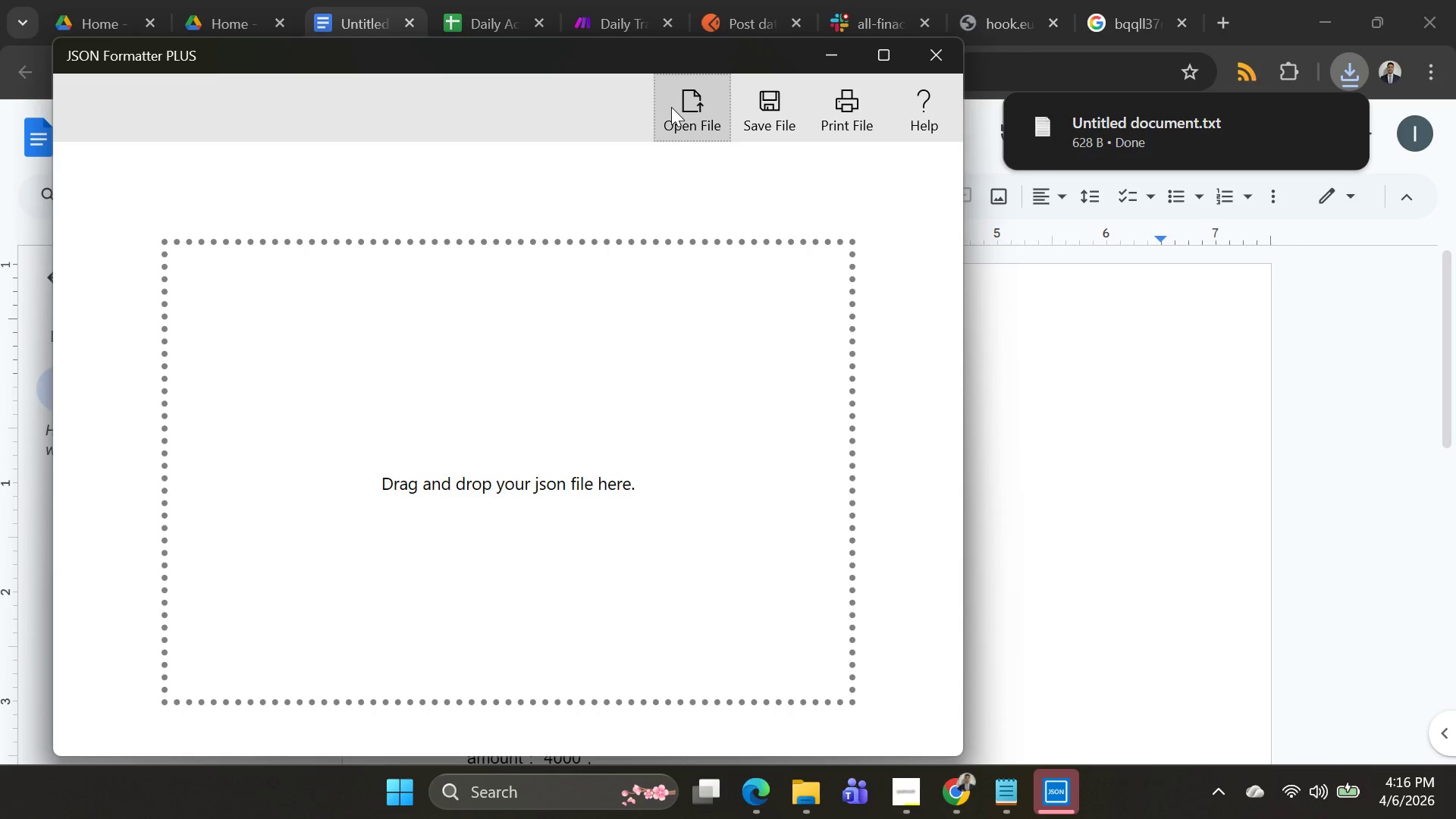 
left_click([671, 107])
 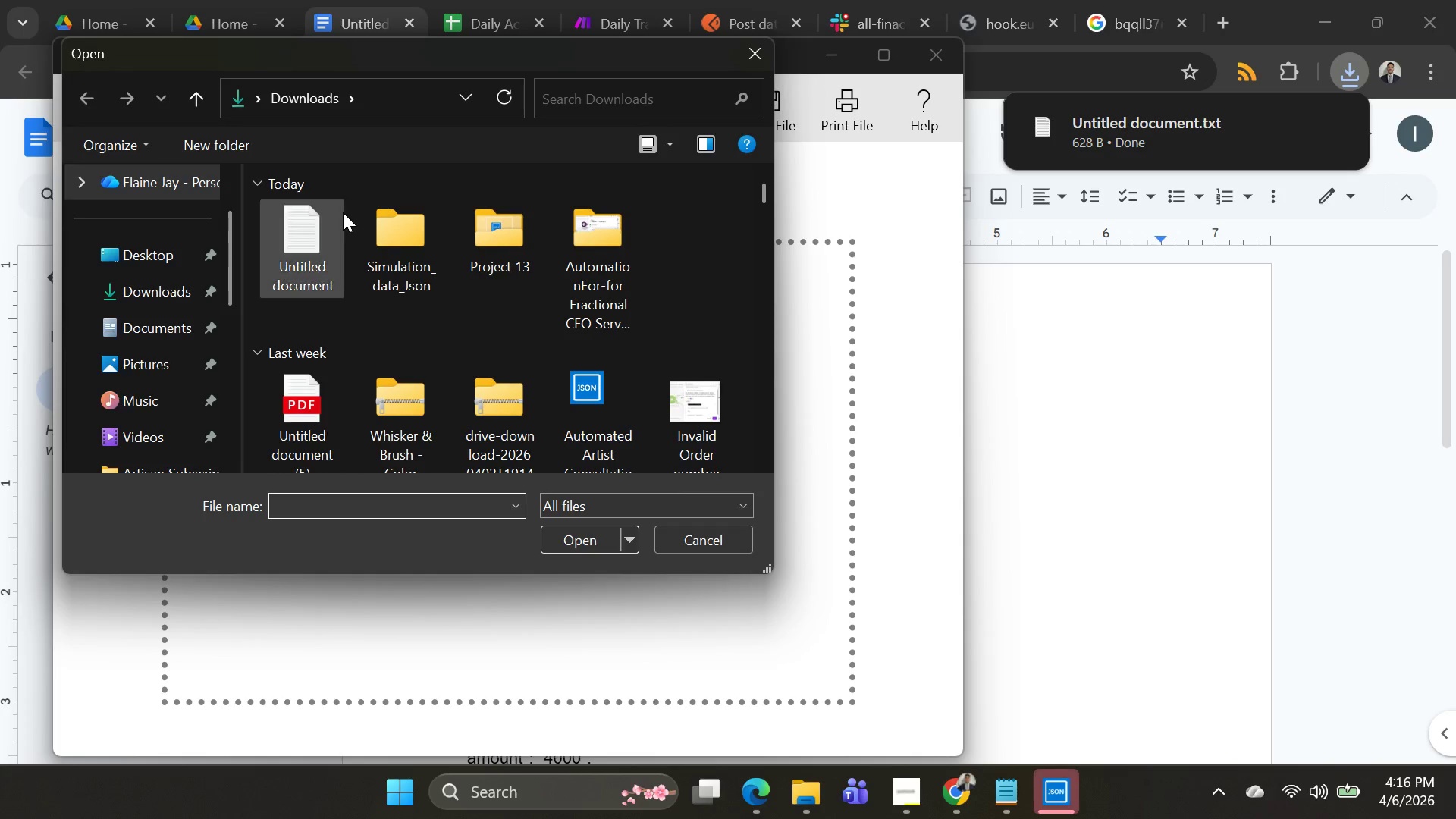 
left_click_drag(start_coordinate=[291, 244], to_coordinate=[590, 648])
 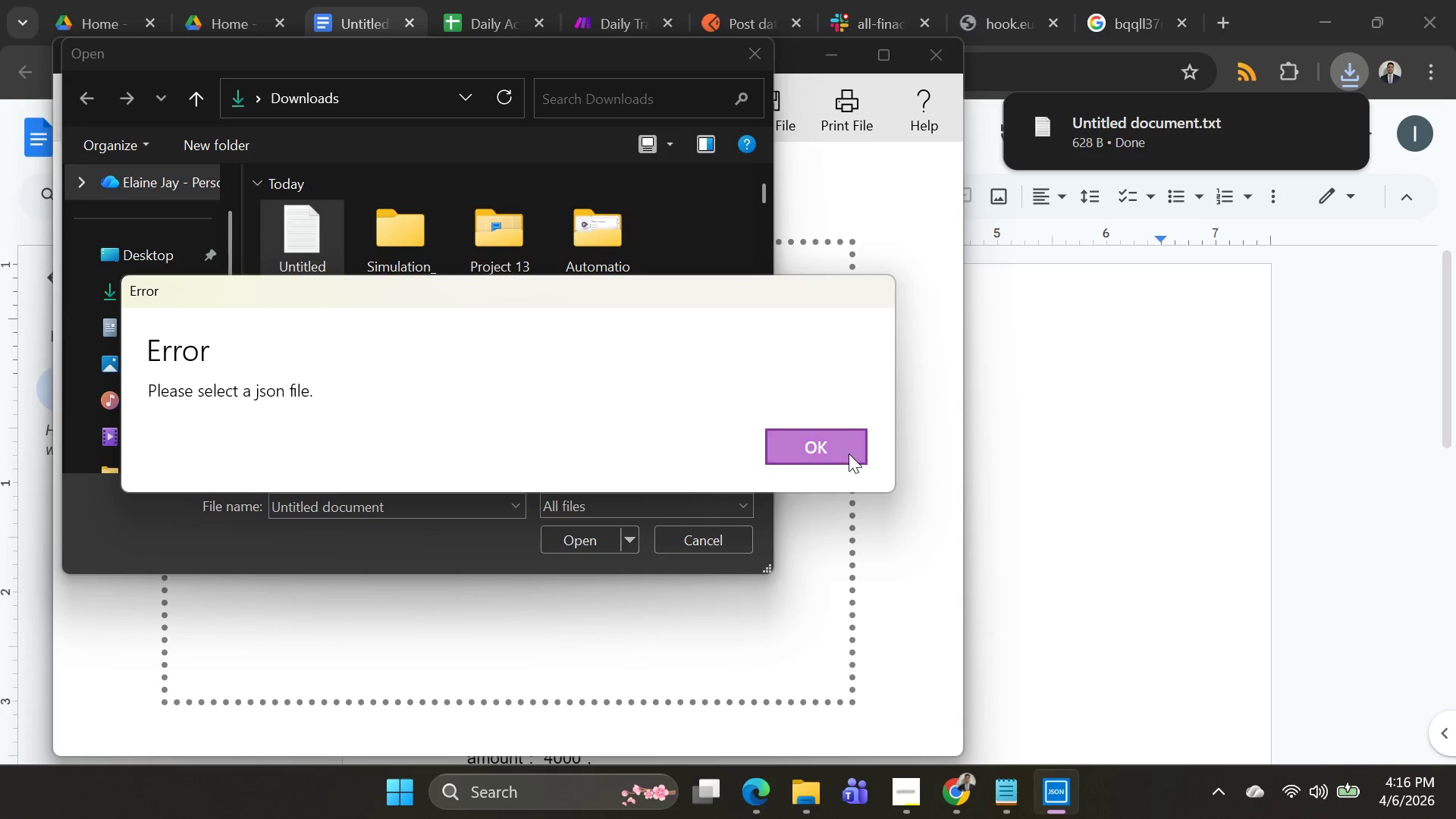 
left_click([849, 453])
 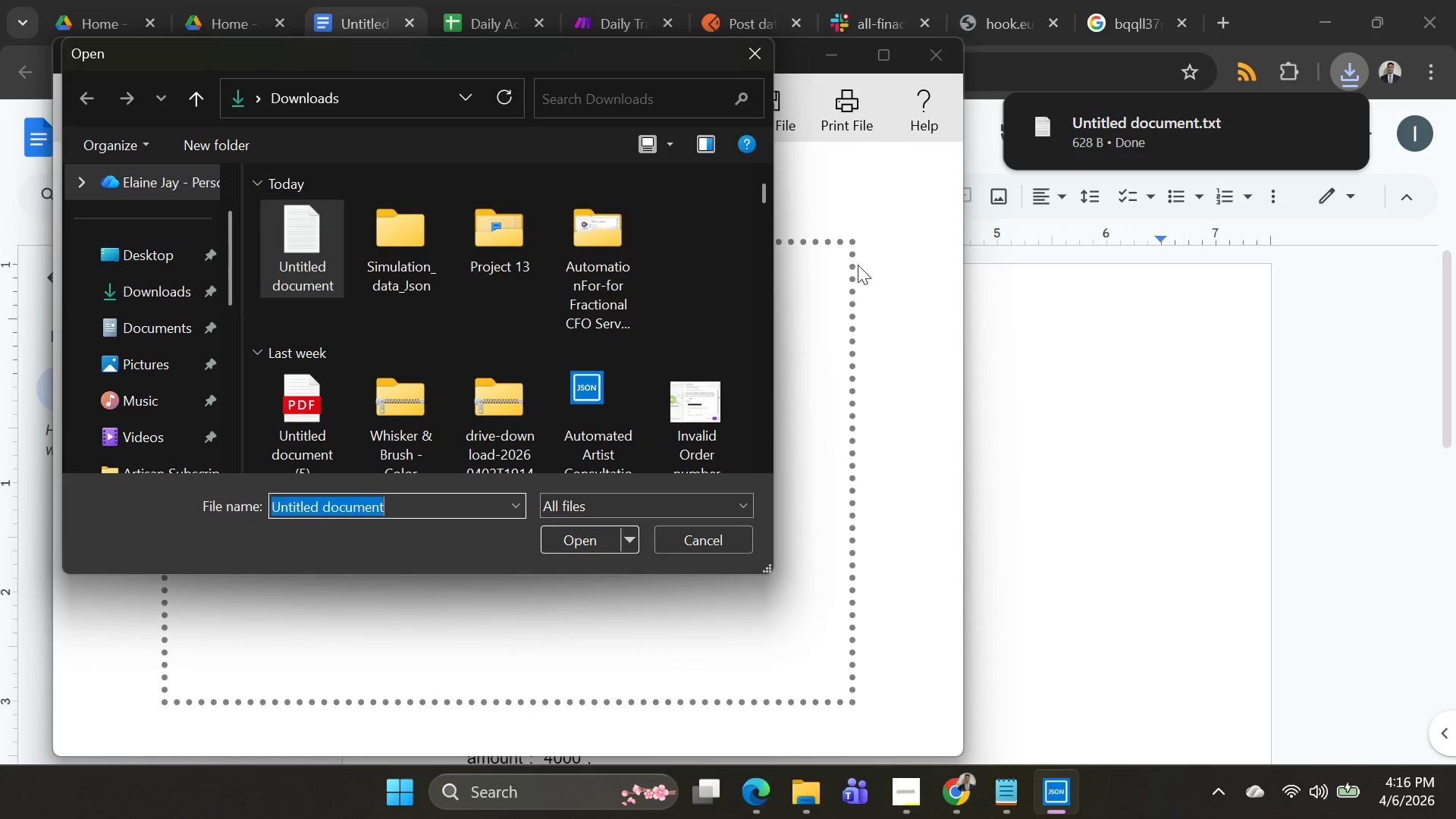 
left_click([817, 202])
 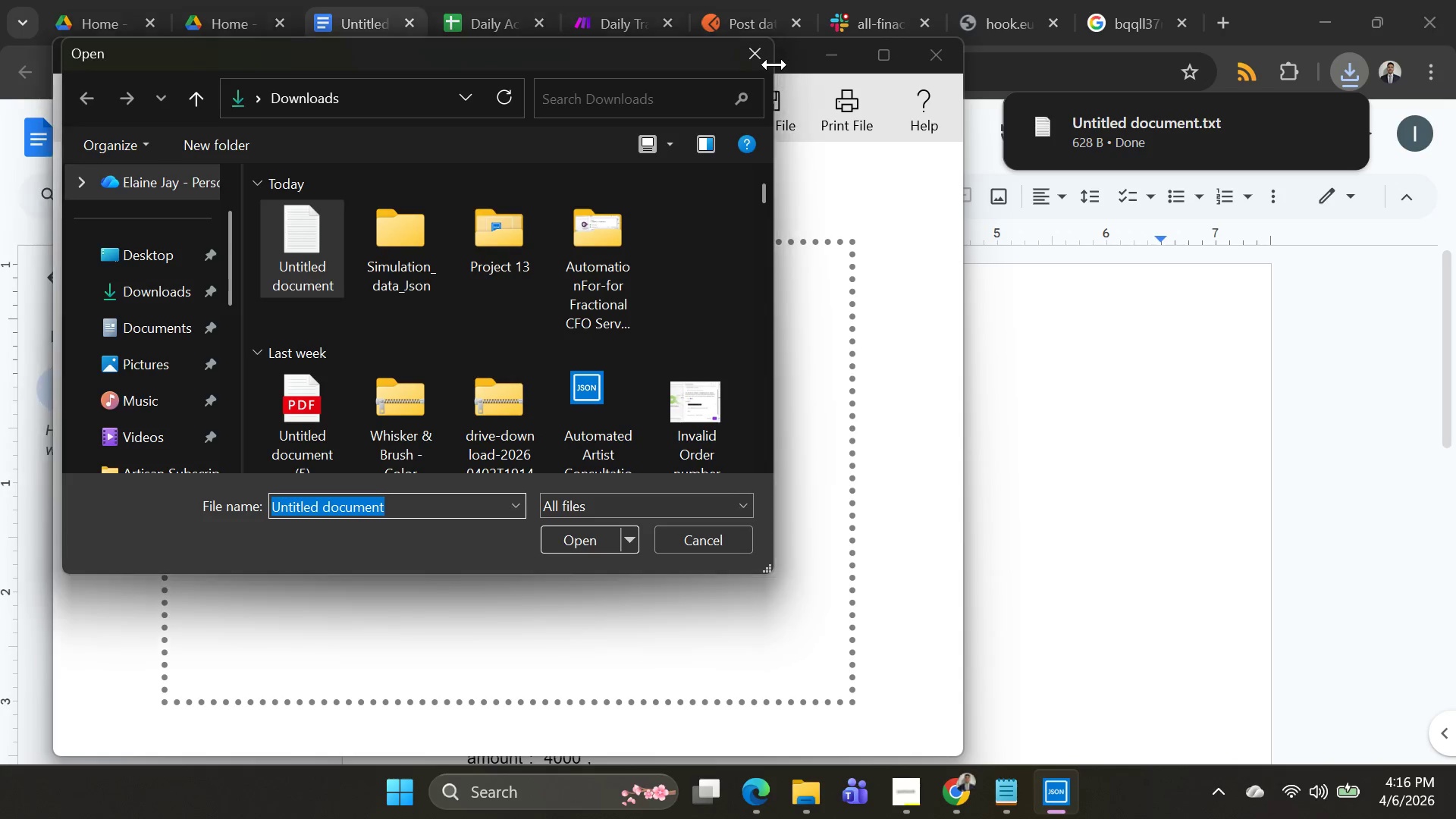 
left_click([757, 60])
 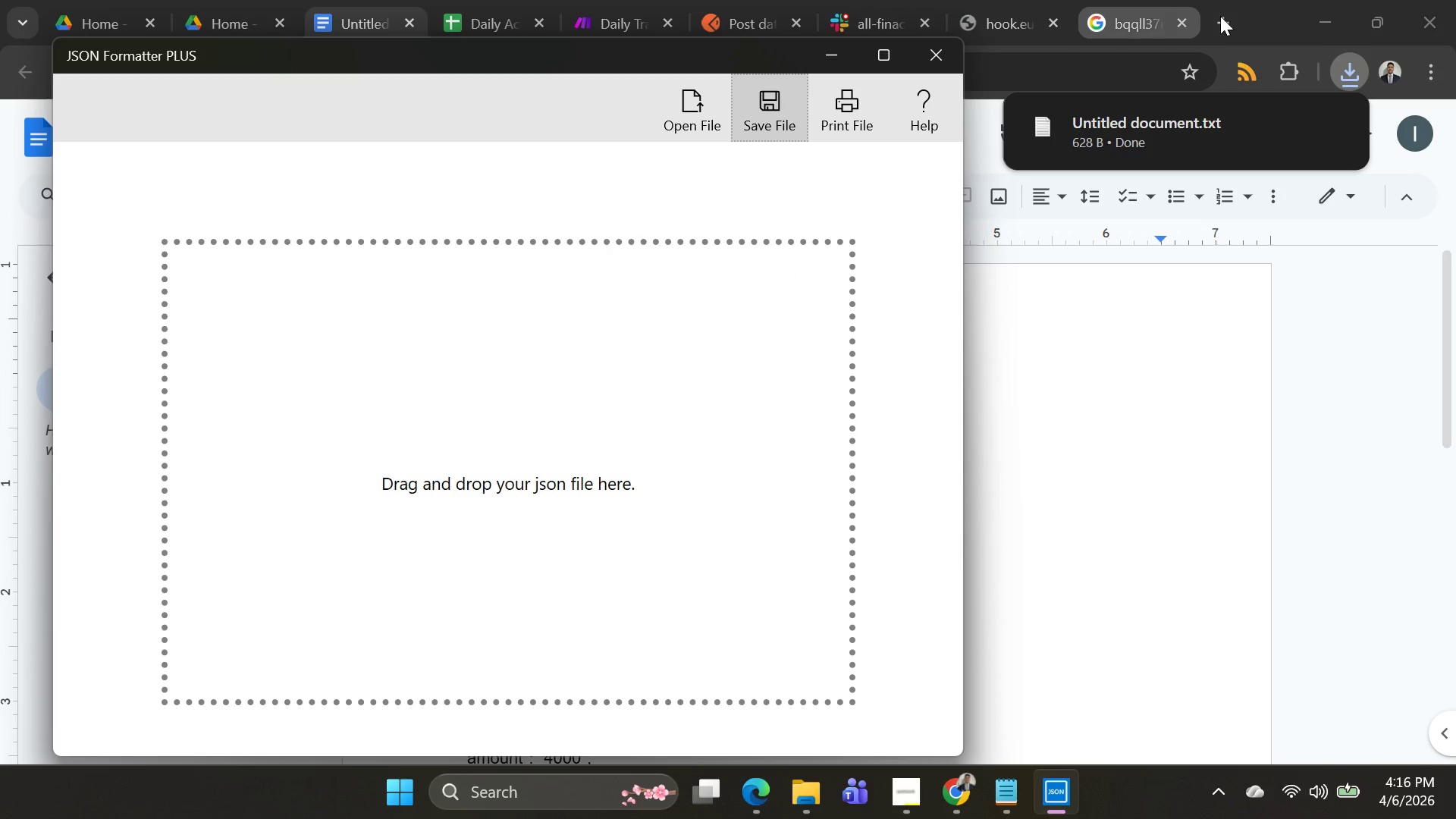 
left_click([1228, 16])
 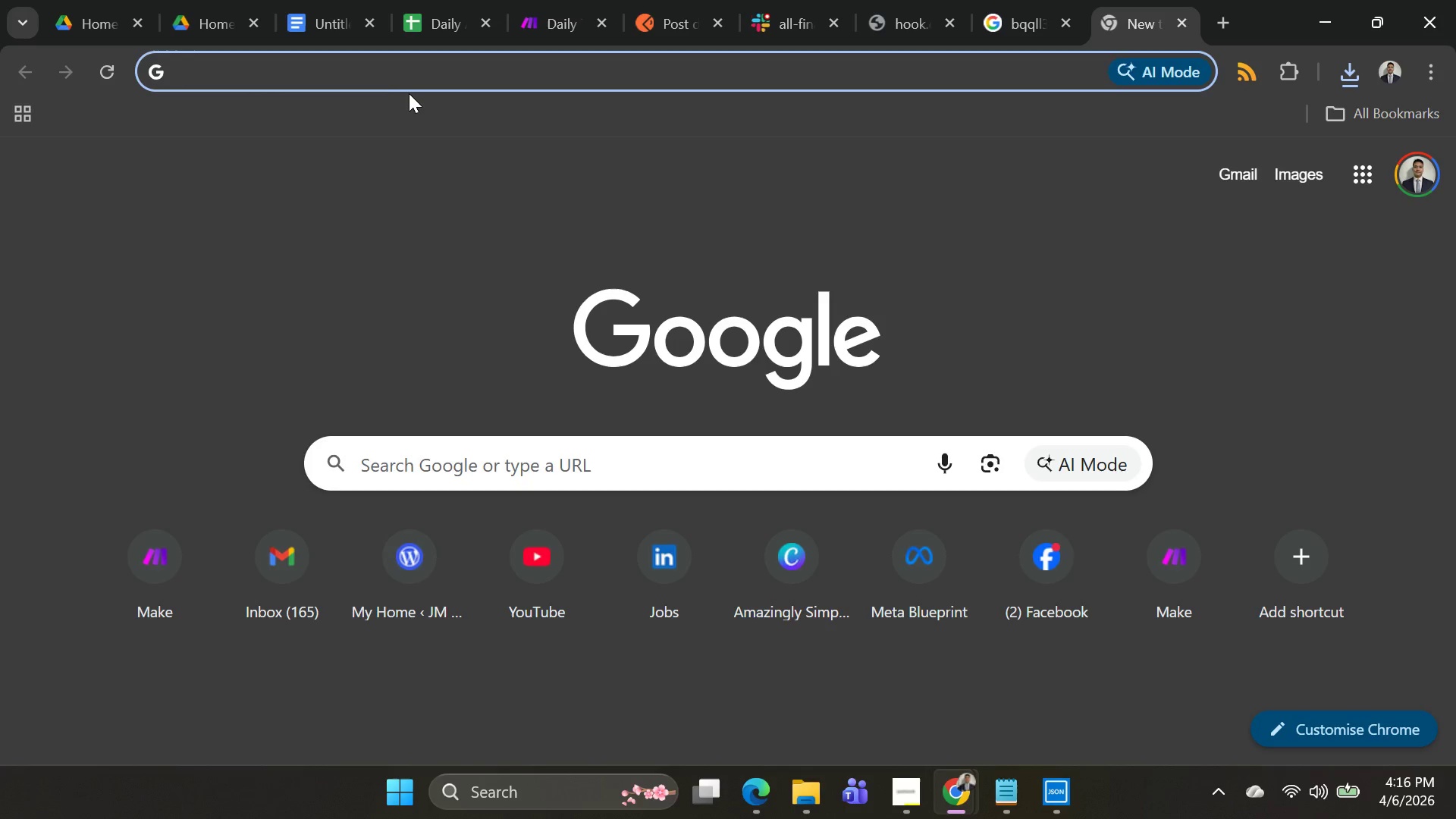 
left_click([410, 93])
 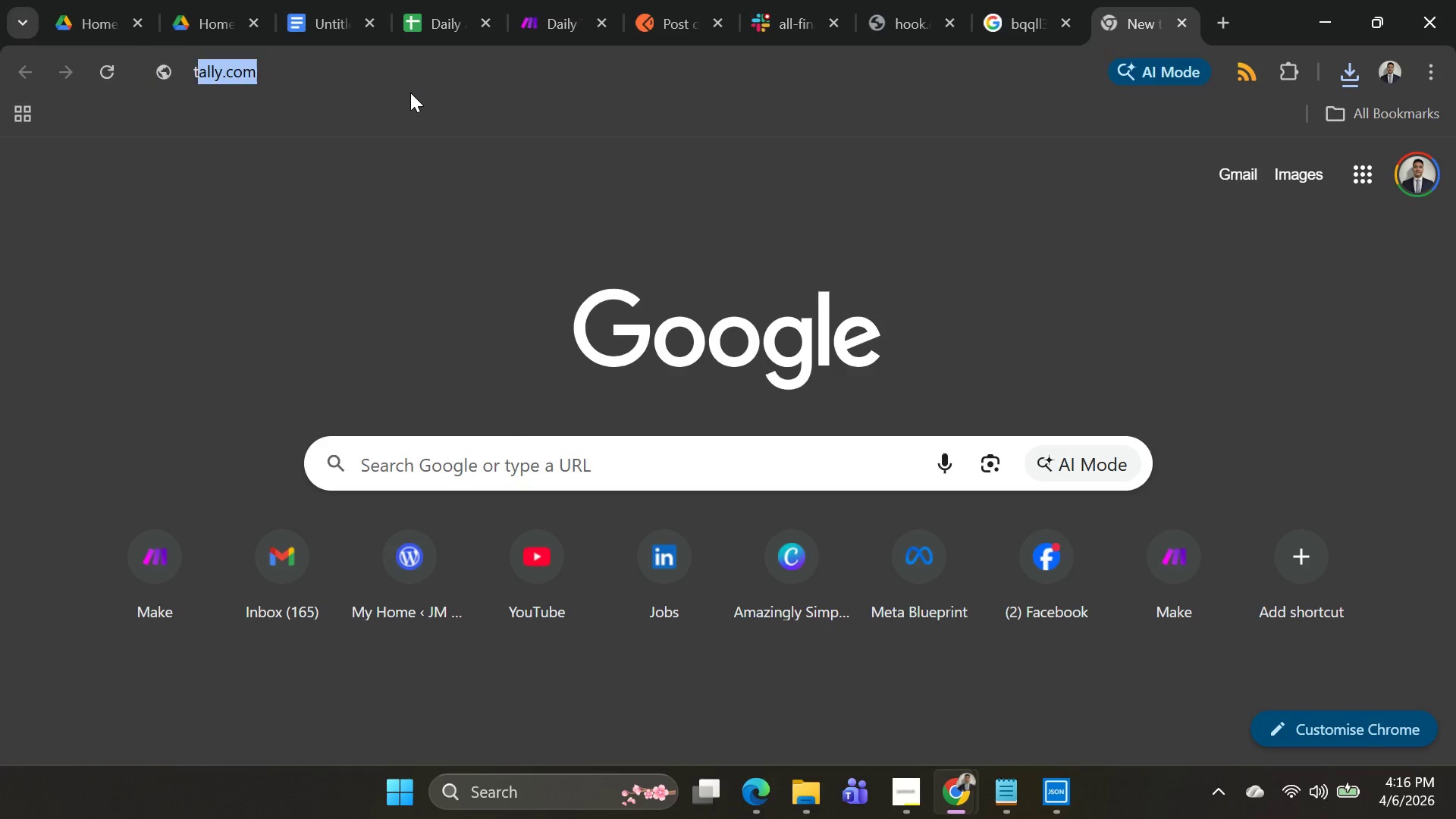 
type(test conbve)
key(Backspace)
key(Backspace)
key(Backspace)
type(vertte)
key(Backspace)
key(Backspace)
type(ed to johnson)
key(Backspace)
key(Backspace)
key(Backspace)
key(Backspace)
key(Backspace)
key(Backspace)
 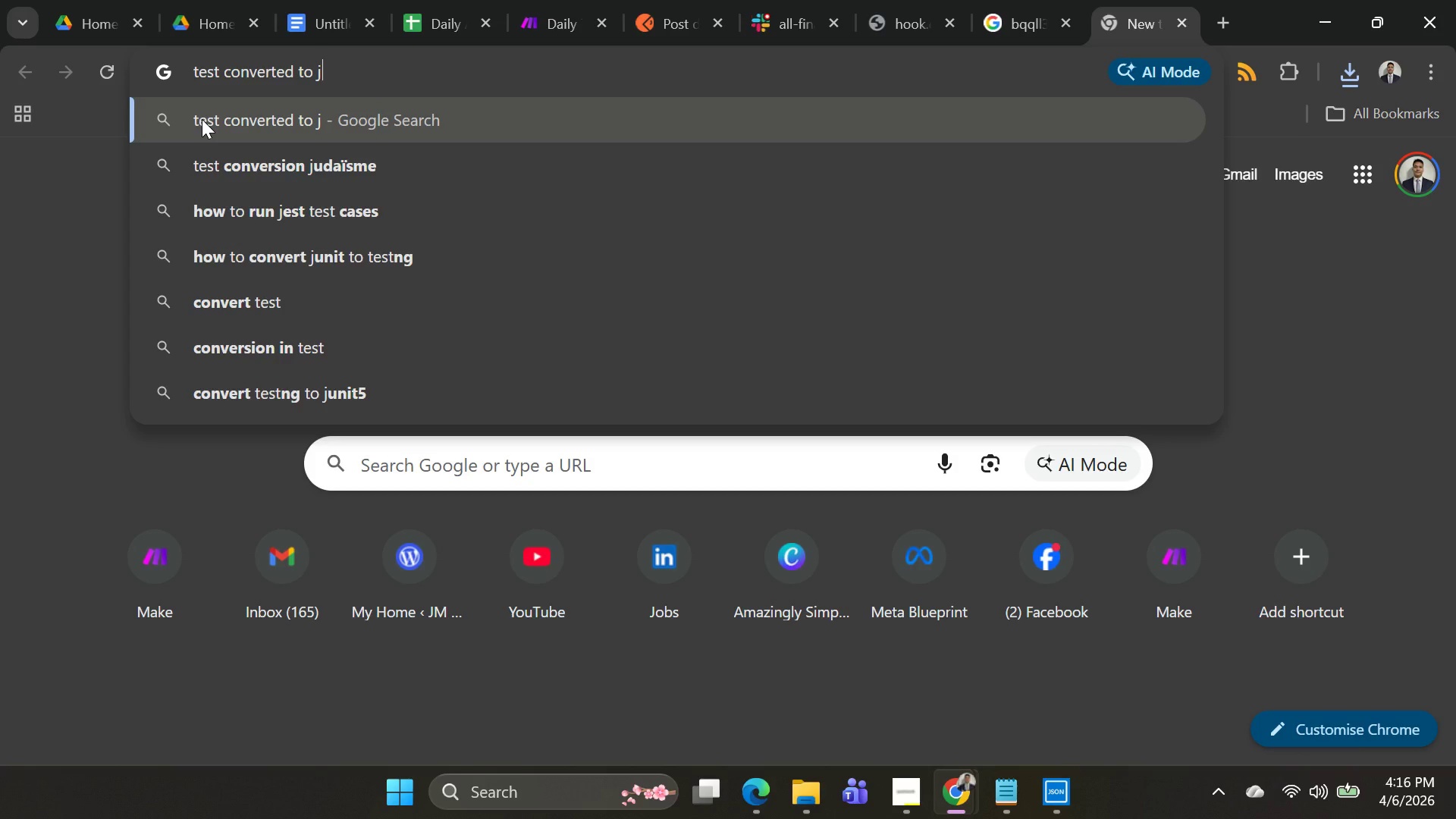 
type(hn)
key(Backspace)
type(sn)
key(Backspace)
key(Backspace)
key(Backspace)
type(son)
 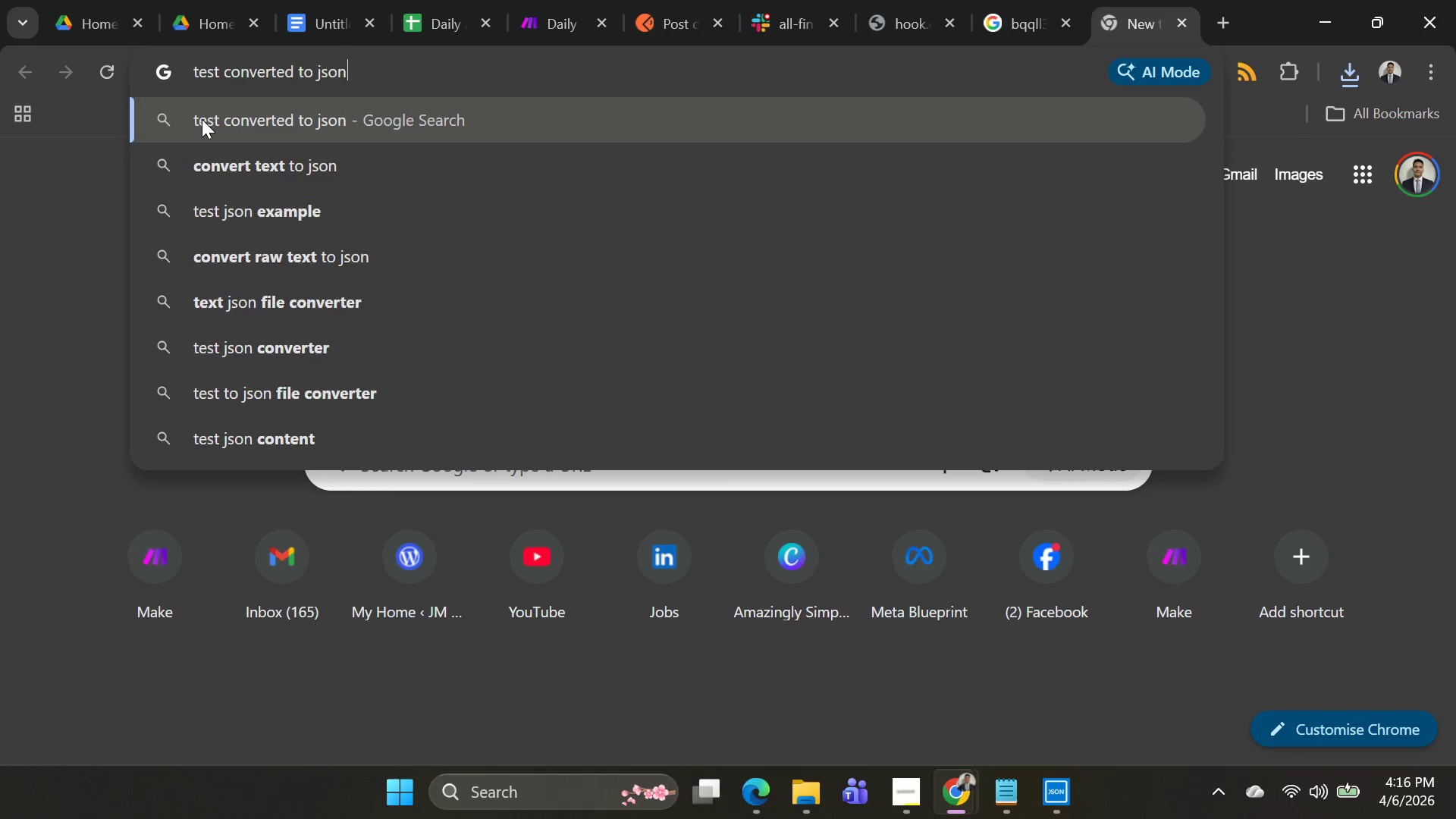 
key(Enter)
 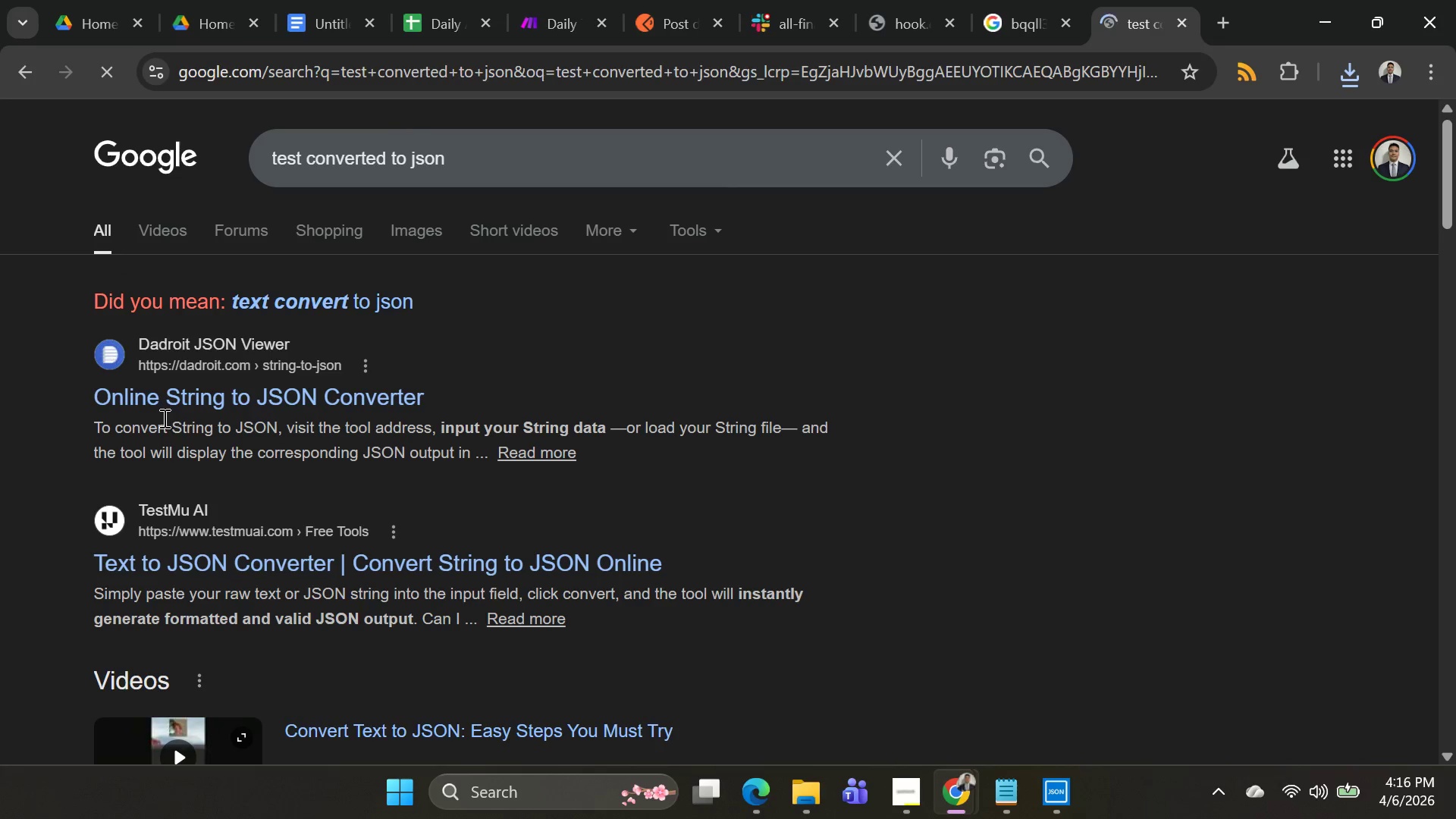 
left_click([185, 390])
 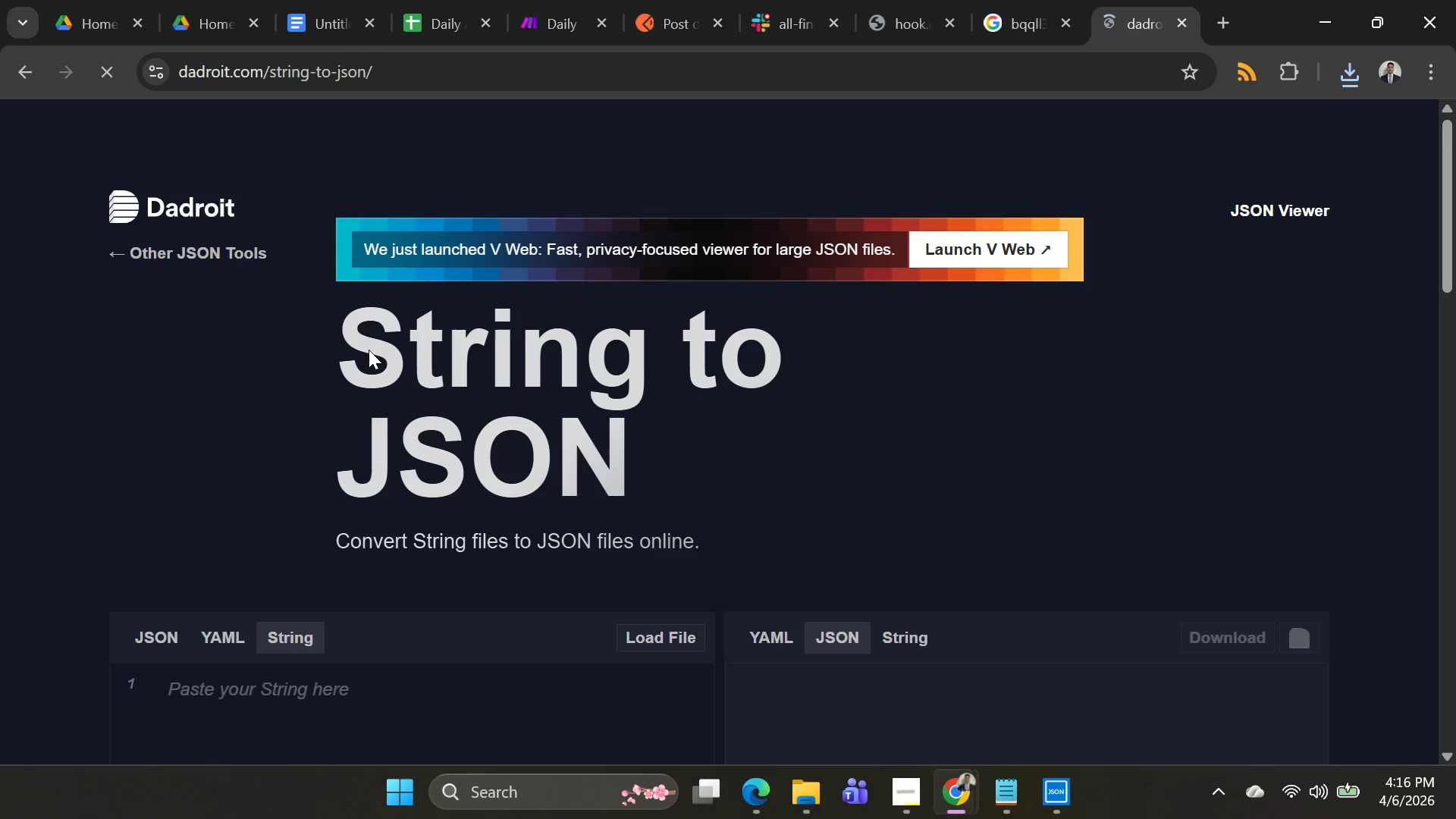 
scroll: coordinate [771, 287], scroll_direction: down, amount: 8.0
 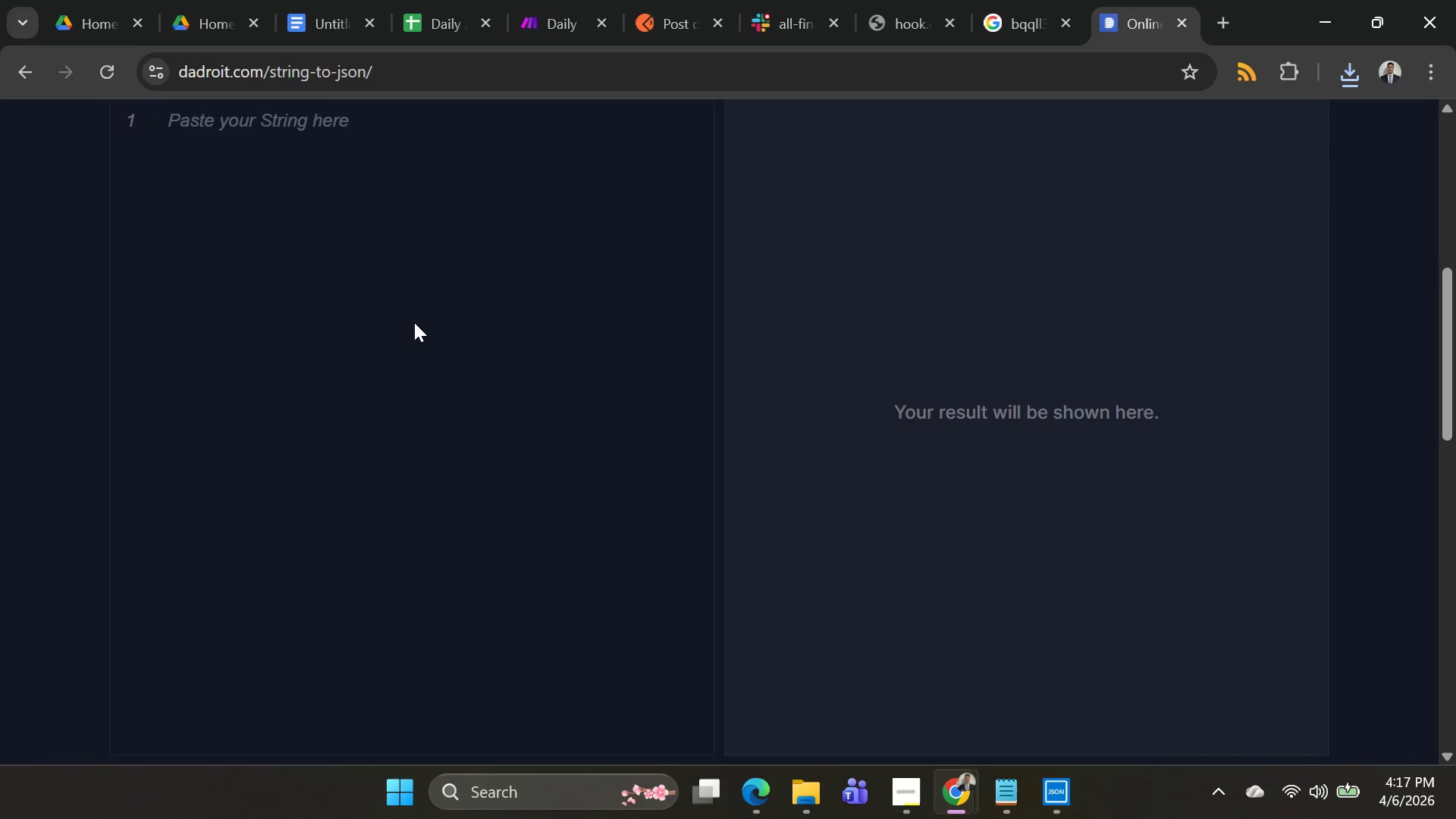 
scroll: coordinate [414, 322], scroll_direction: up, amount: 2.0
 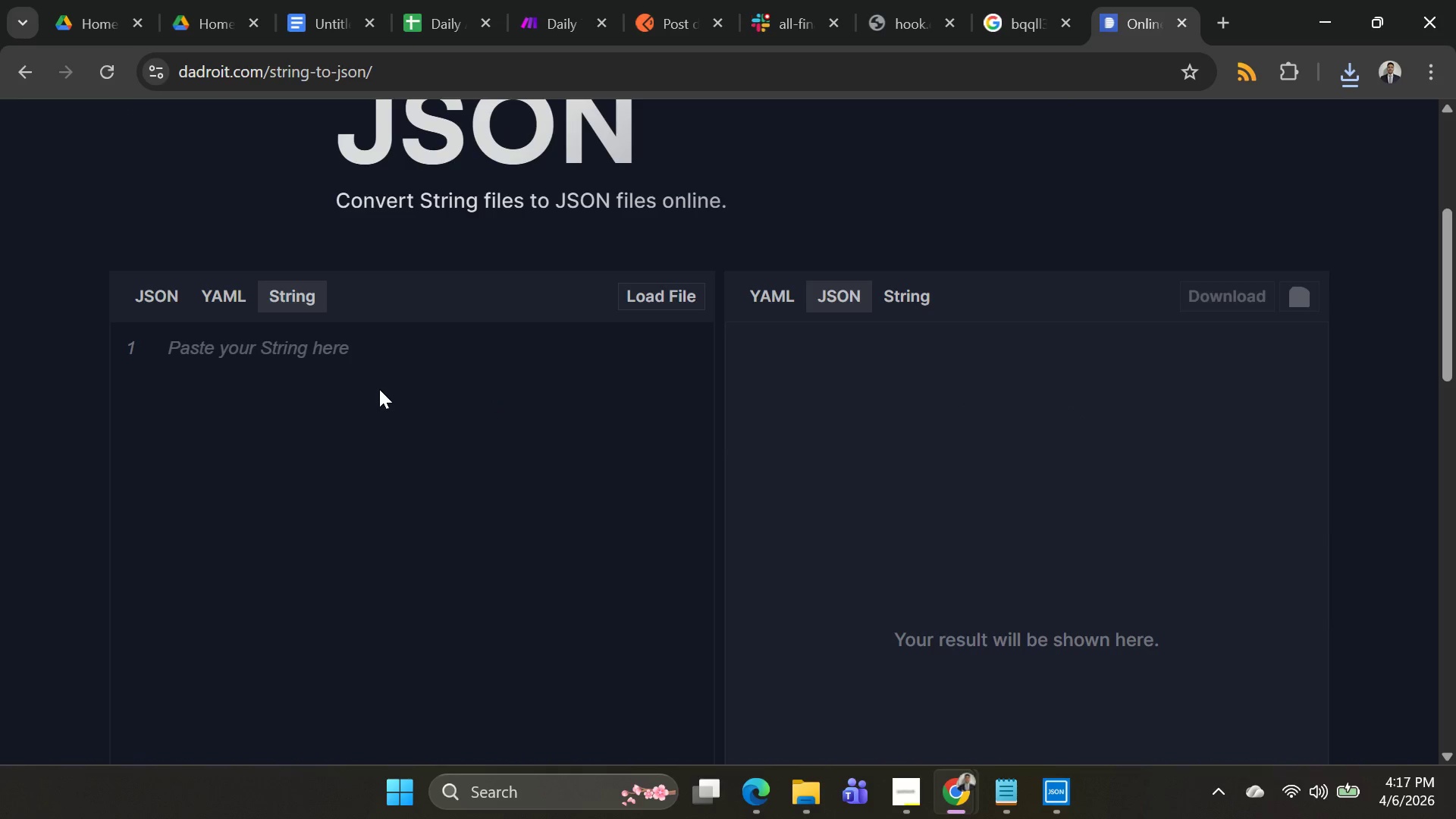 
left_click([357, 361])
 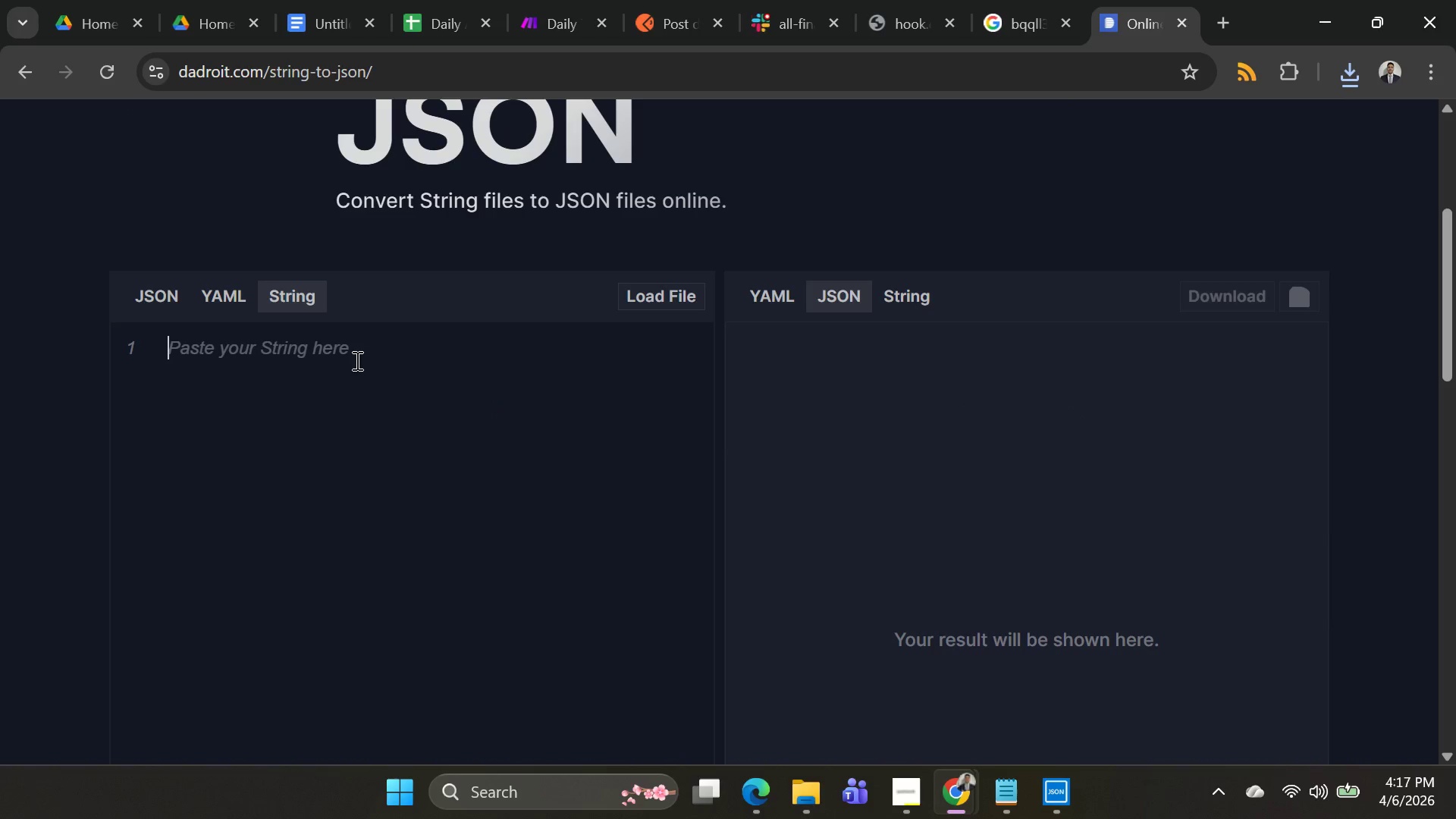 
key(Alt+AltLeft)
 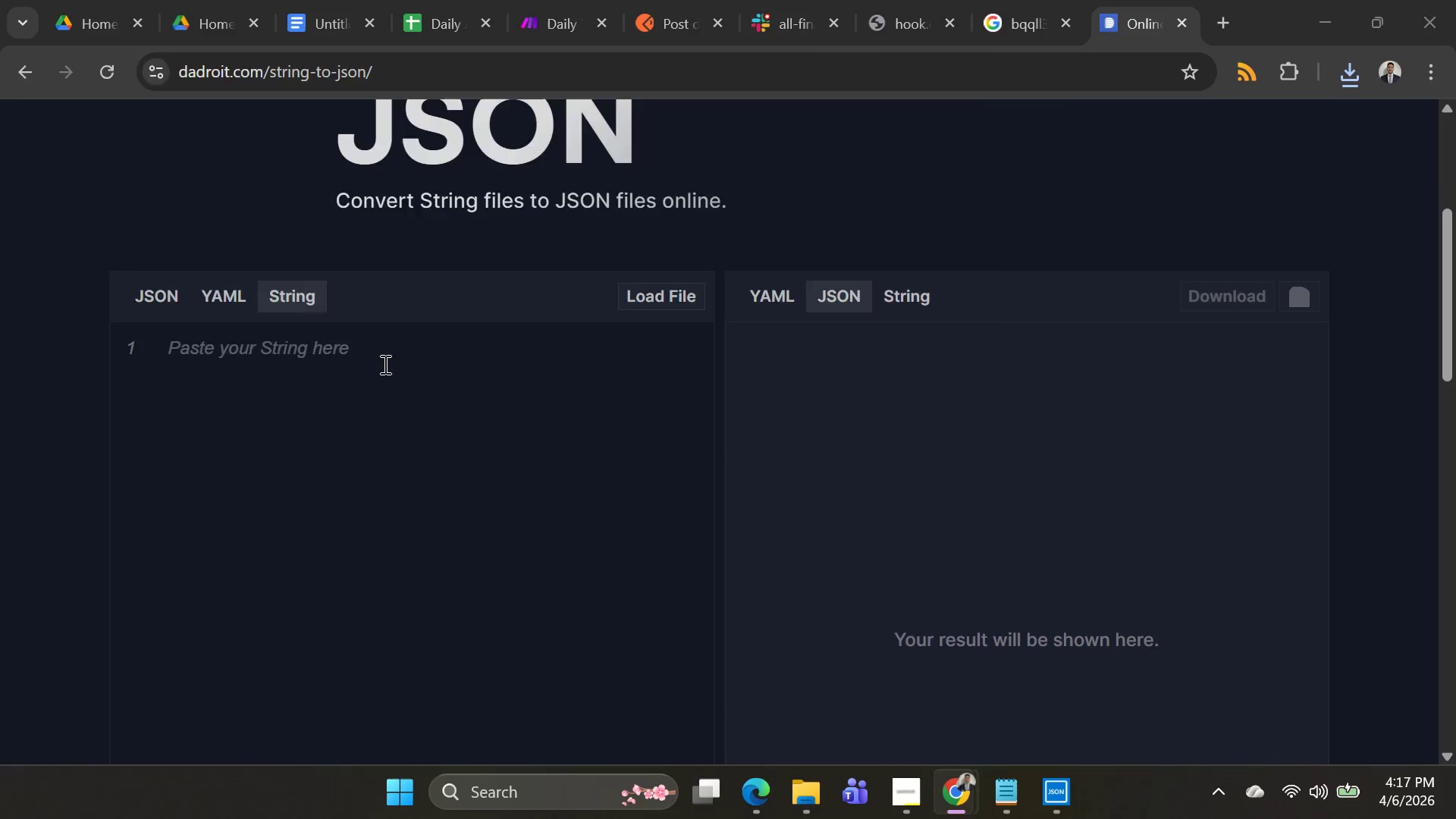 
key(Alt+Tab)
 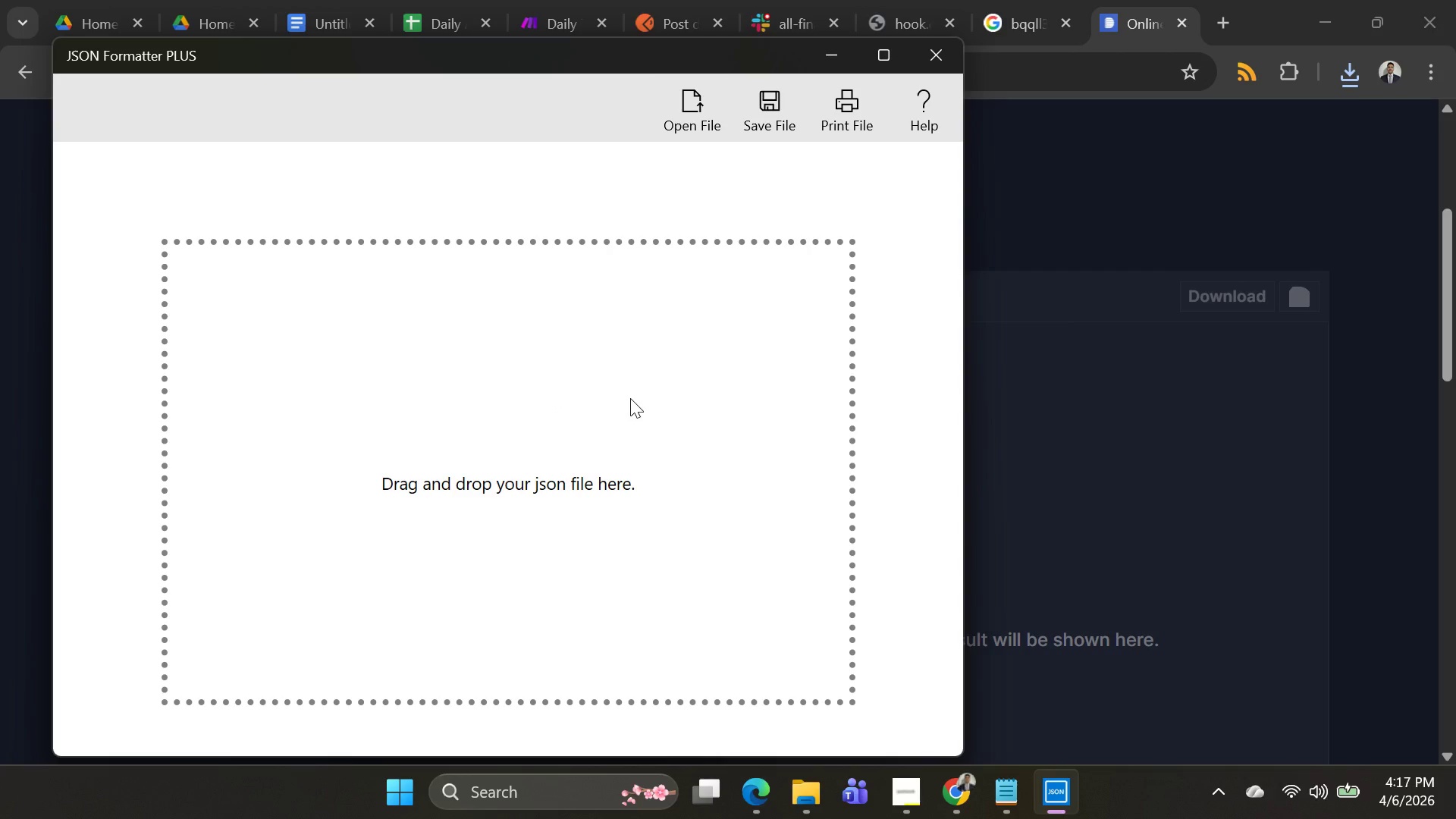 
key(Alt+AltLeft)
 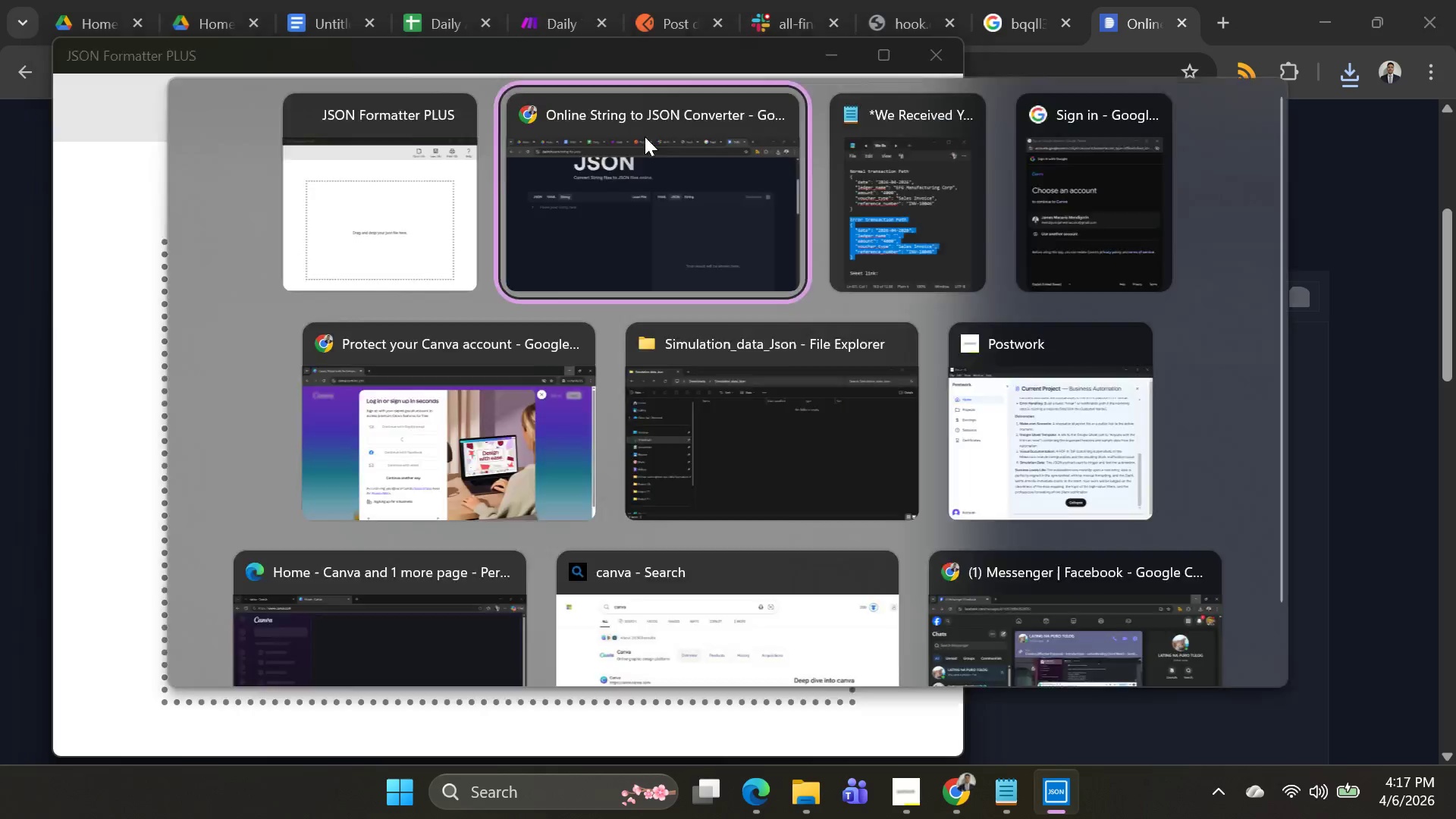 
key(Alt+Tab)
 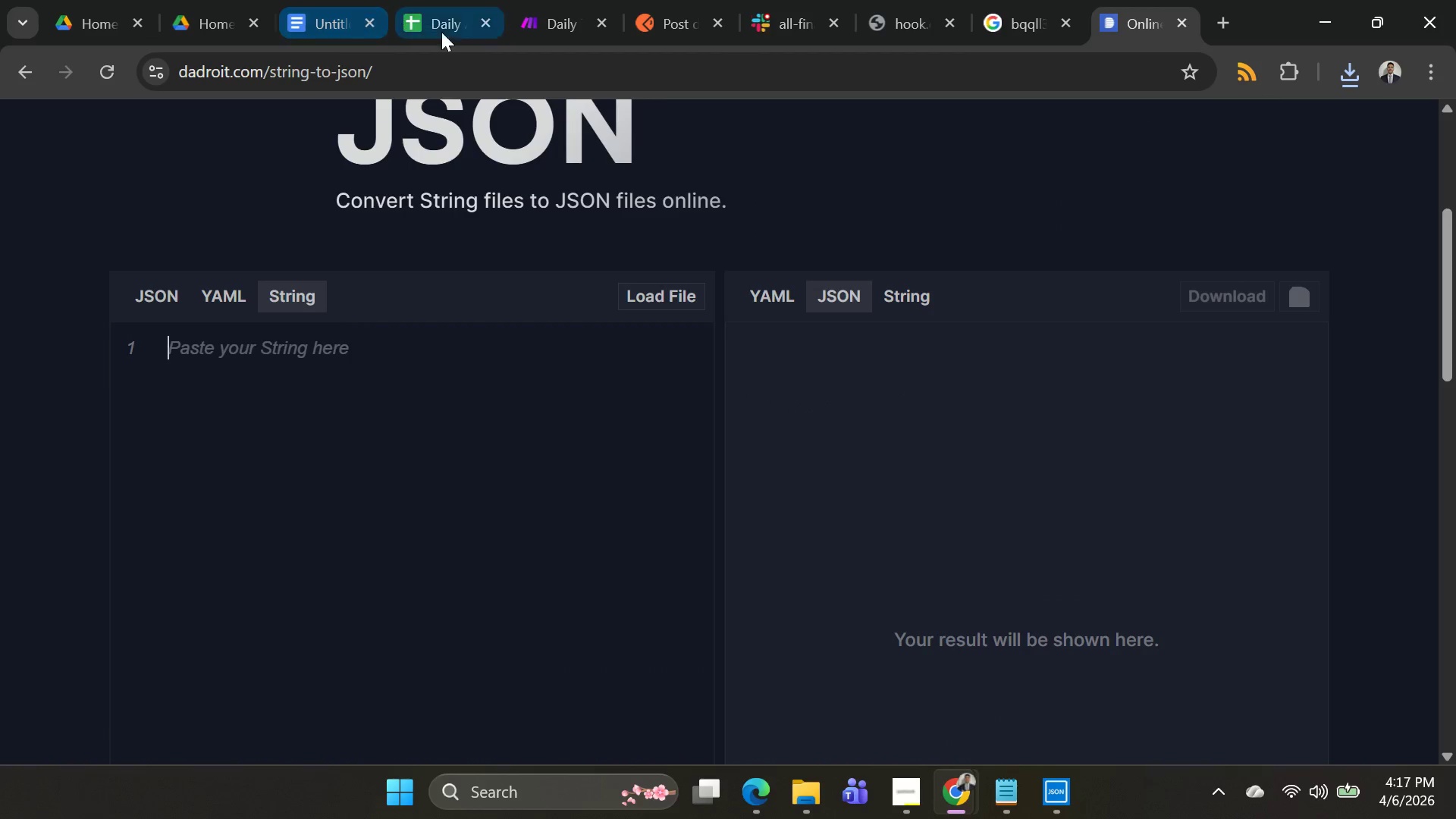 
key(Alt+AltLeft)
 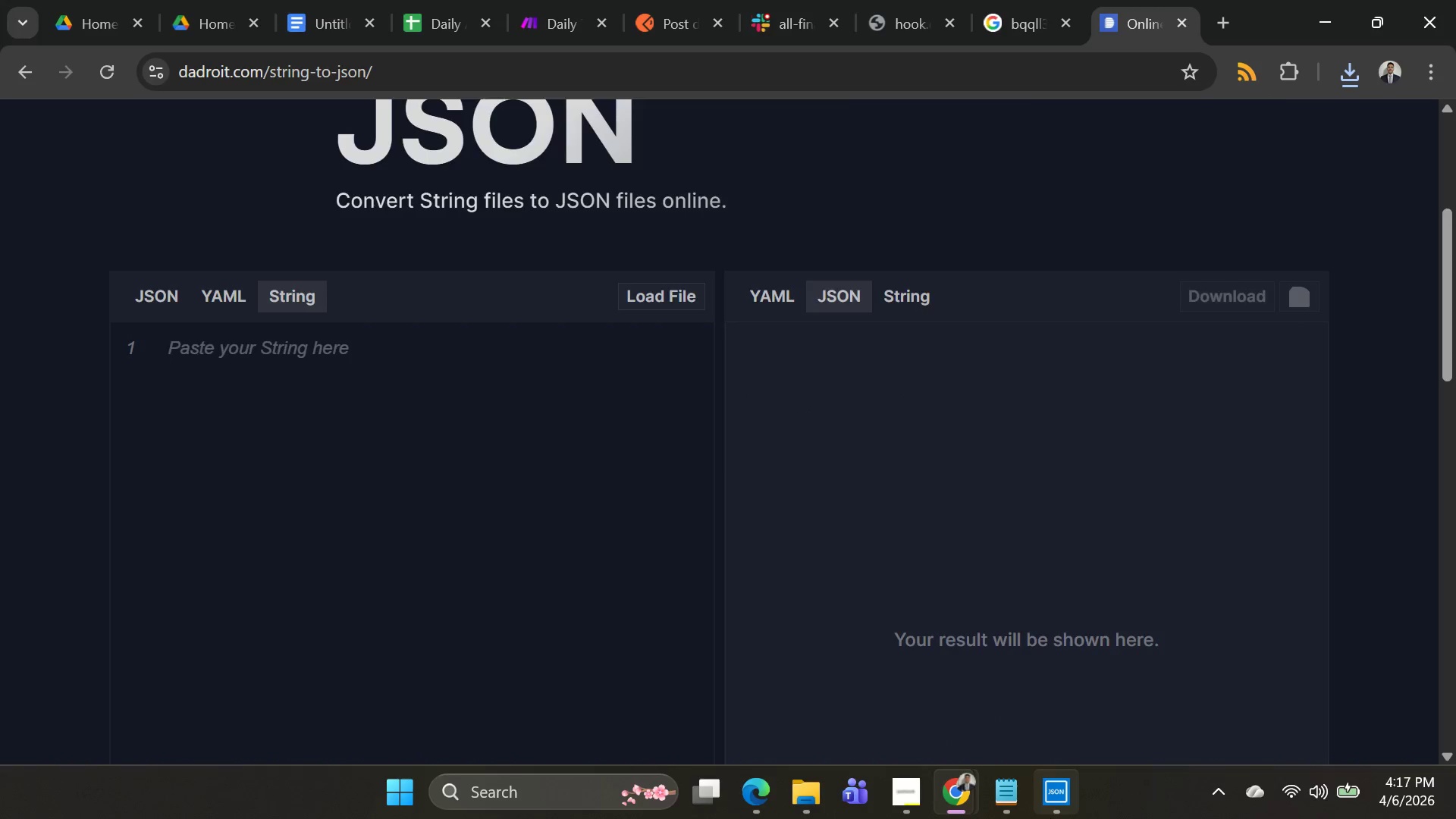 
key(Alt+Tab)
 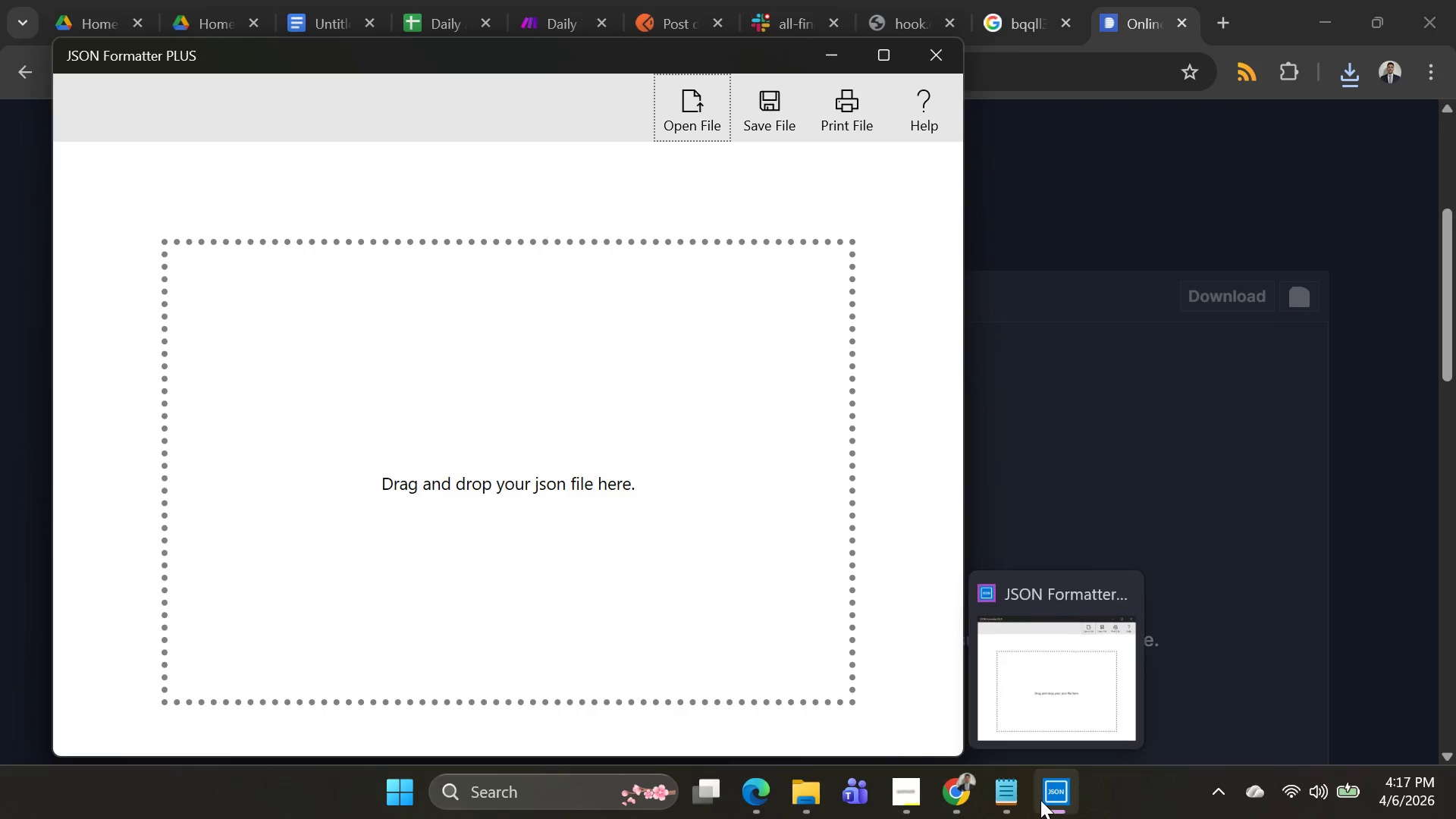 
key(Alt+AltLeft)
 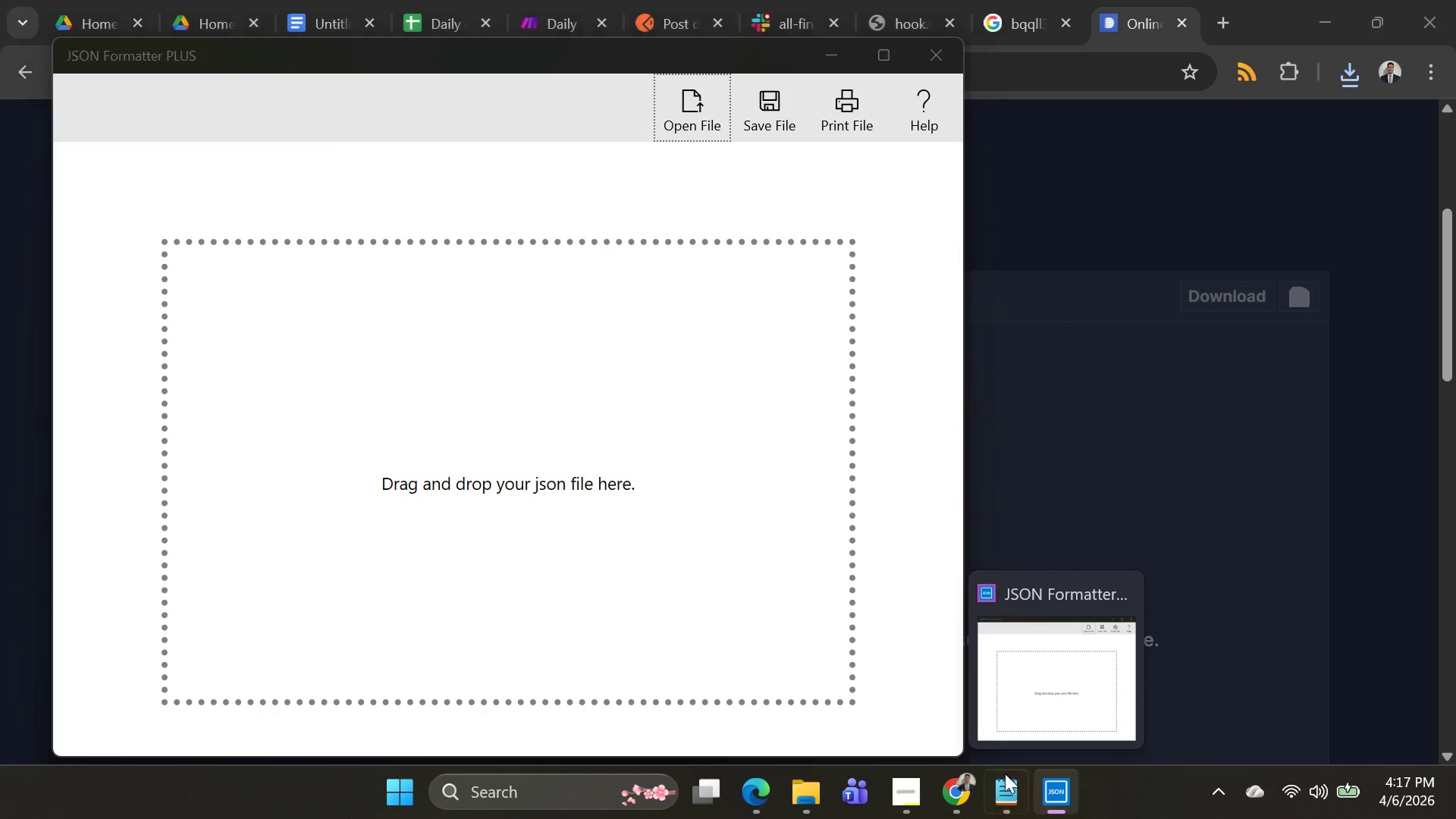 
key(Alt+Tab)
 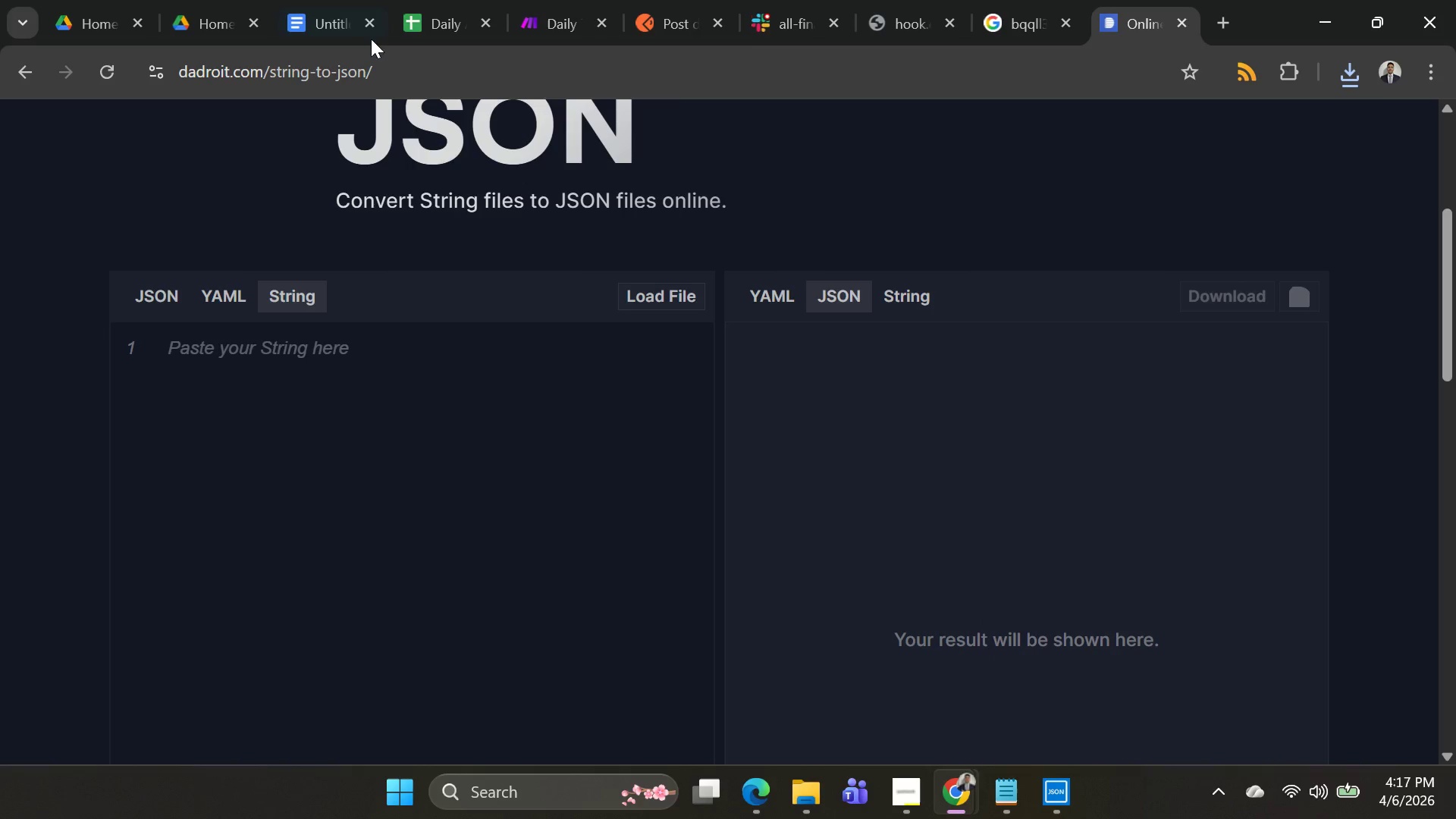 
left_click([338, 16])
 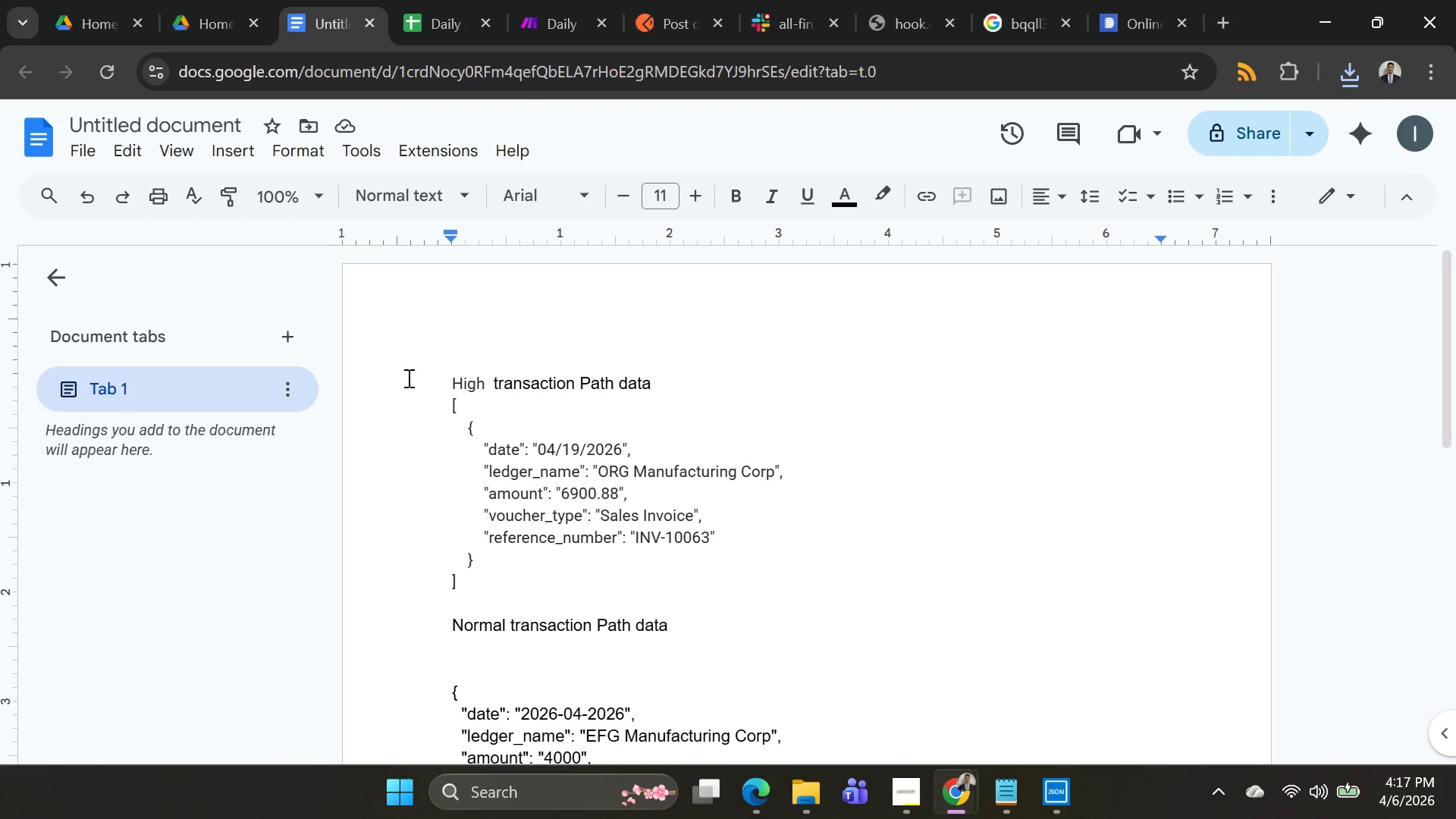 
left_click([431, 381])
 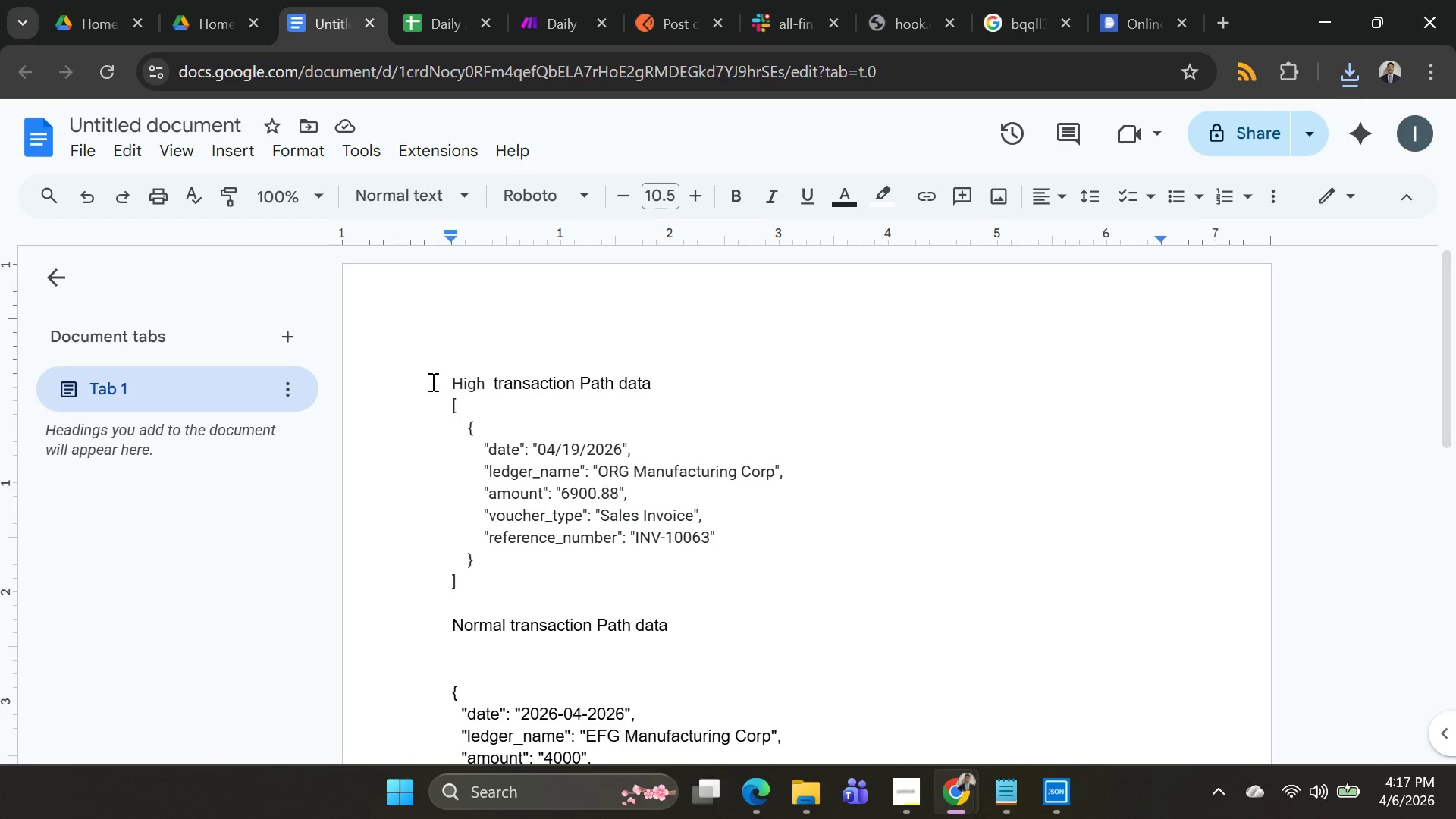 
hold_key(key=ControlLeft, duration=1.52)
 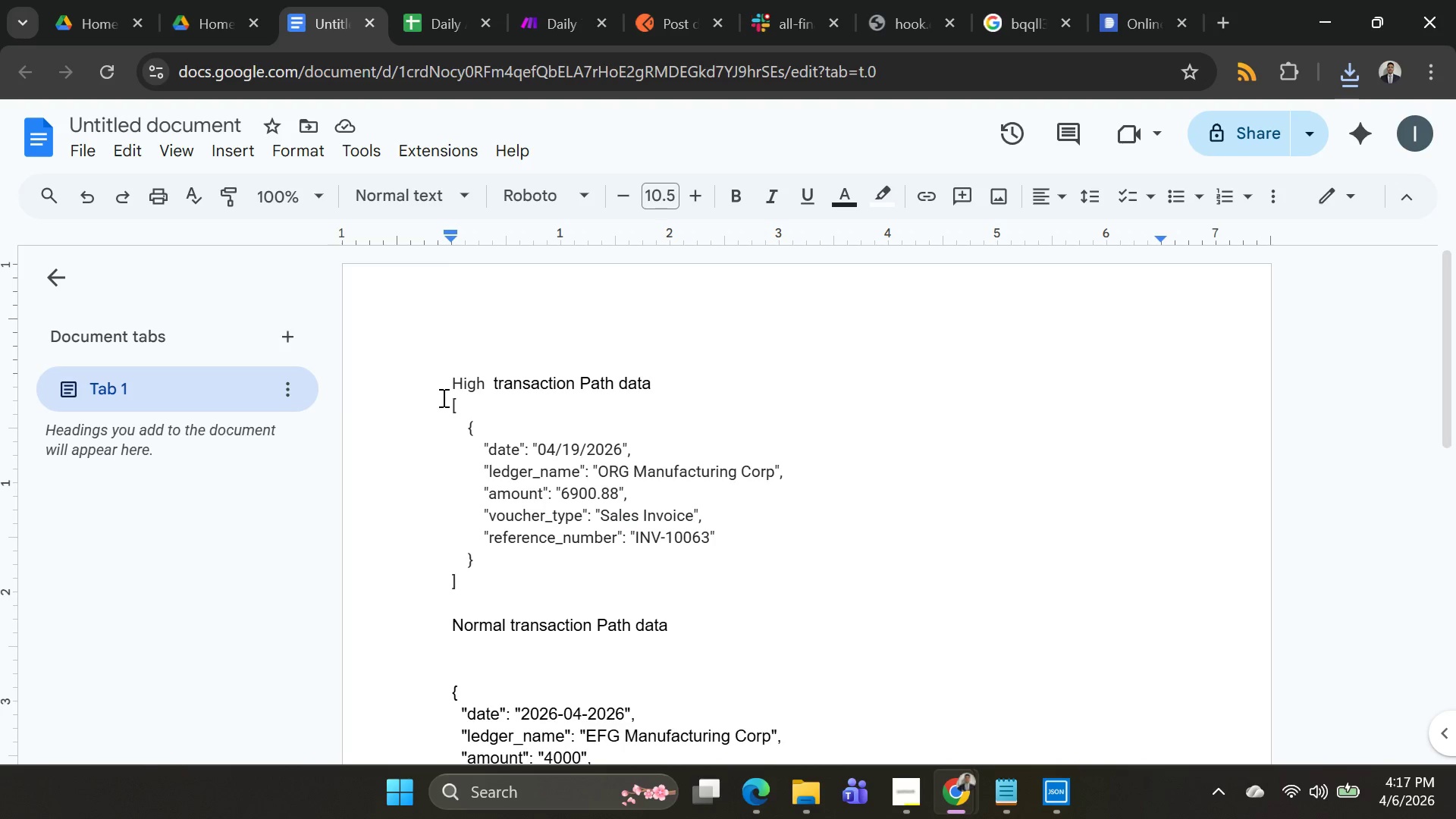 
hold_key(key=ControlLeft, duration=1.06)
 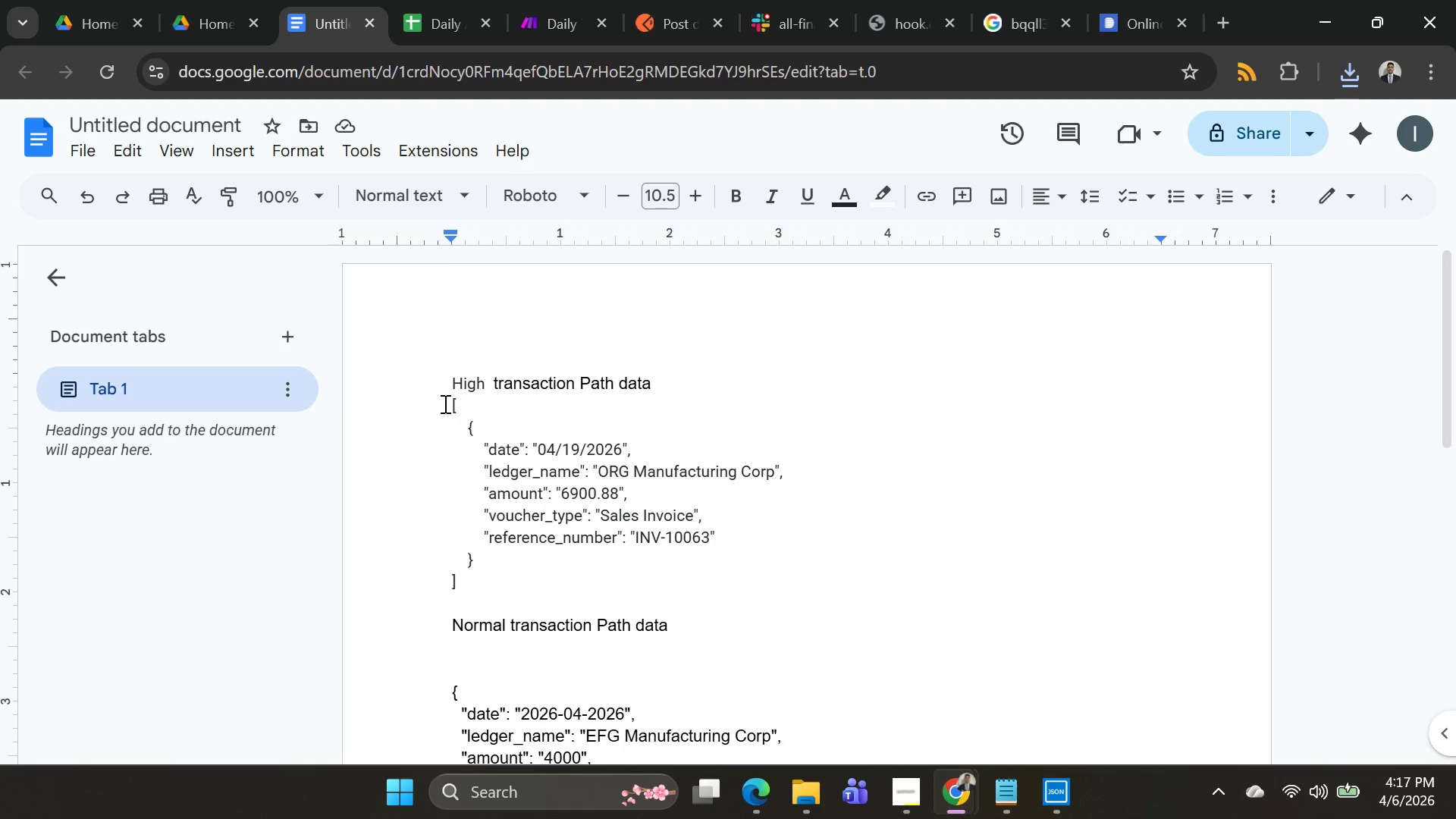 
left_click_drag(start_coordinate=[444, 403], to_coordinate=[537, 560])
 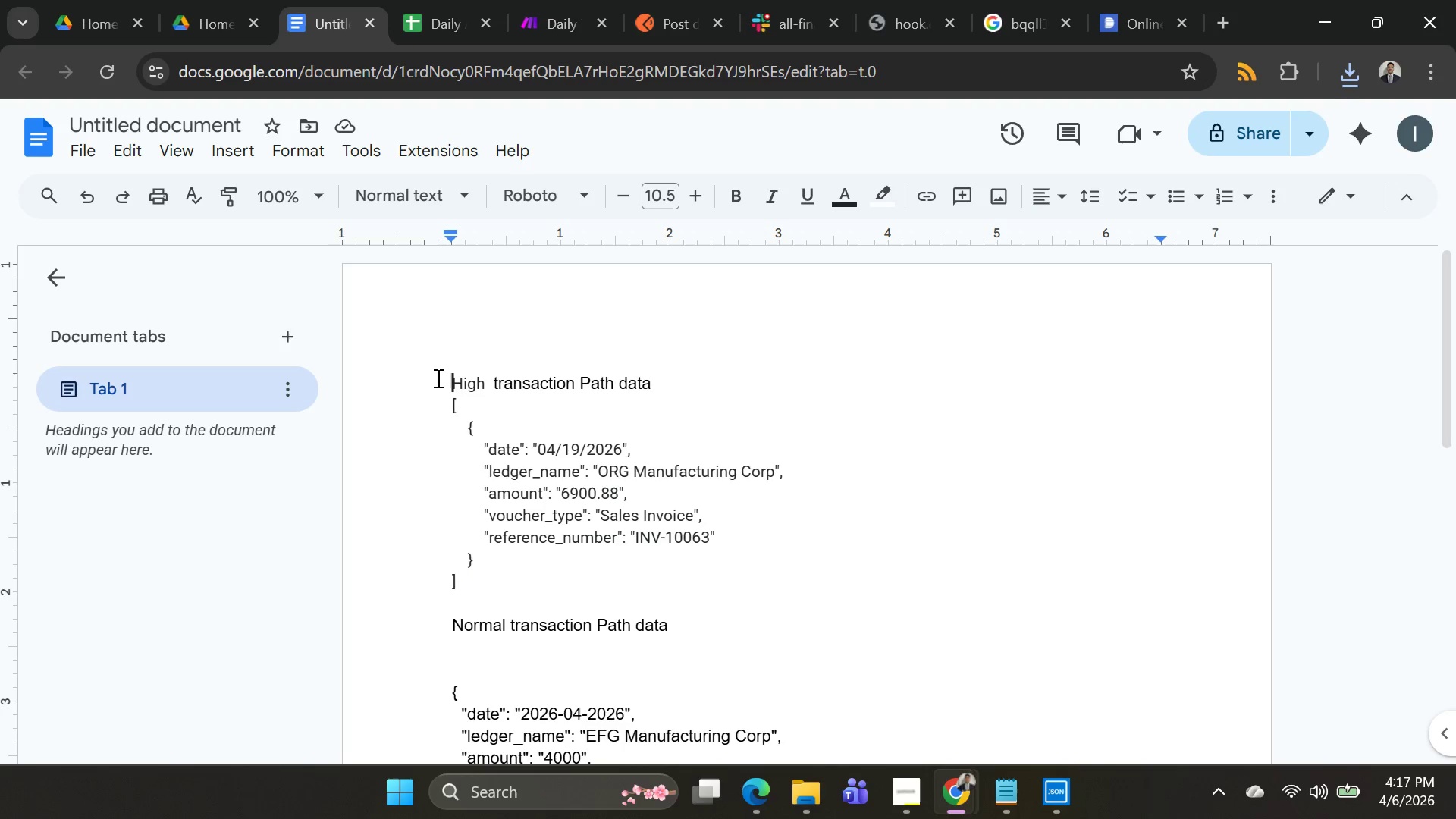 
left_click_drag(start_coordinate=[437, 378], to_coordinate=[690, 676])
 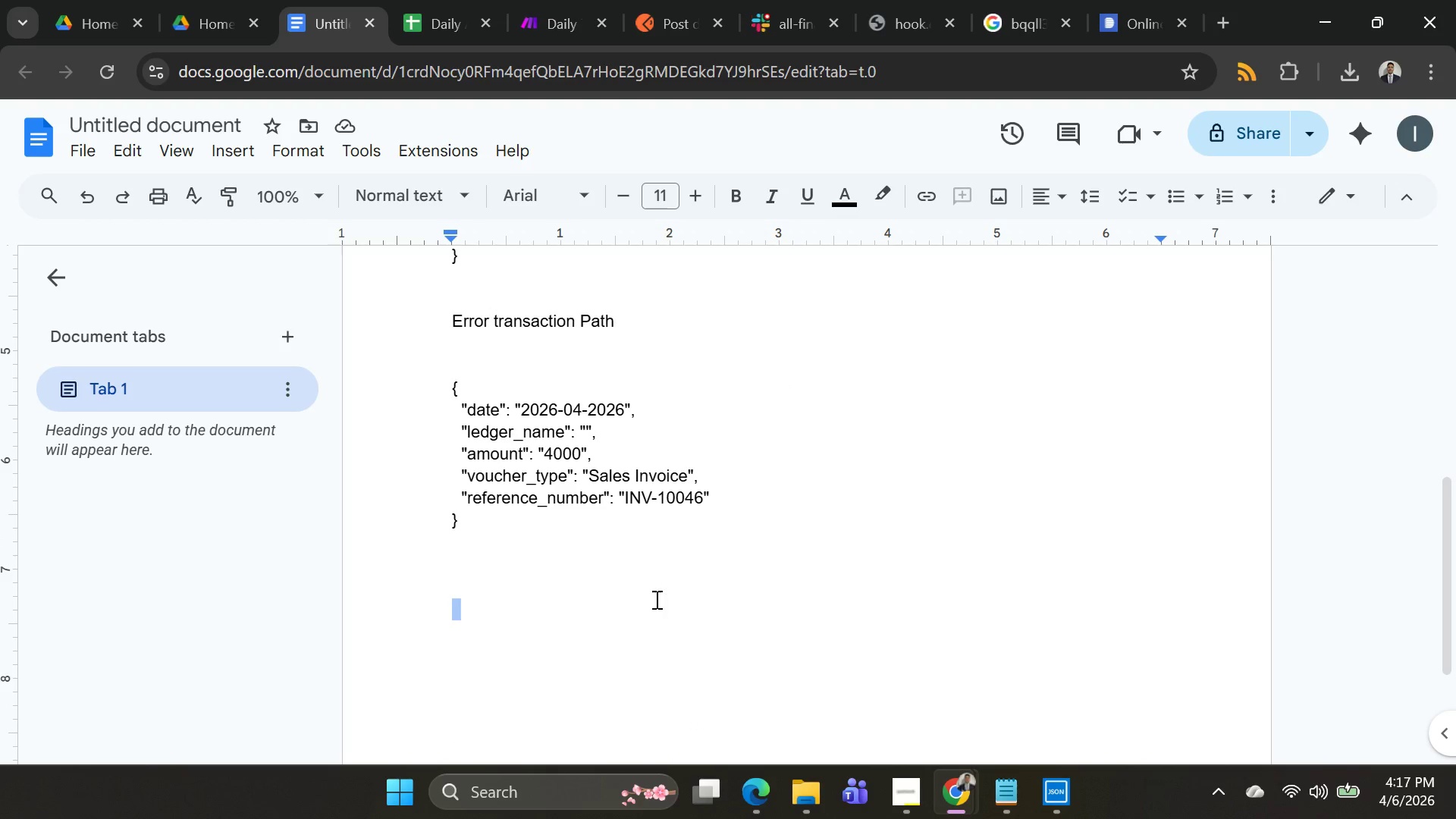 
scroll: coordinate [555, 639], scroll_direction: down, amount: 3.0
 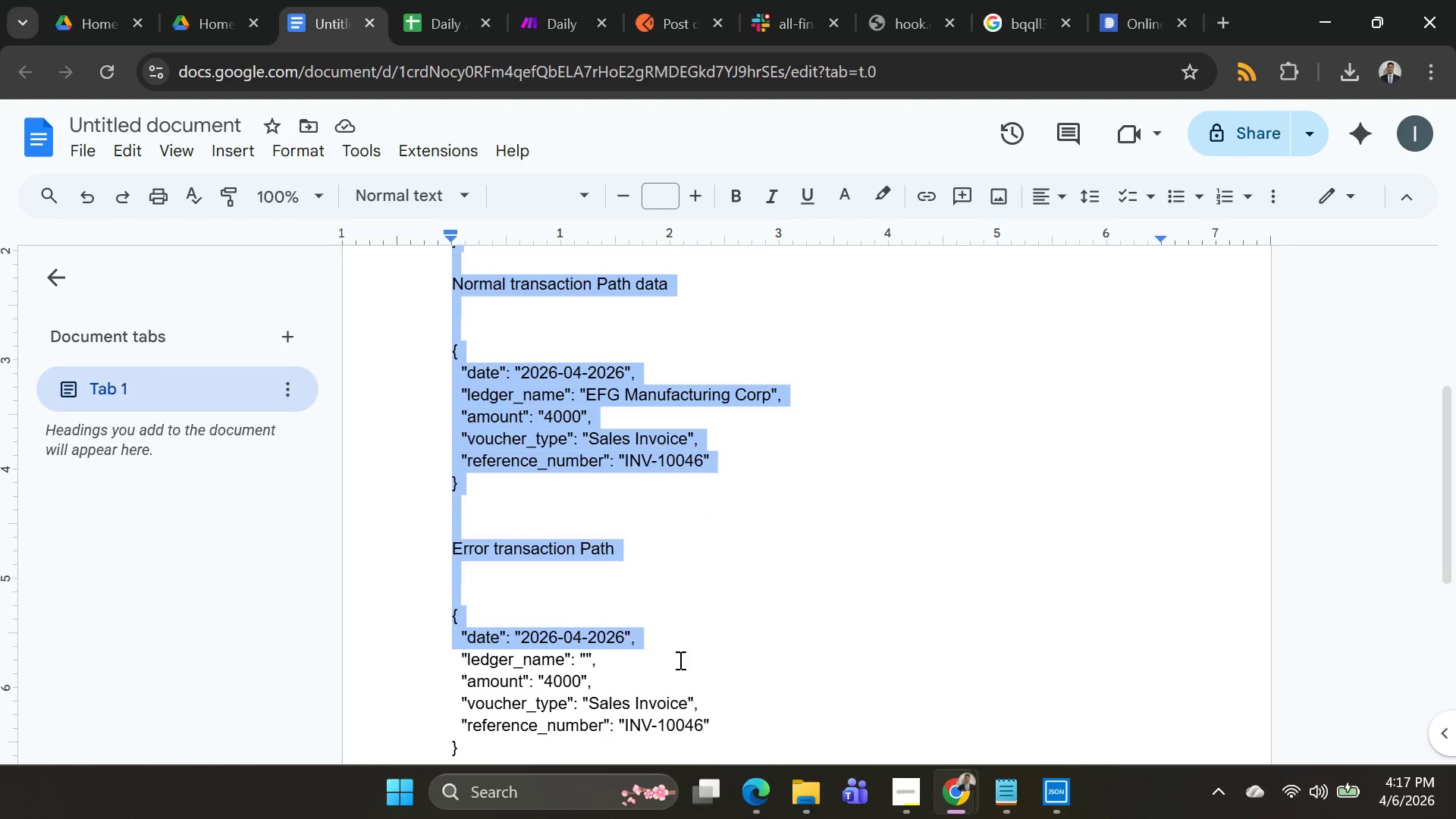 
left_click([690, 676])
 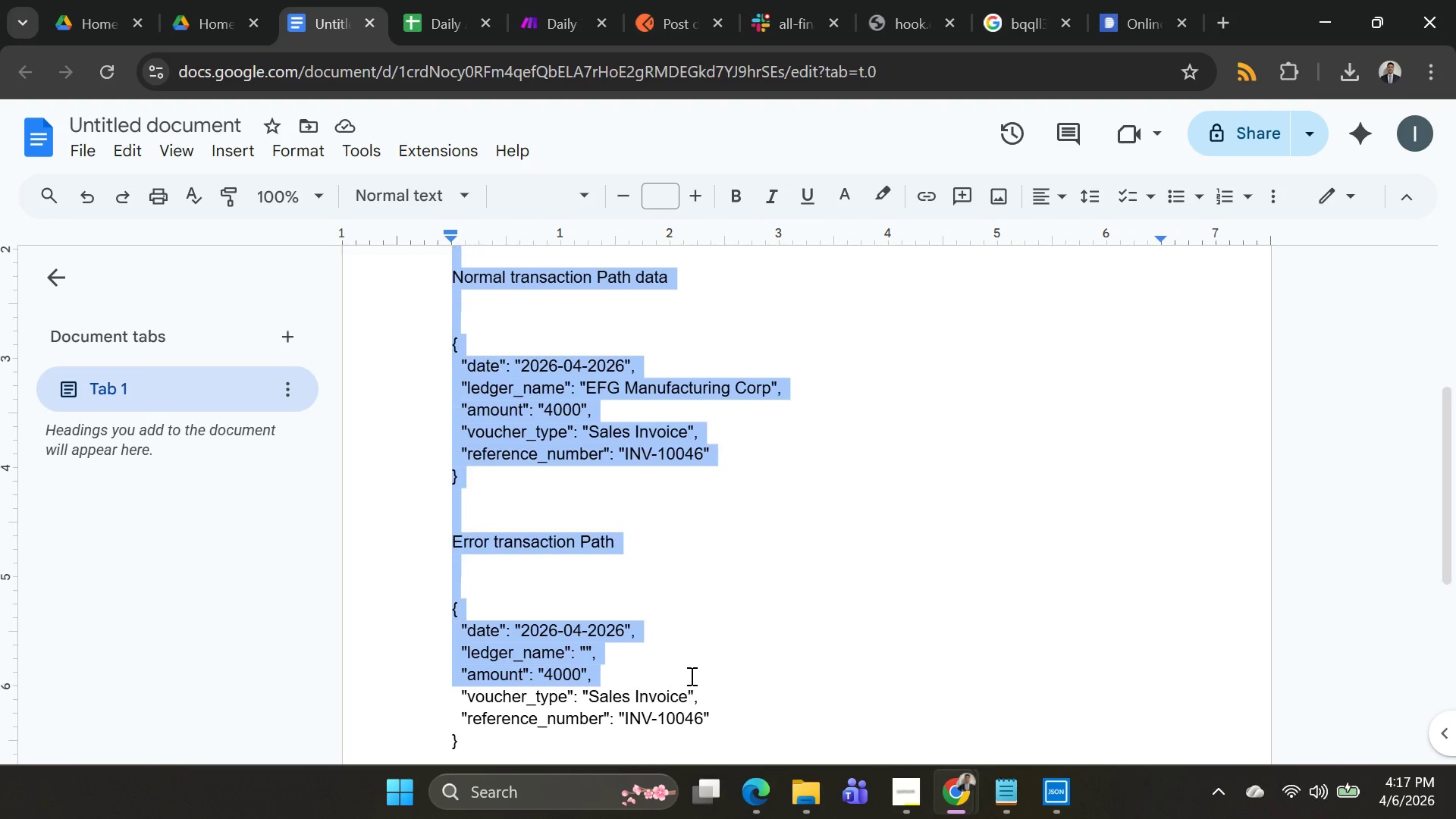 
left_click_drag(start_coordinate=[676, 642], to_coordinate=[641, 574])
 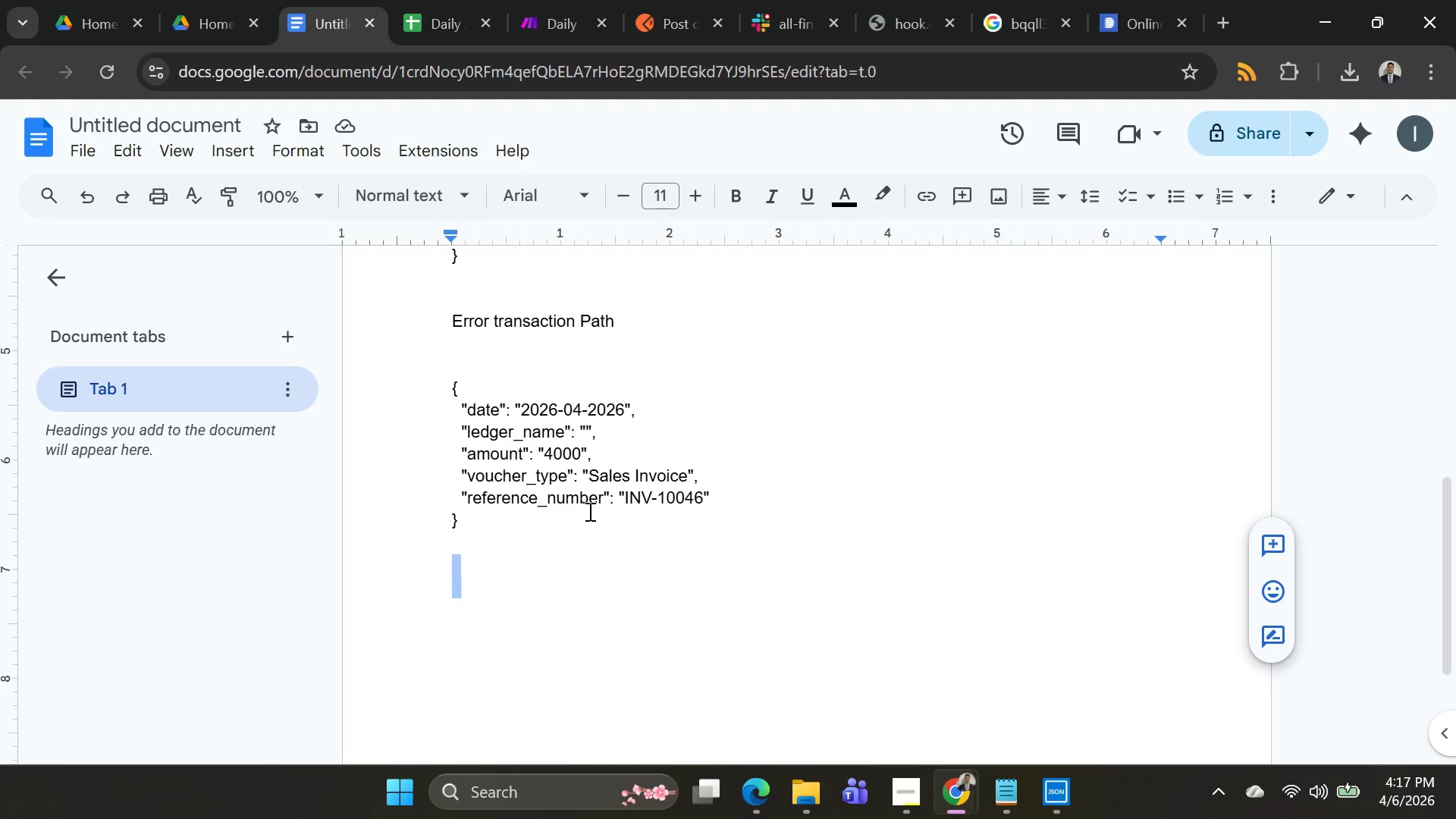 
scroll: coordinate [690, 676], scroll_direction: down, amount: 2.0
 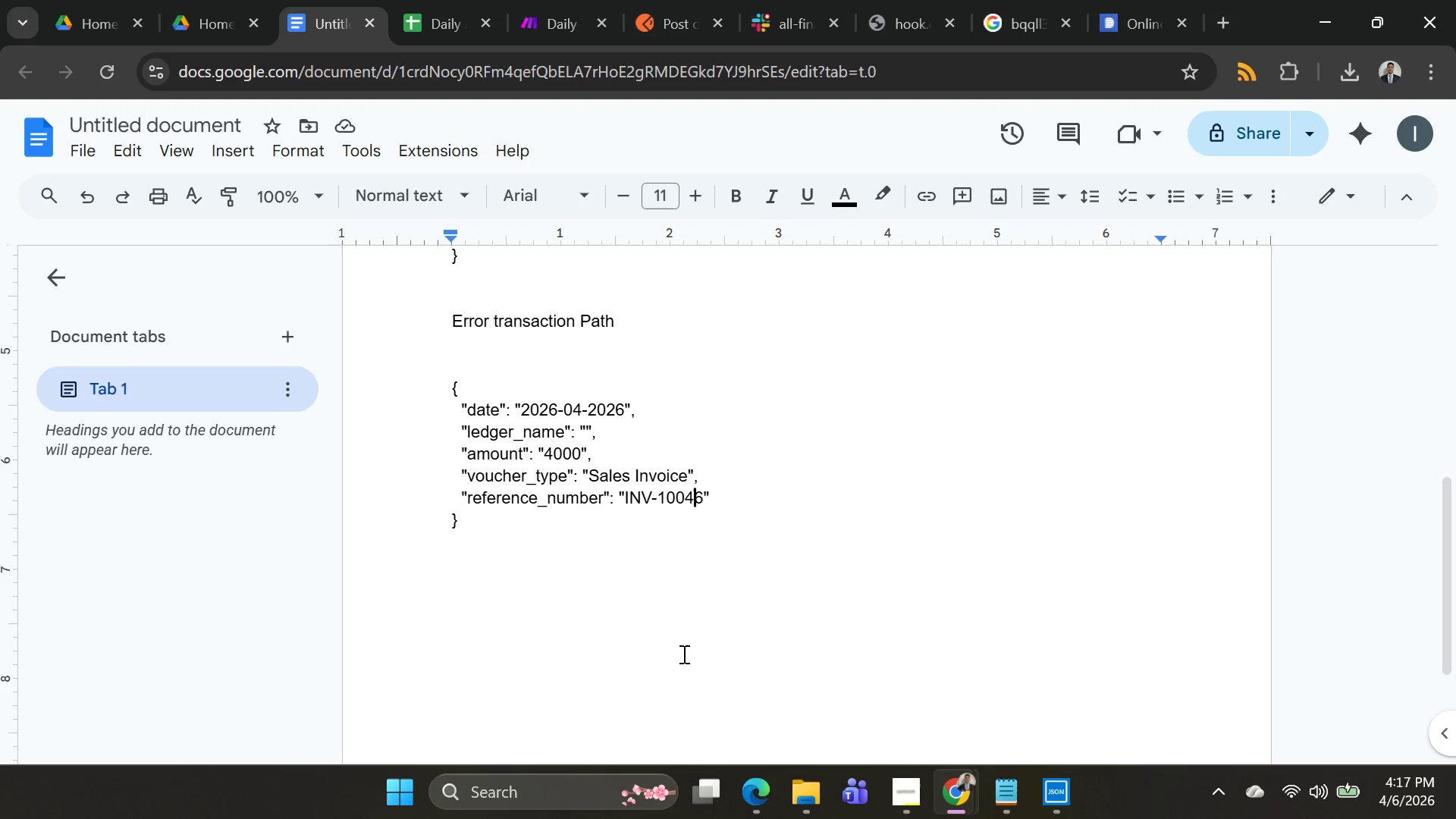 
left_click([586, 508])
 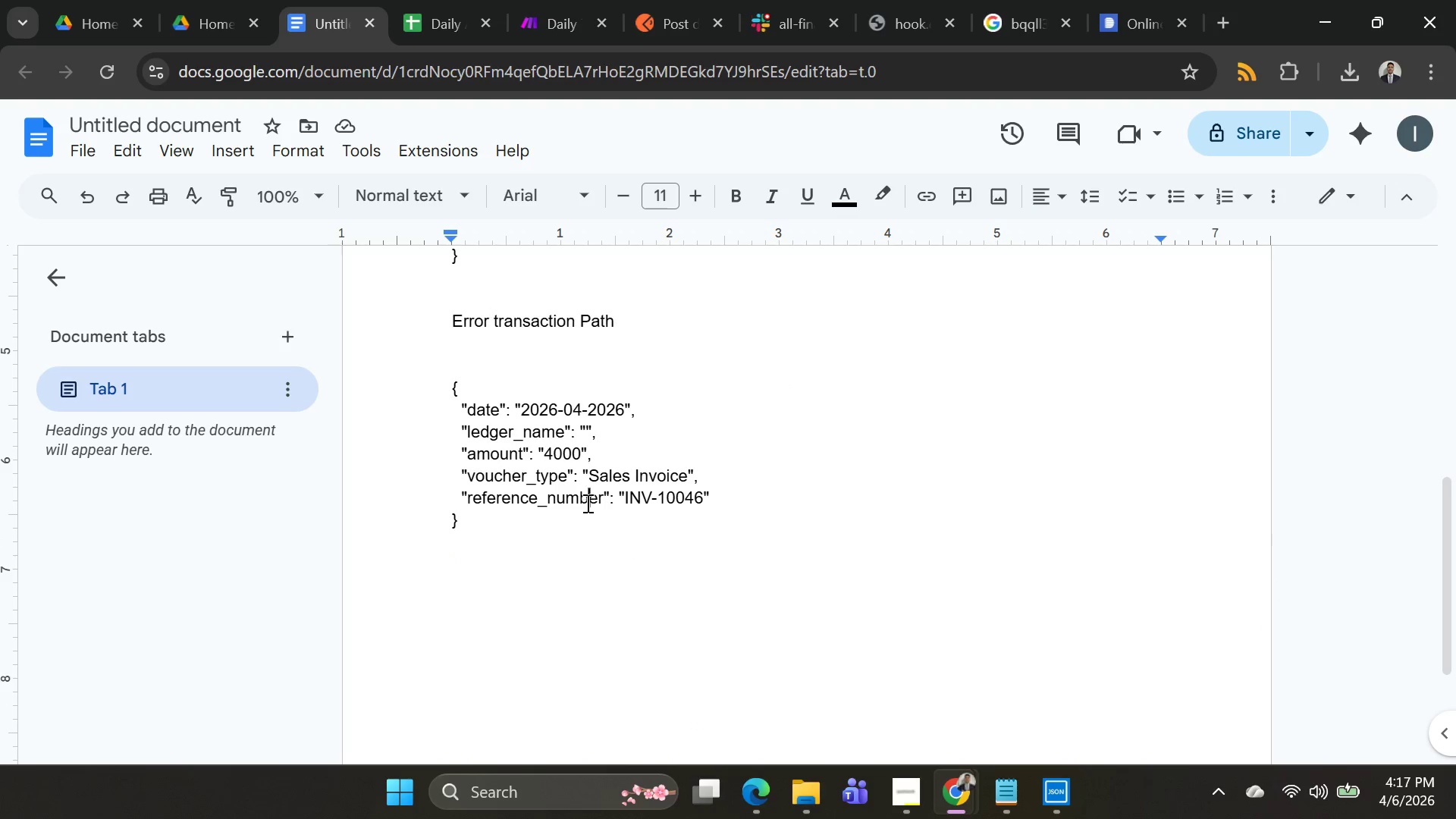 
key(Control+A)
 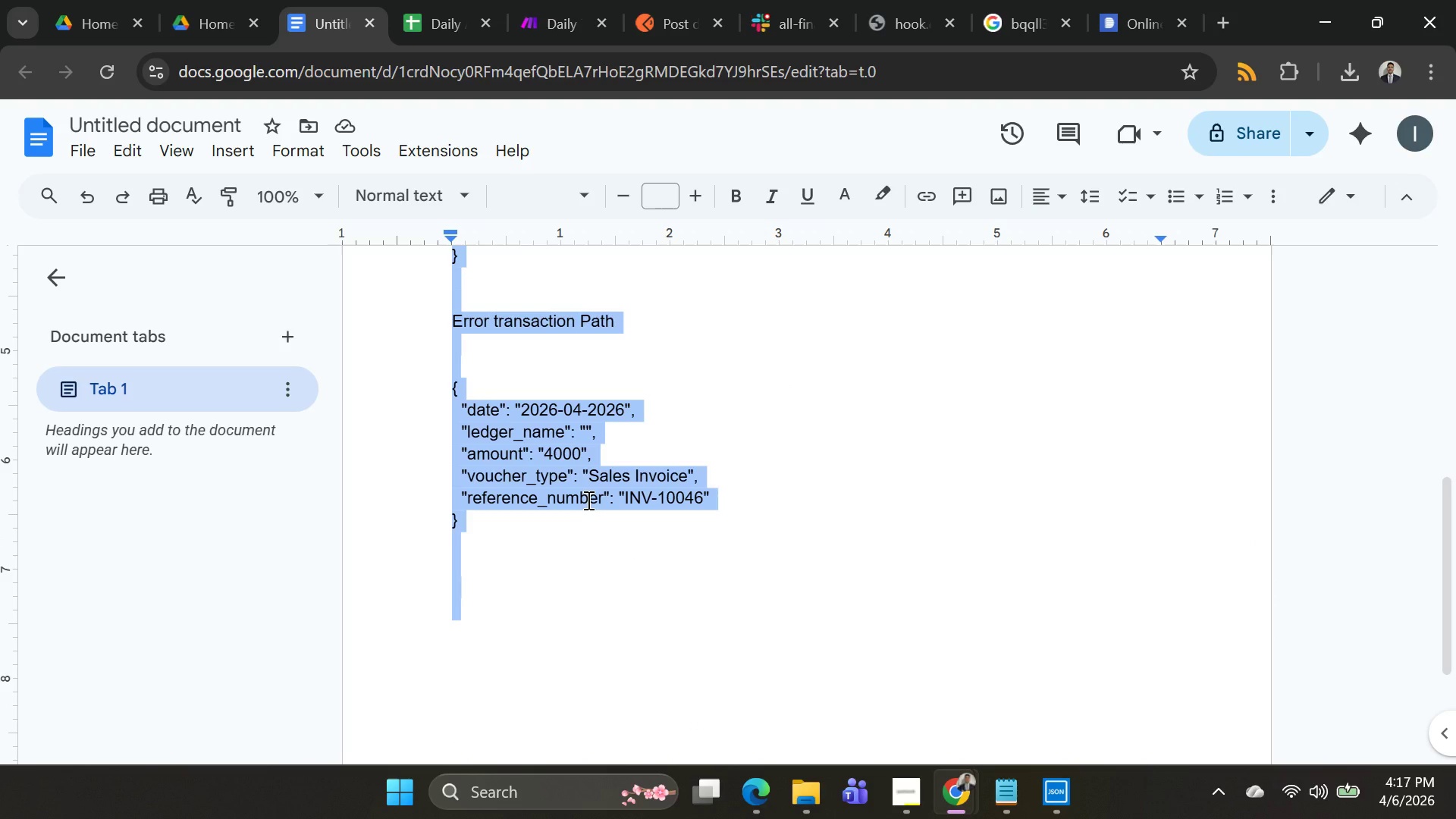 
key(Control+C)
 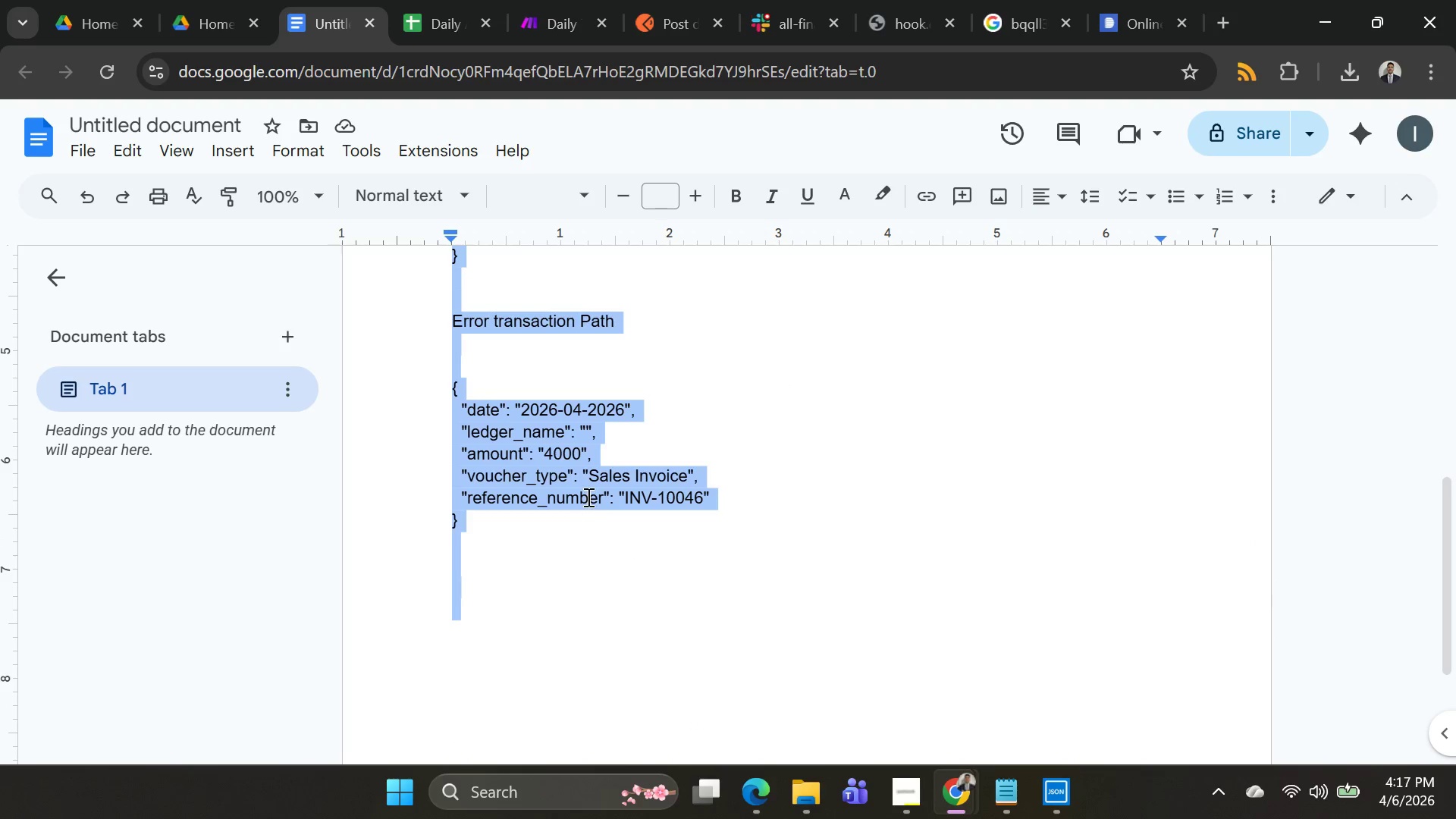 
key(Control+C)
 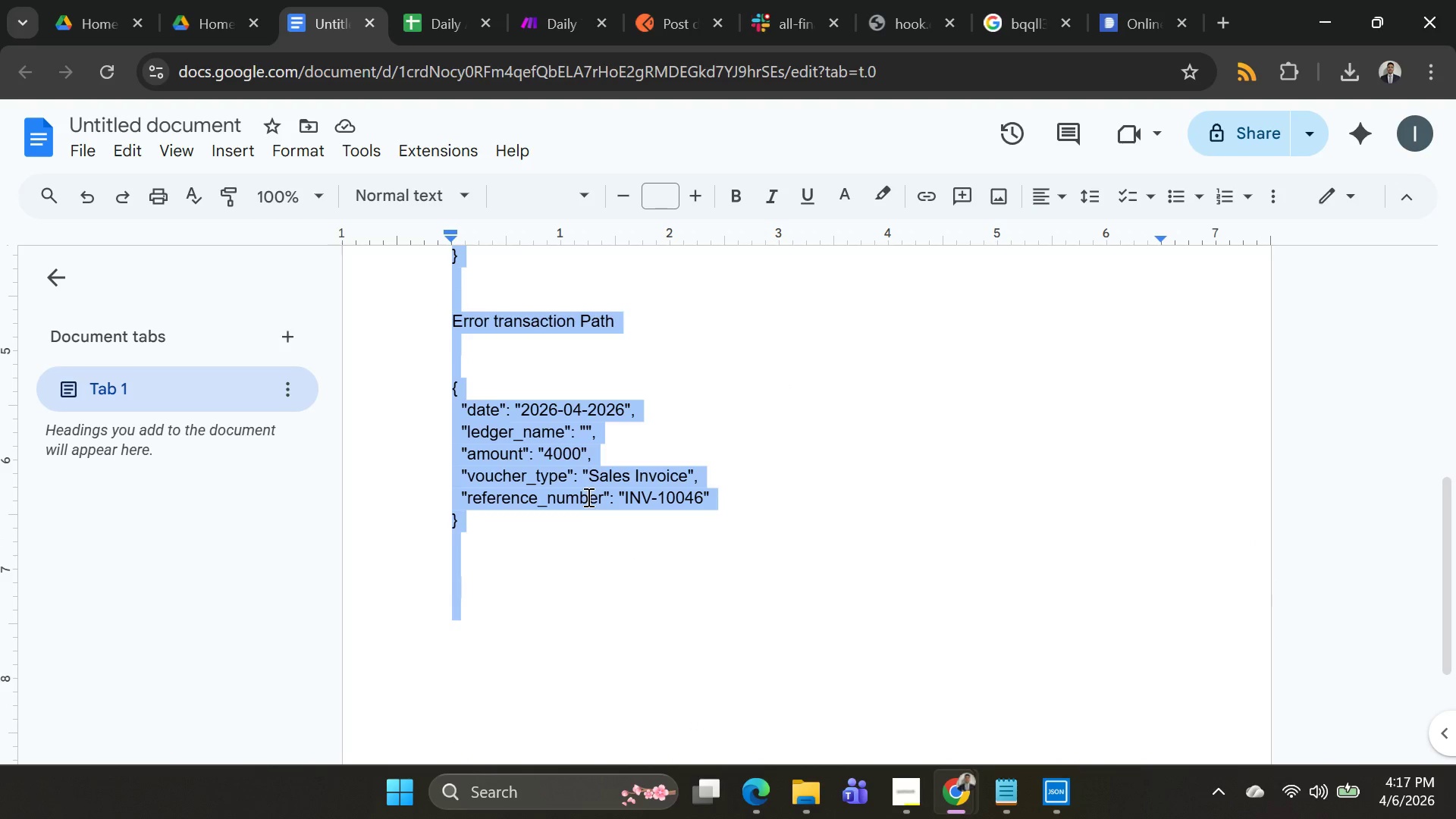 
key(Alt+AltLeft)
 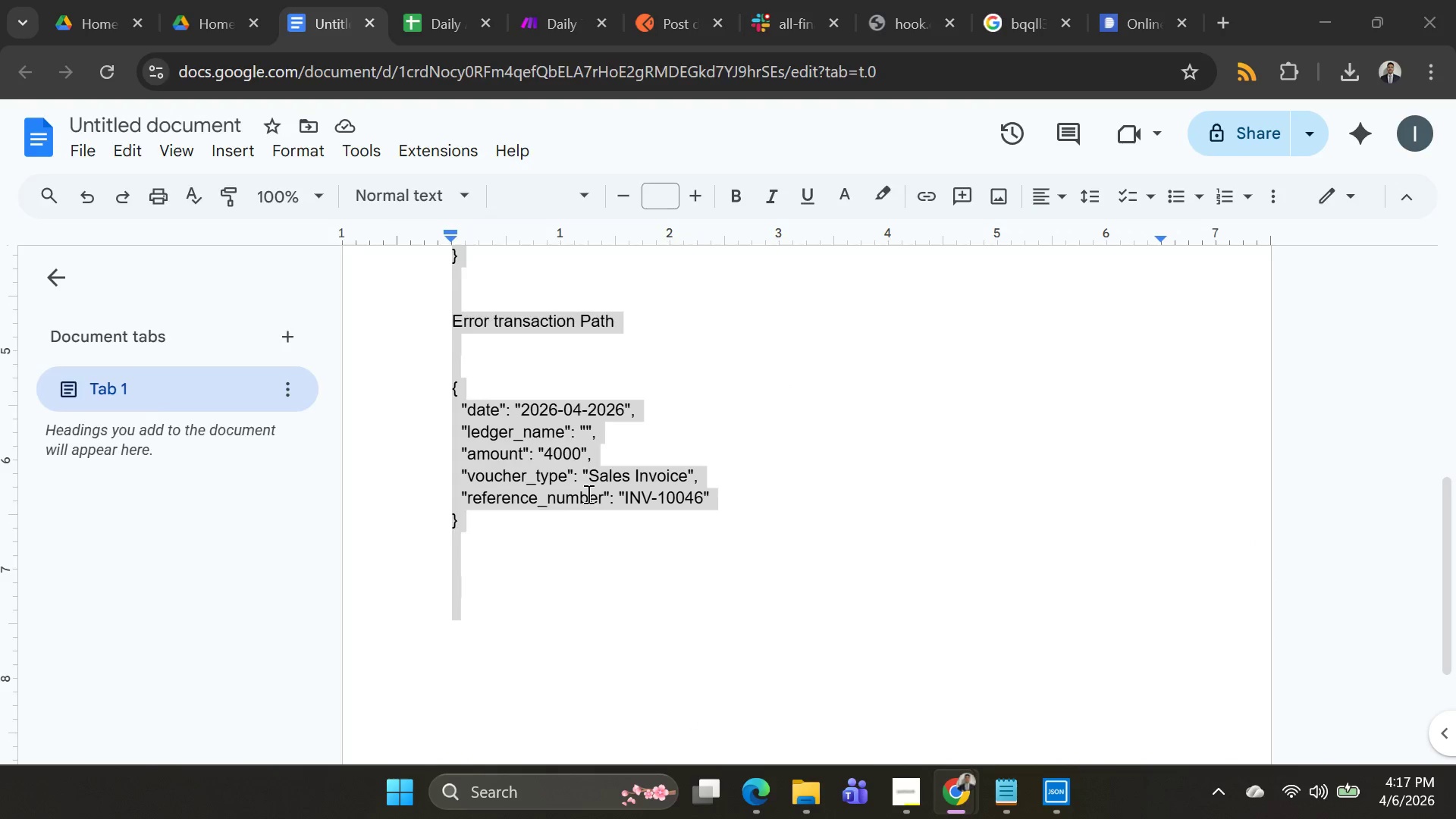 
key(Alt+Tab)
 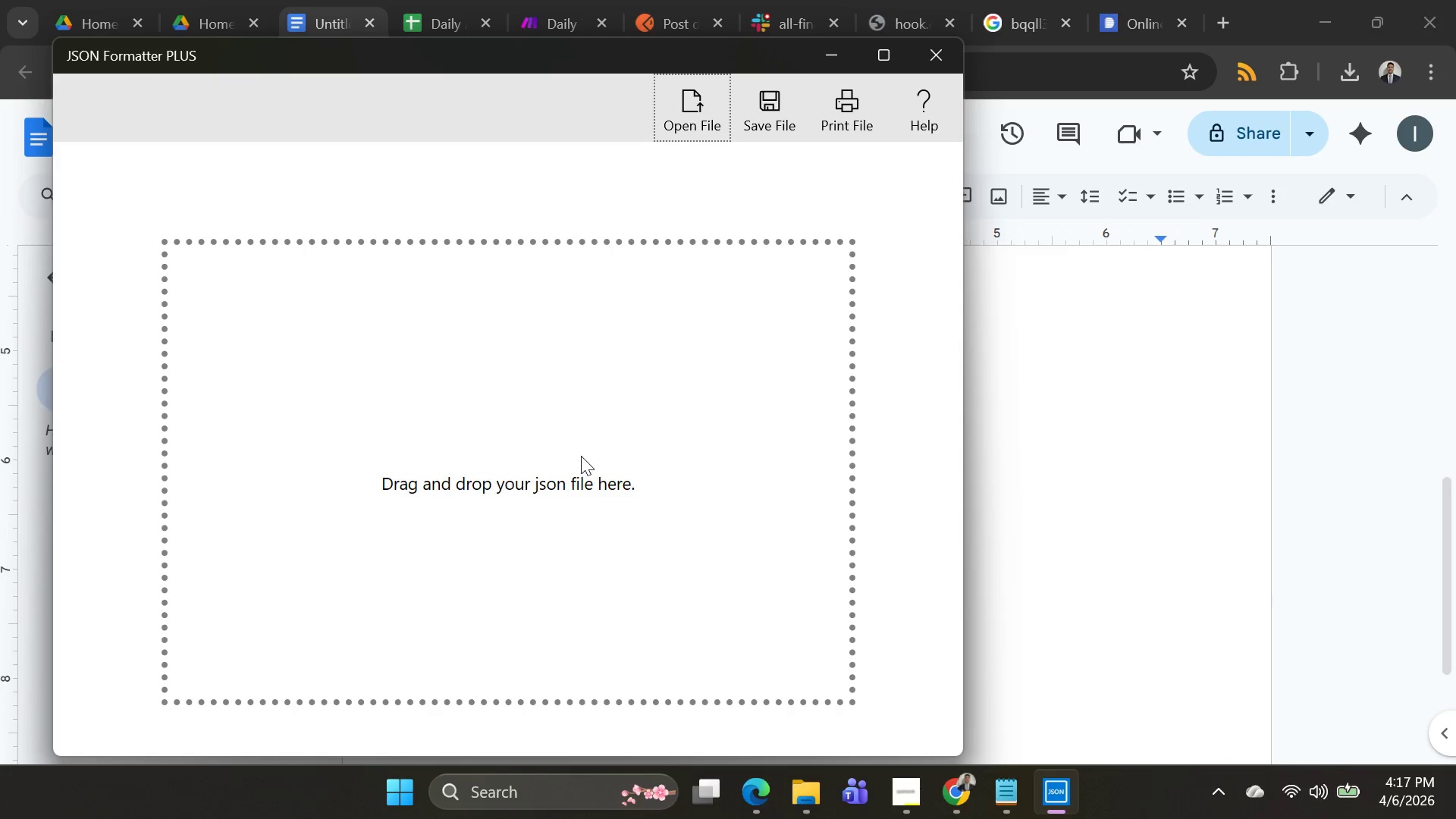 
key(Alt+AltLeft)
 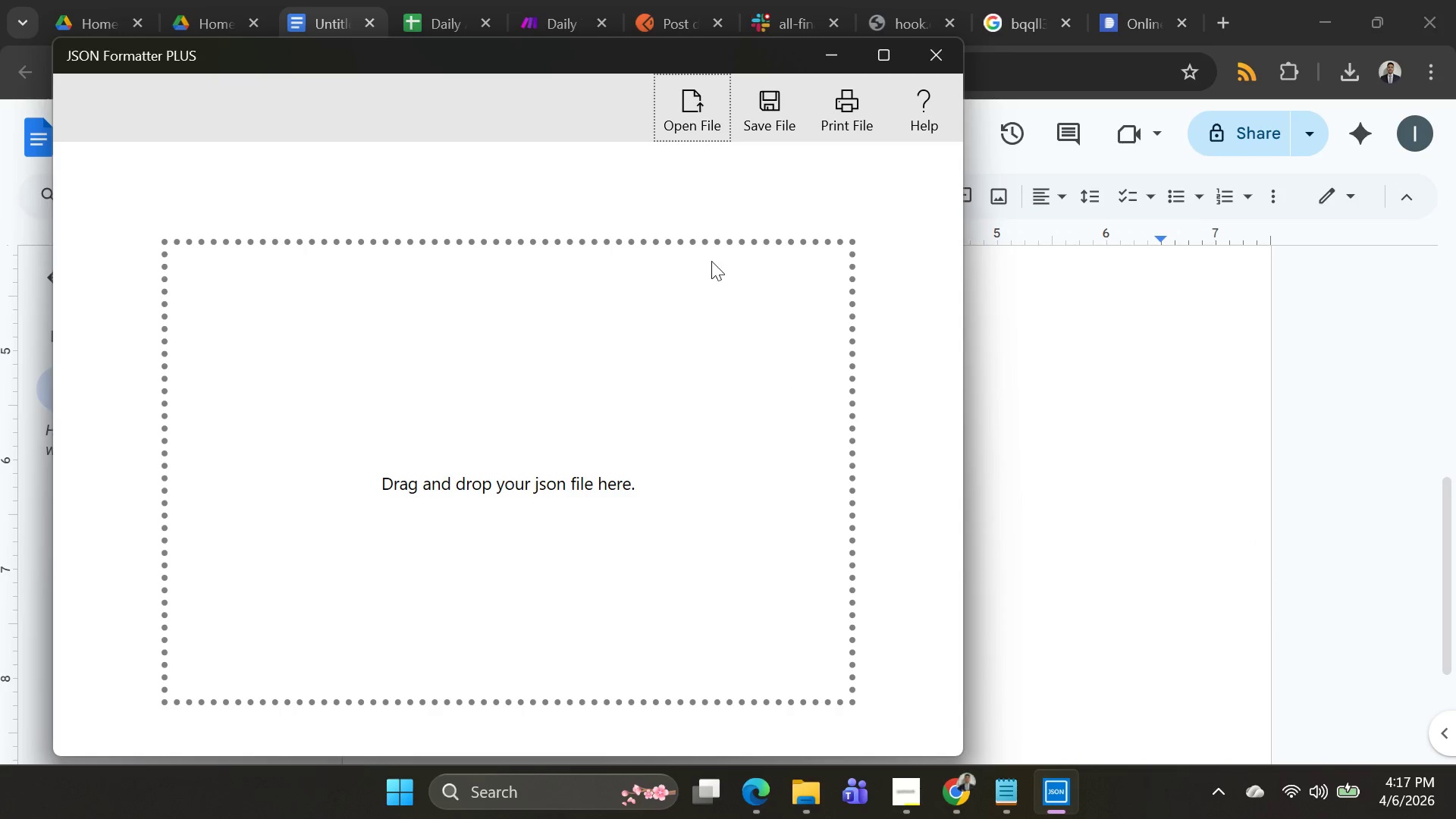 
key(Alt+Tab)
 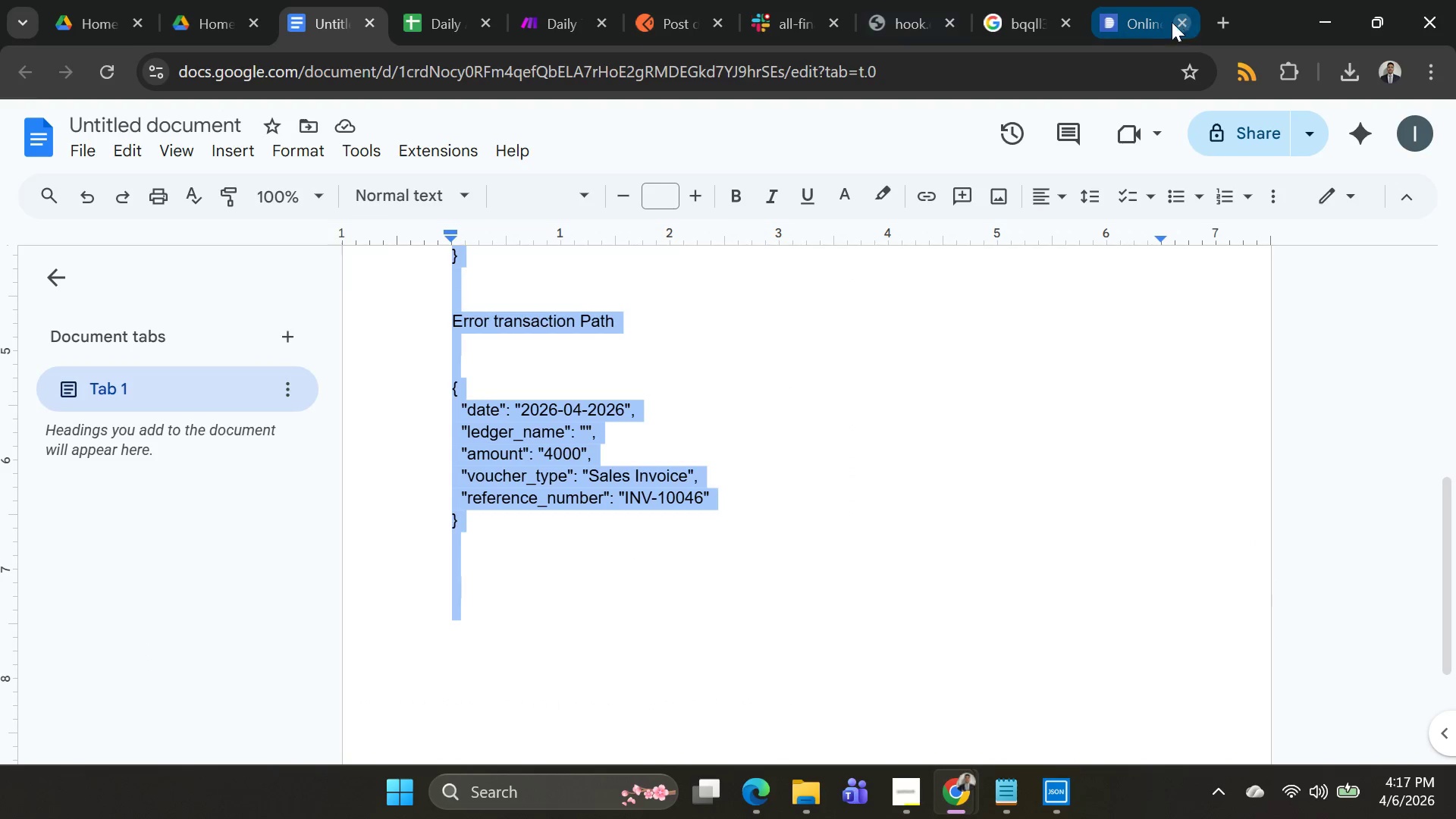 
left_click([1141, 20])
 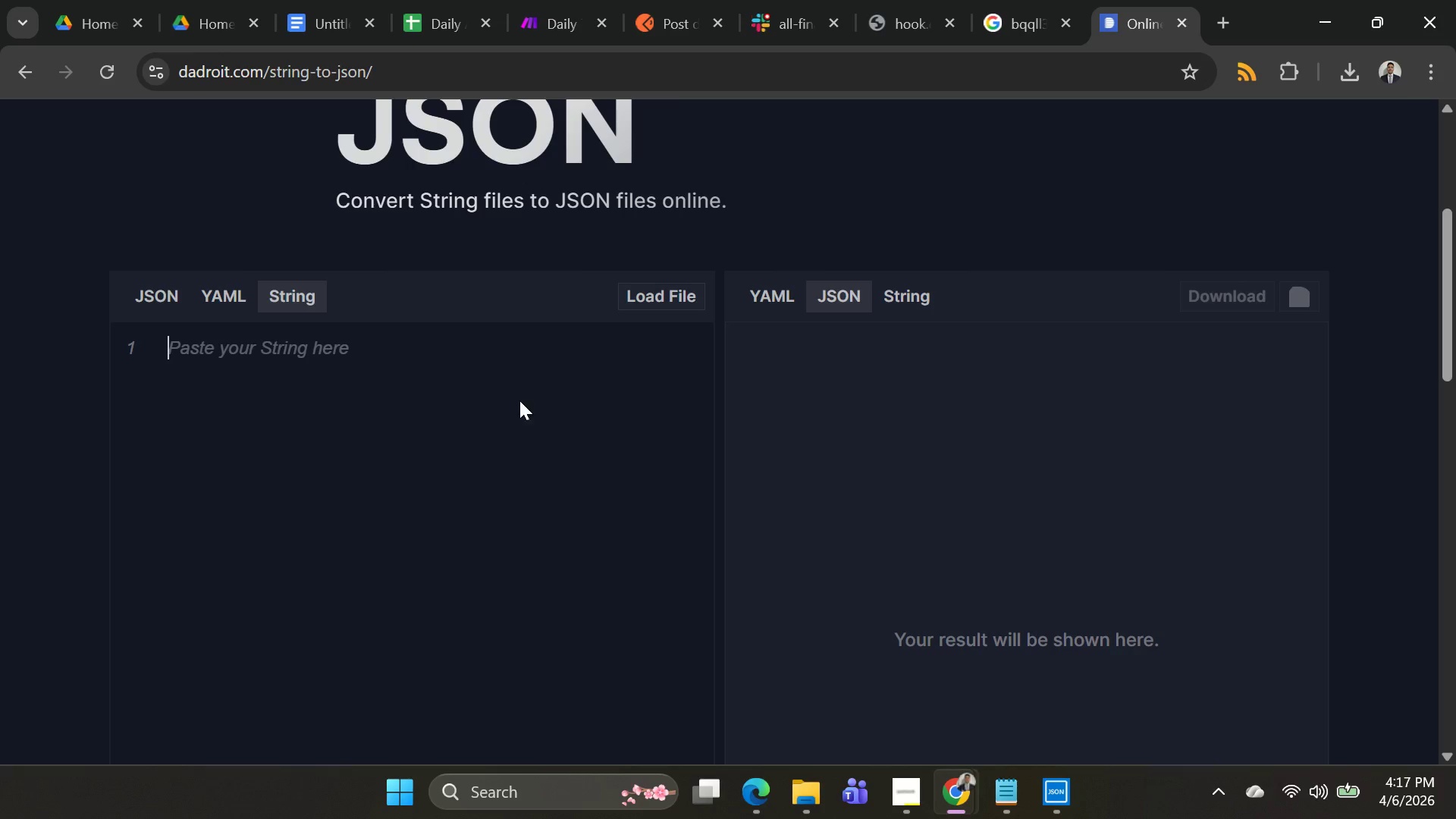 
key(Control+ControlLeft)
 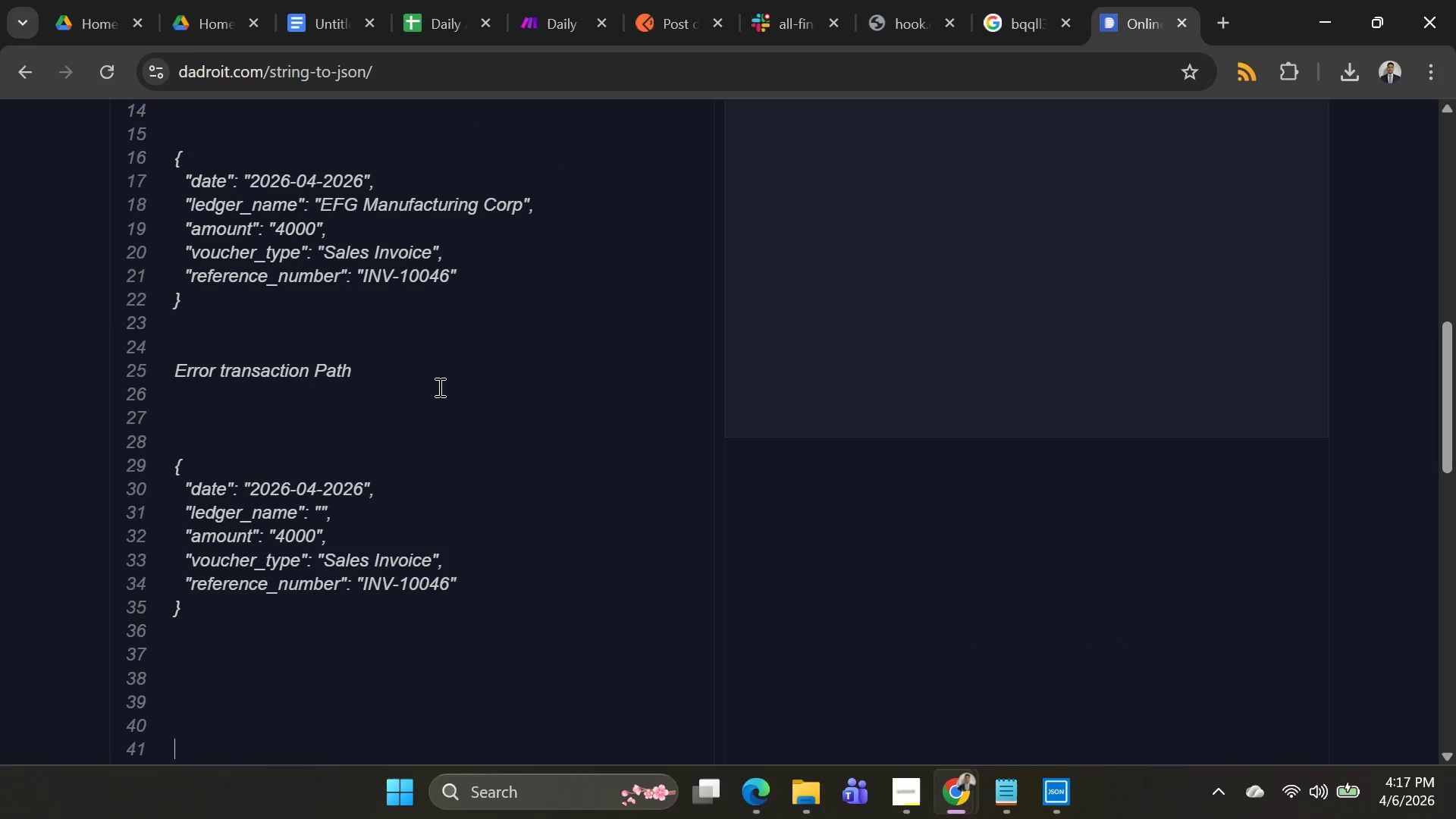 
key(Control+V)
 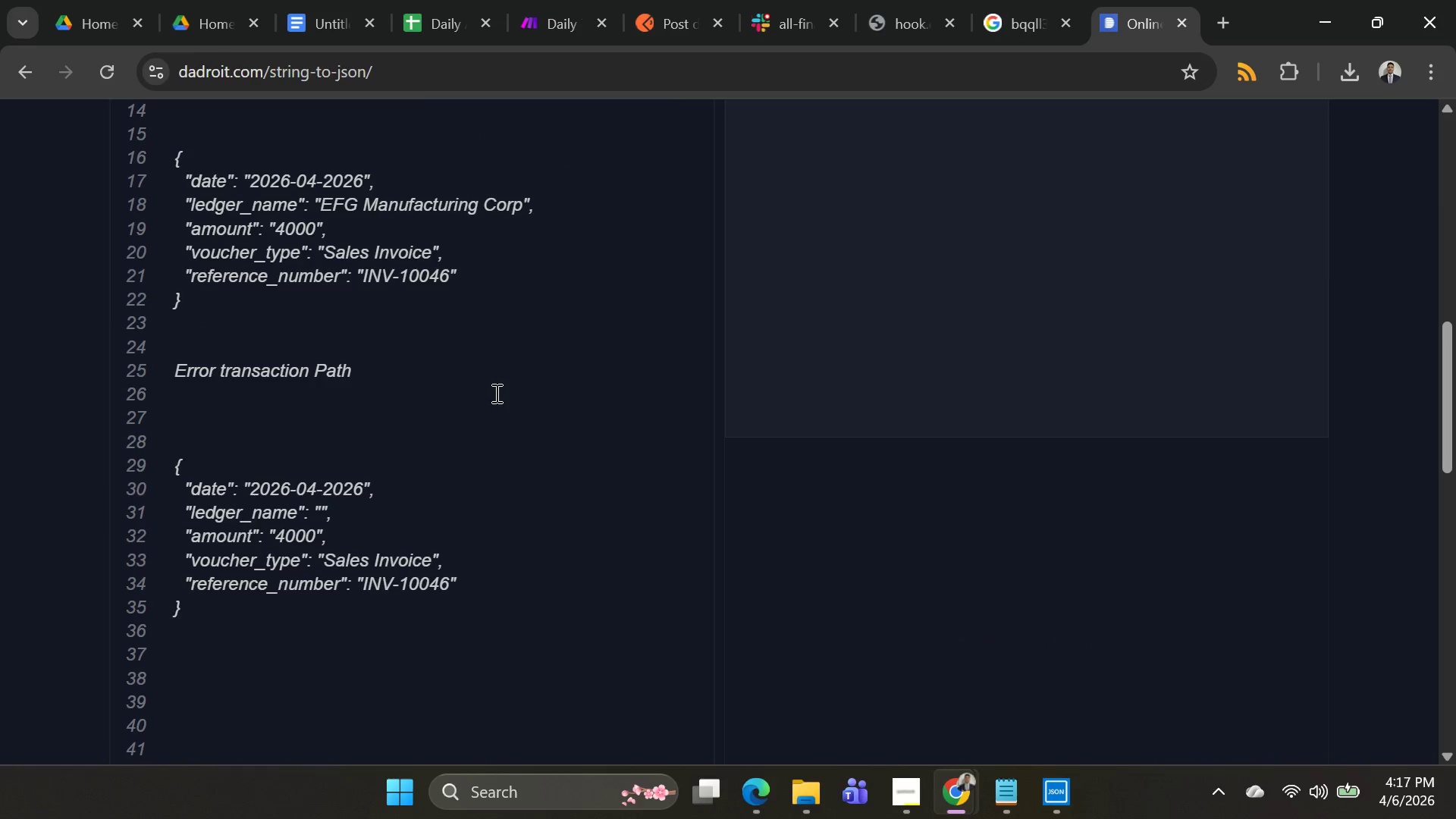 
scroll: coordinate [497, 394], scroll_direction: up, amount: 4.0
 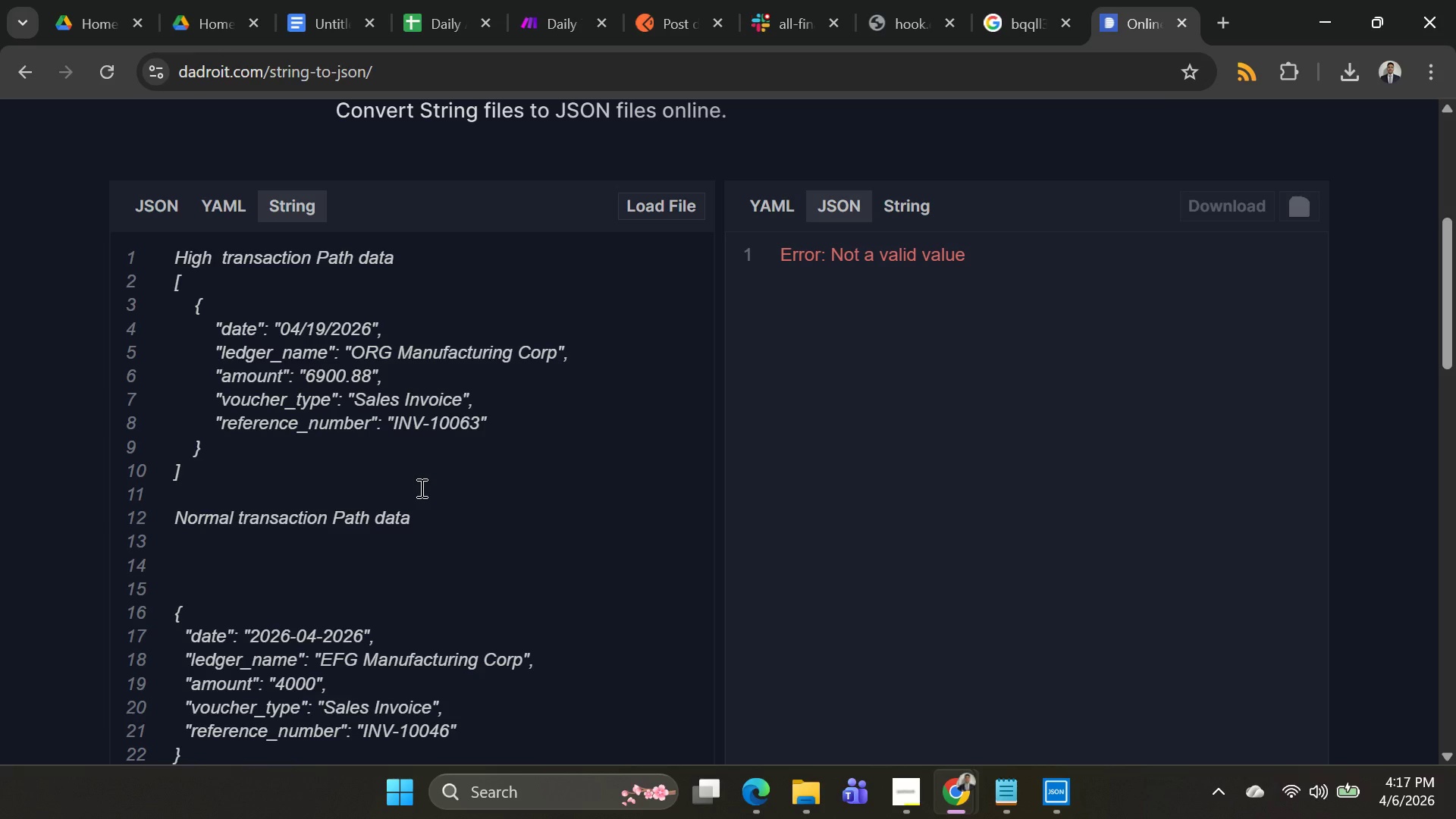 
left_click_drag(start_coordinate=[416, 522], to_coordinate=[135, 523])
 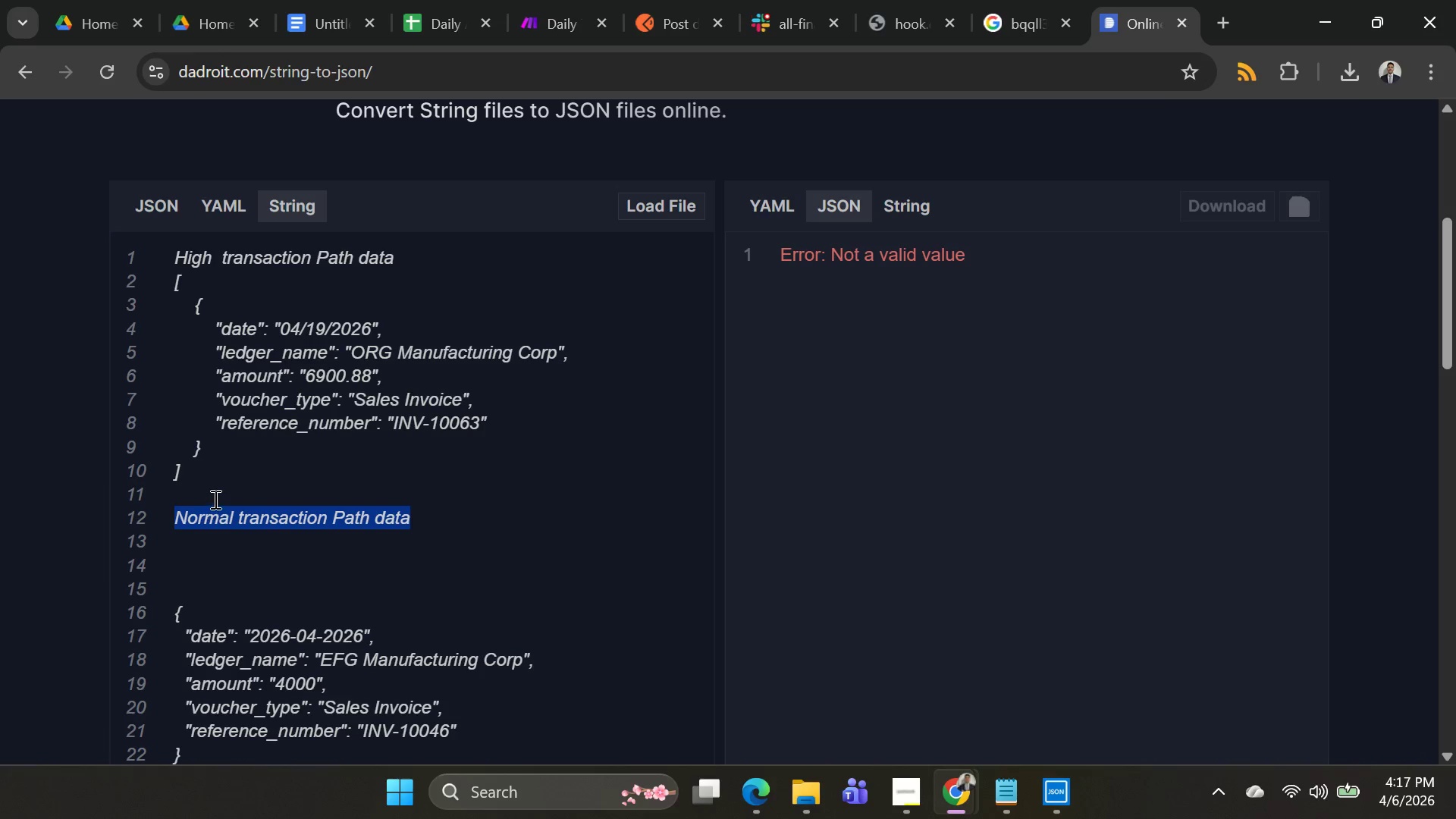 
key(Alt+AltLeft)
 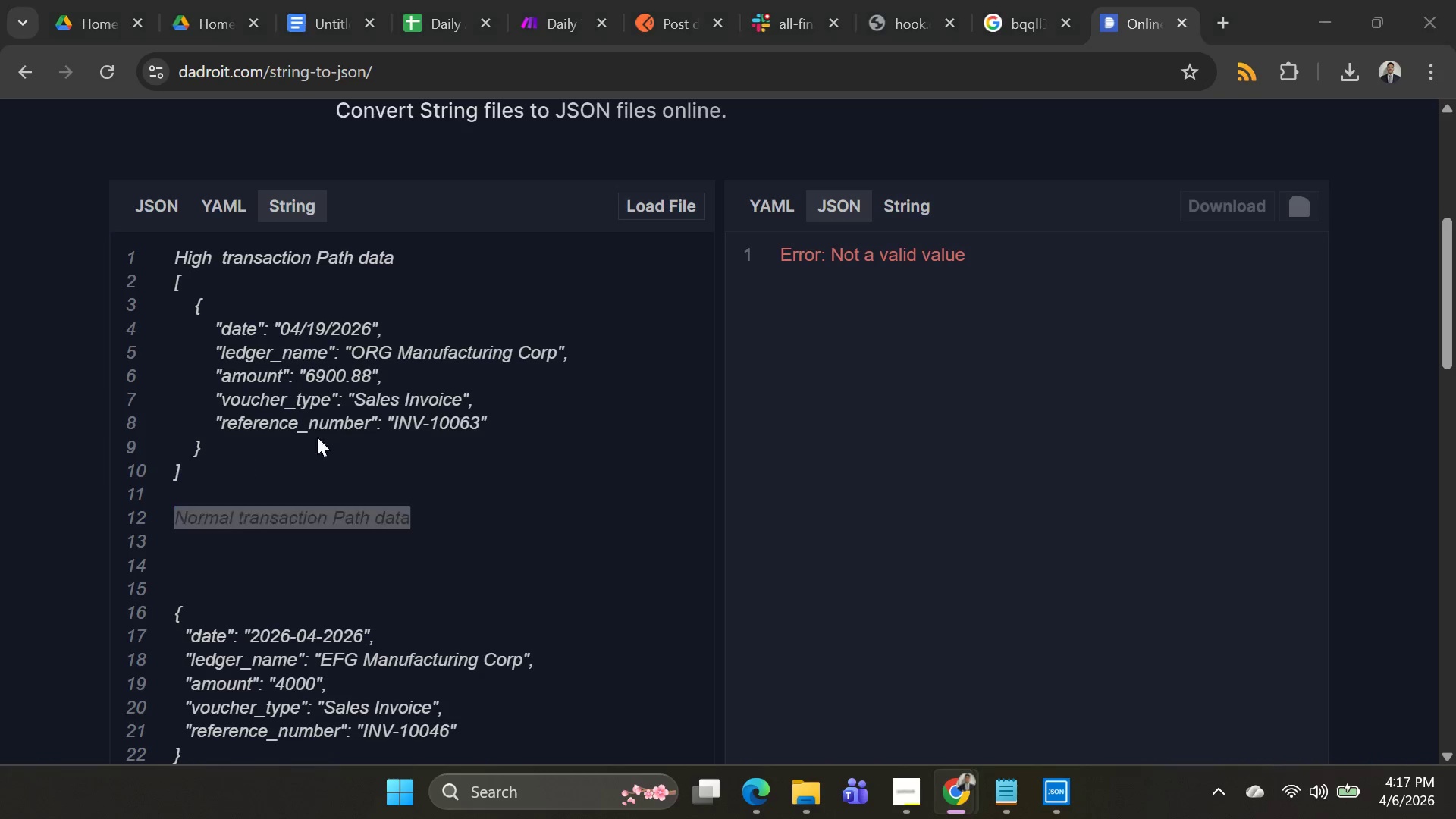 
key(Alt+Tab)
 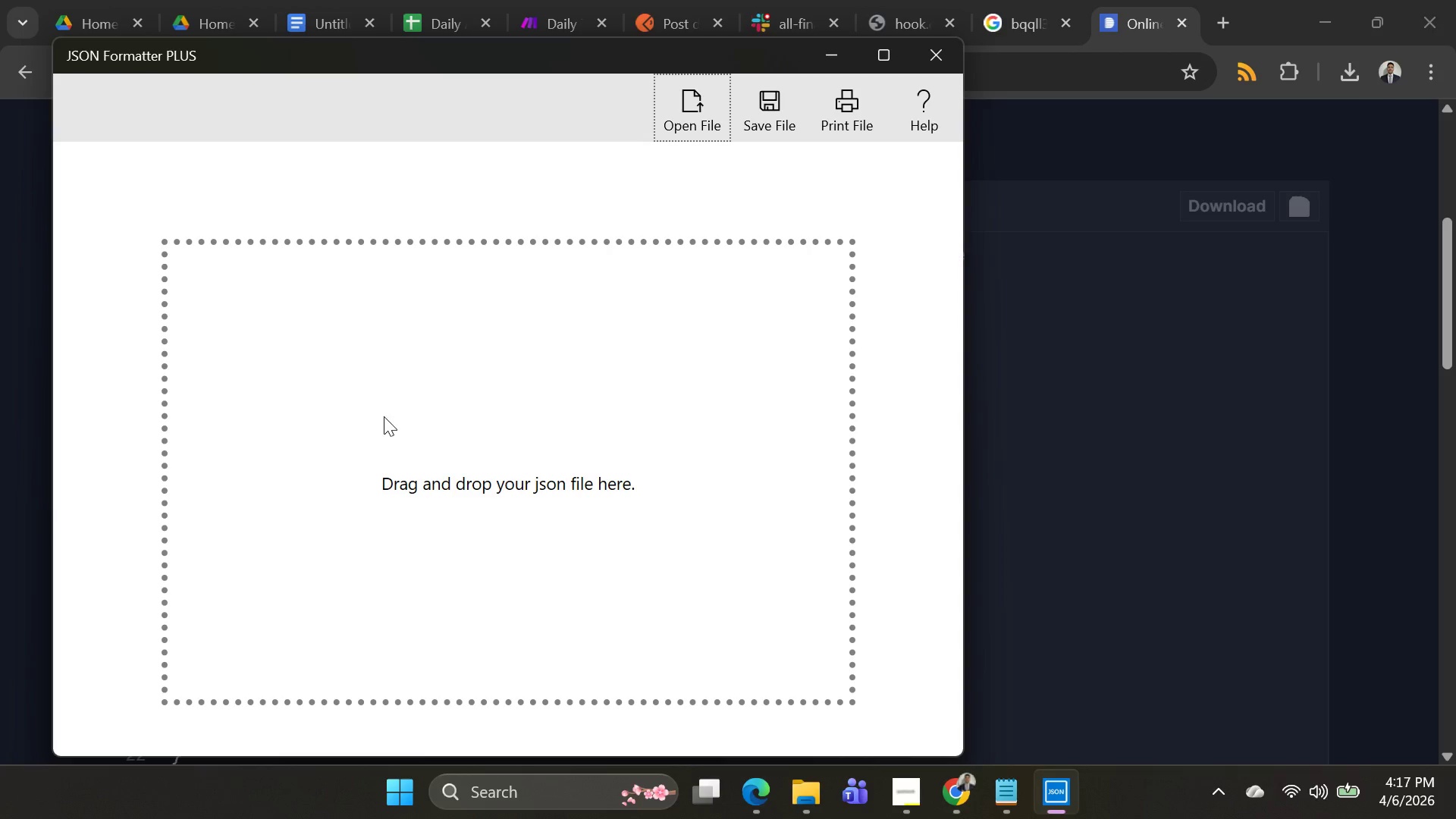 
key(Alt+AltLeft)
 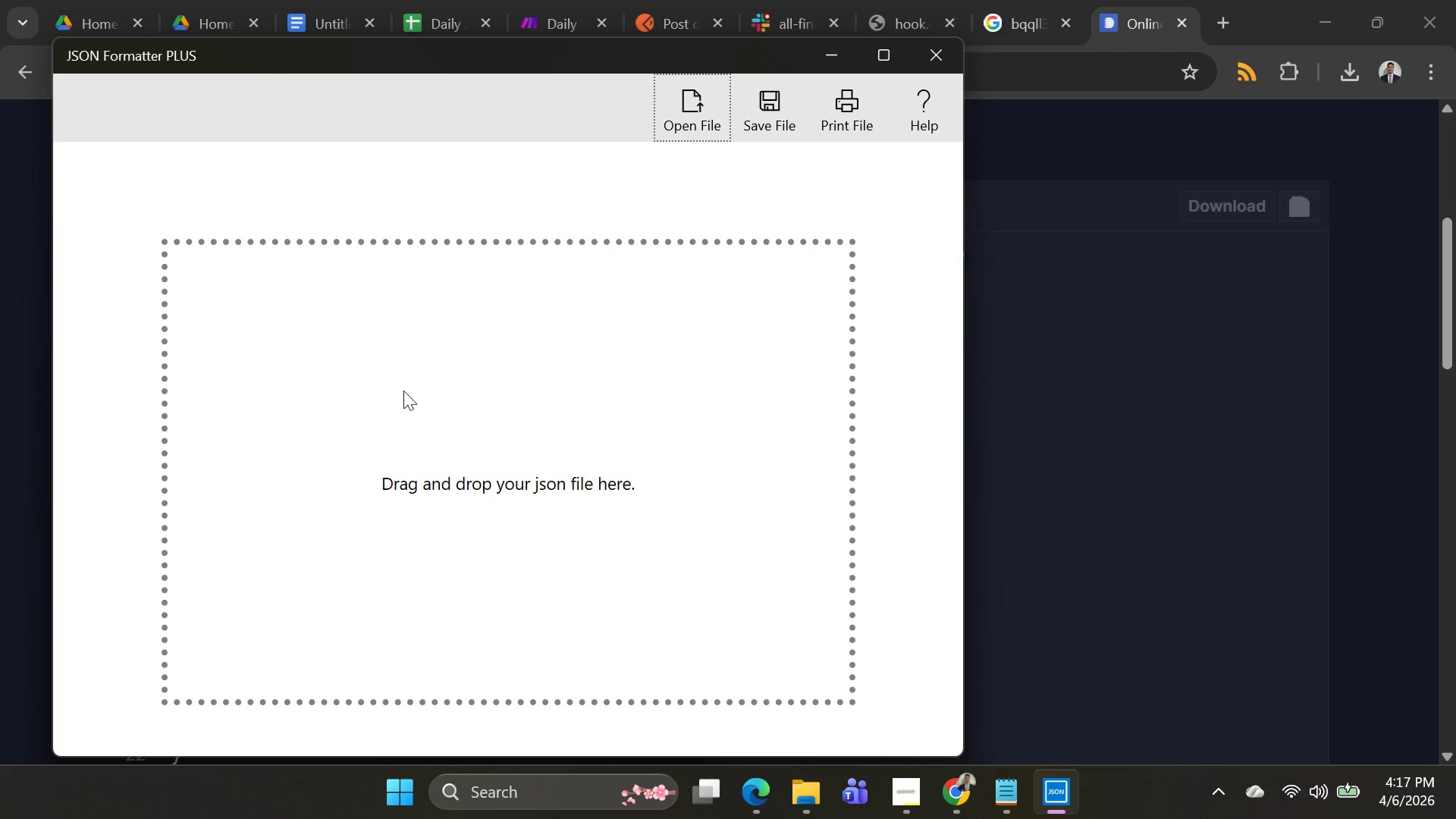 
key(Alt+Tab)
 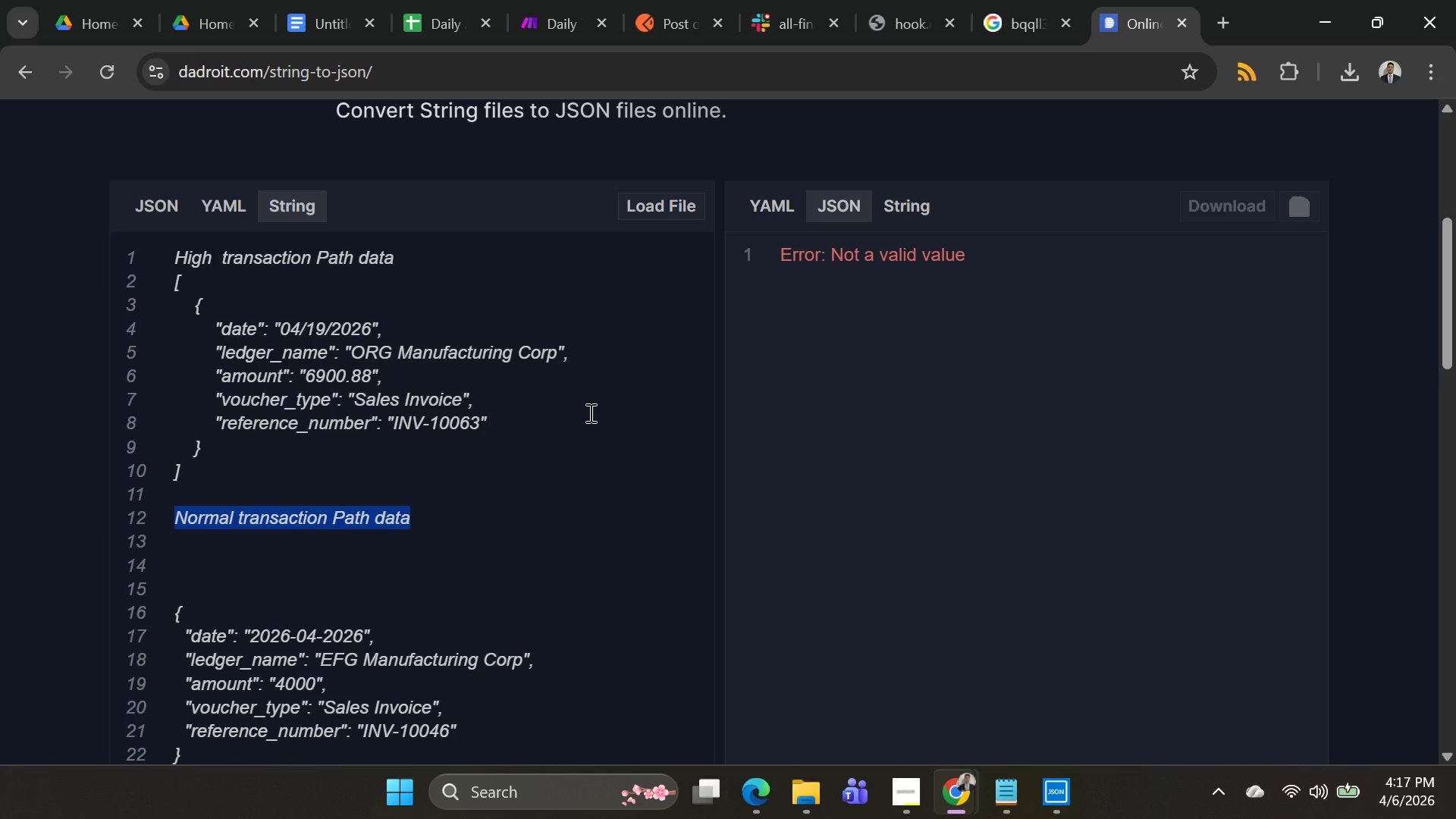 
key(Alt+AltLeft)
 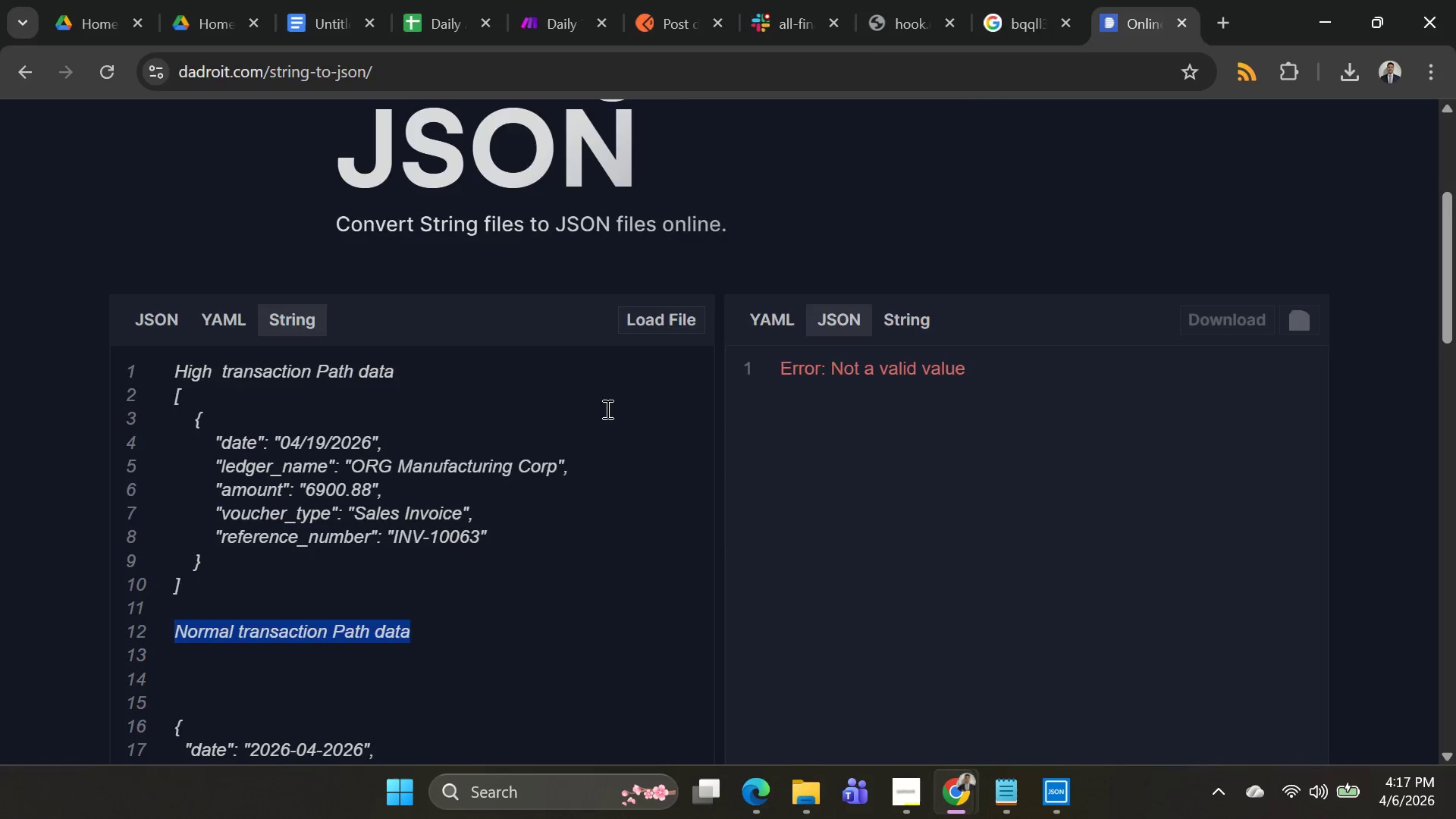 
key(Alt+Tab)
 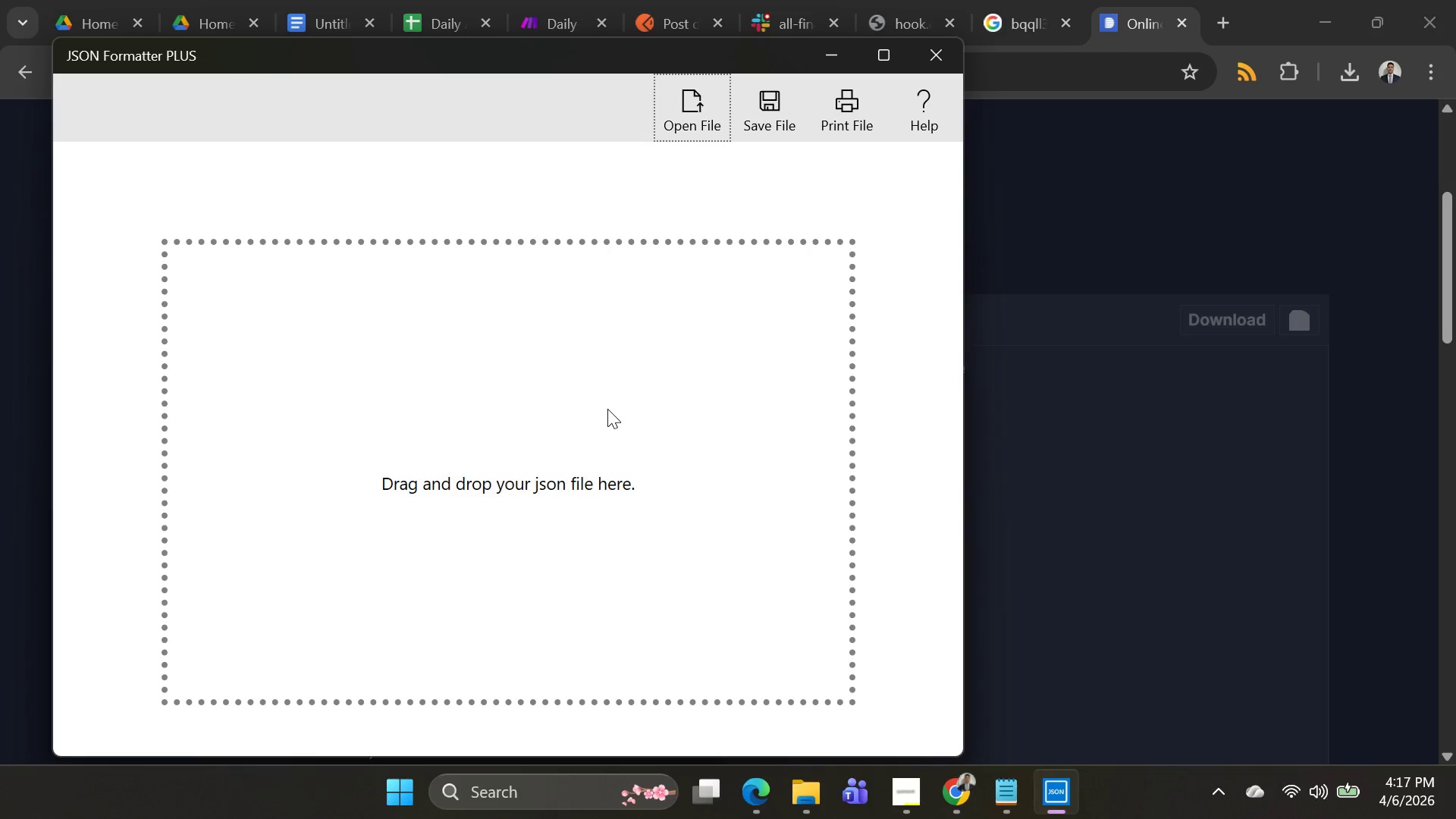 
scroll: coordinate [606, 409], scroll_direction: up, amount: 1.0
 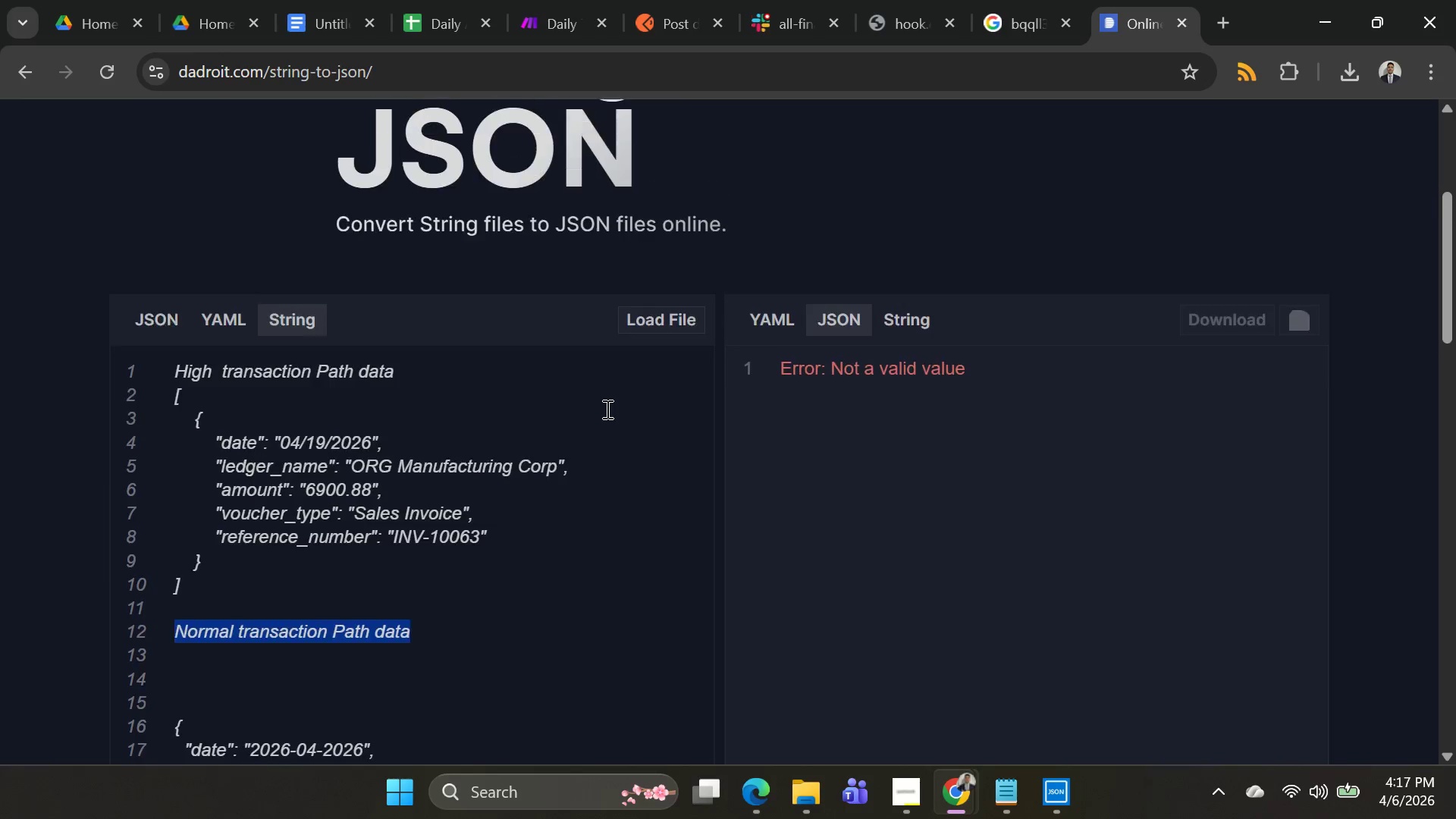 
key(Alt+AltLeft)
 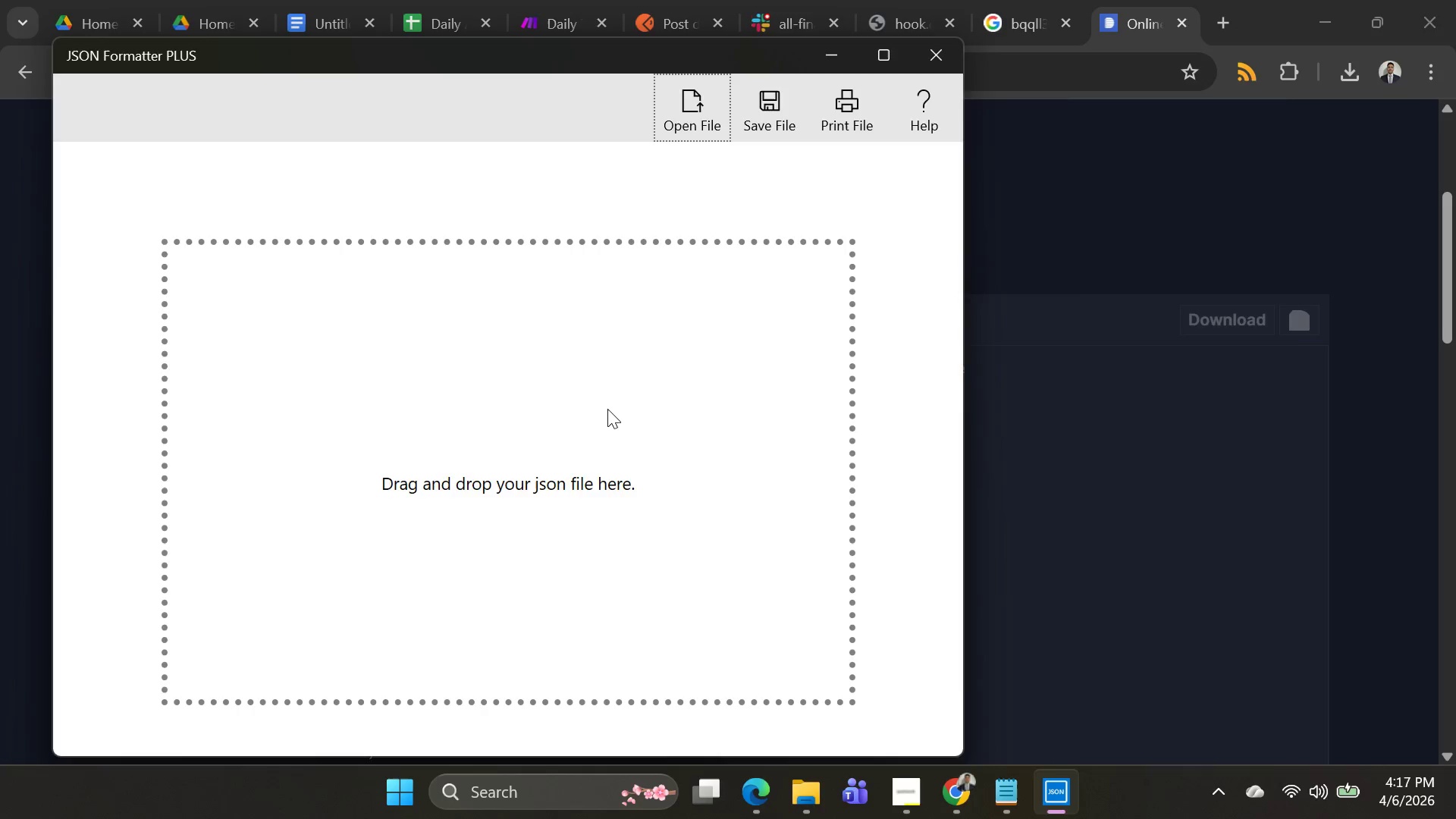 
key(Alt+Tab)
 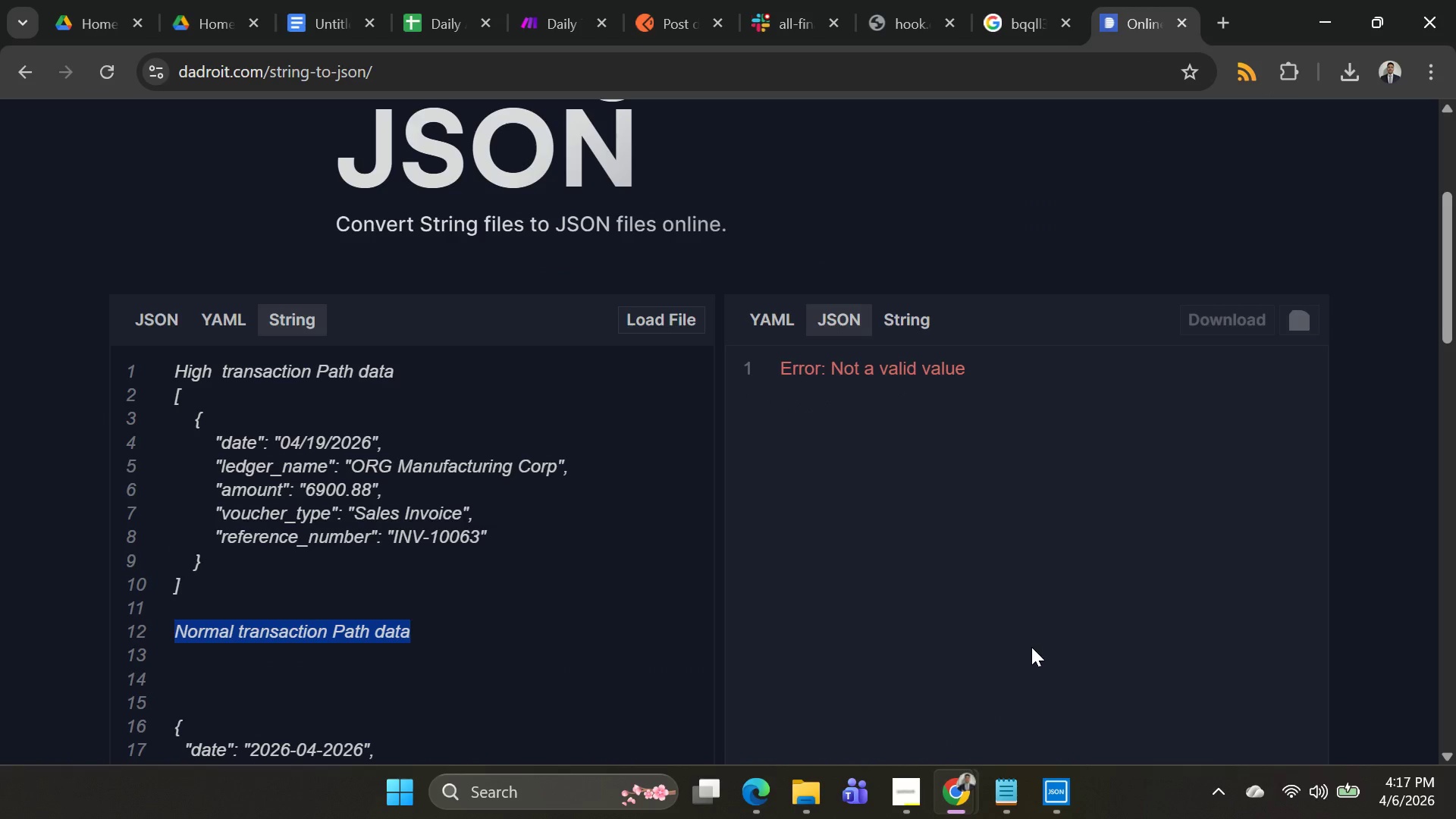 
key(Alt+AltLeft)
 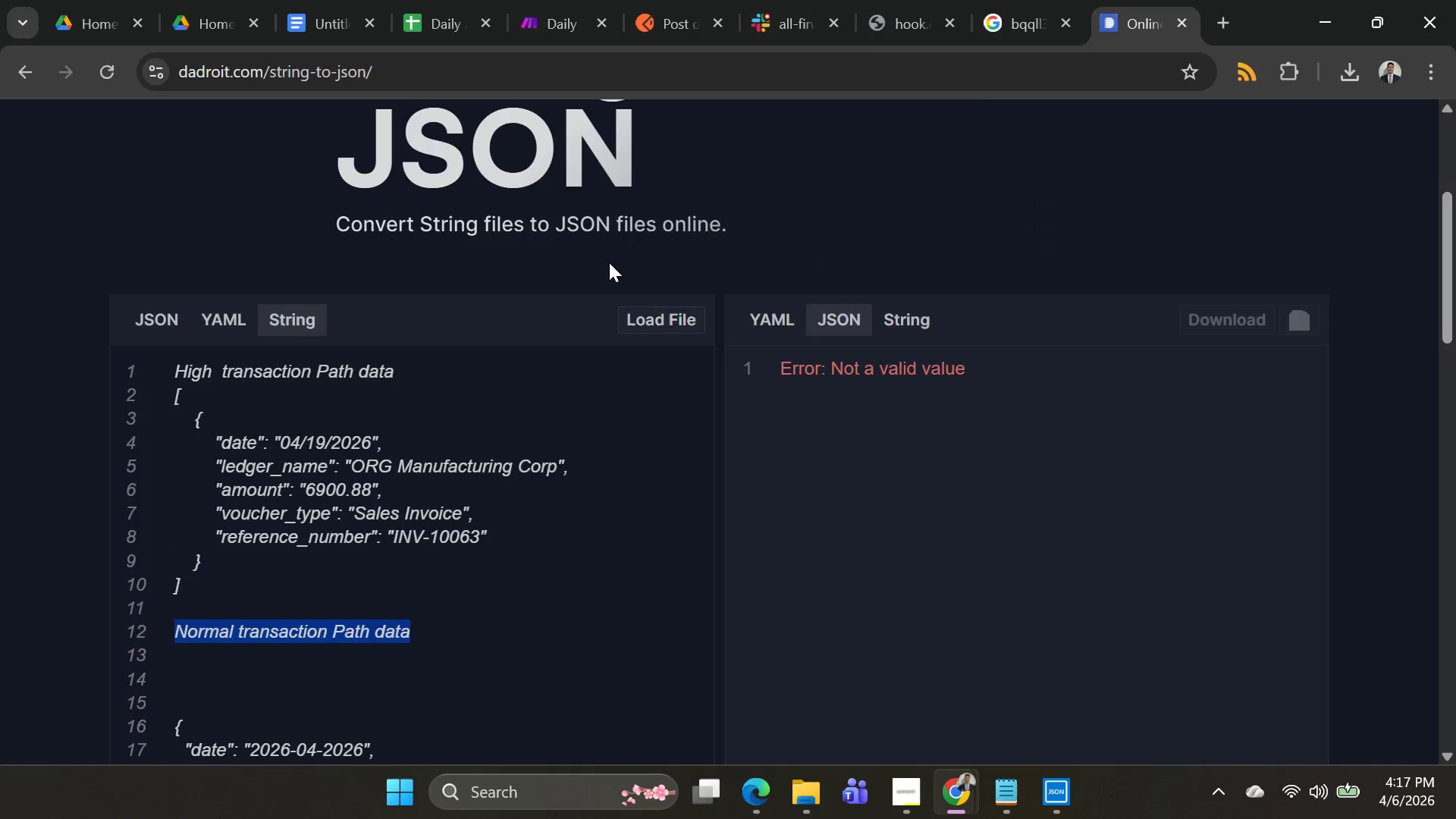 
key(Alt+Tab)
 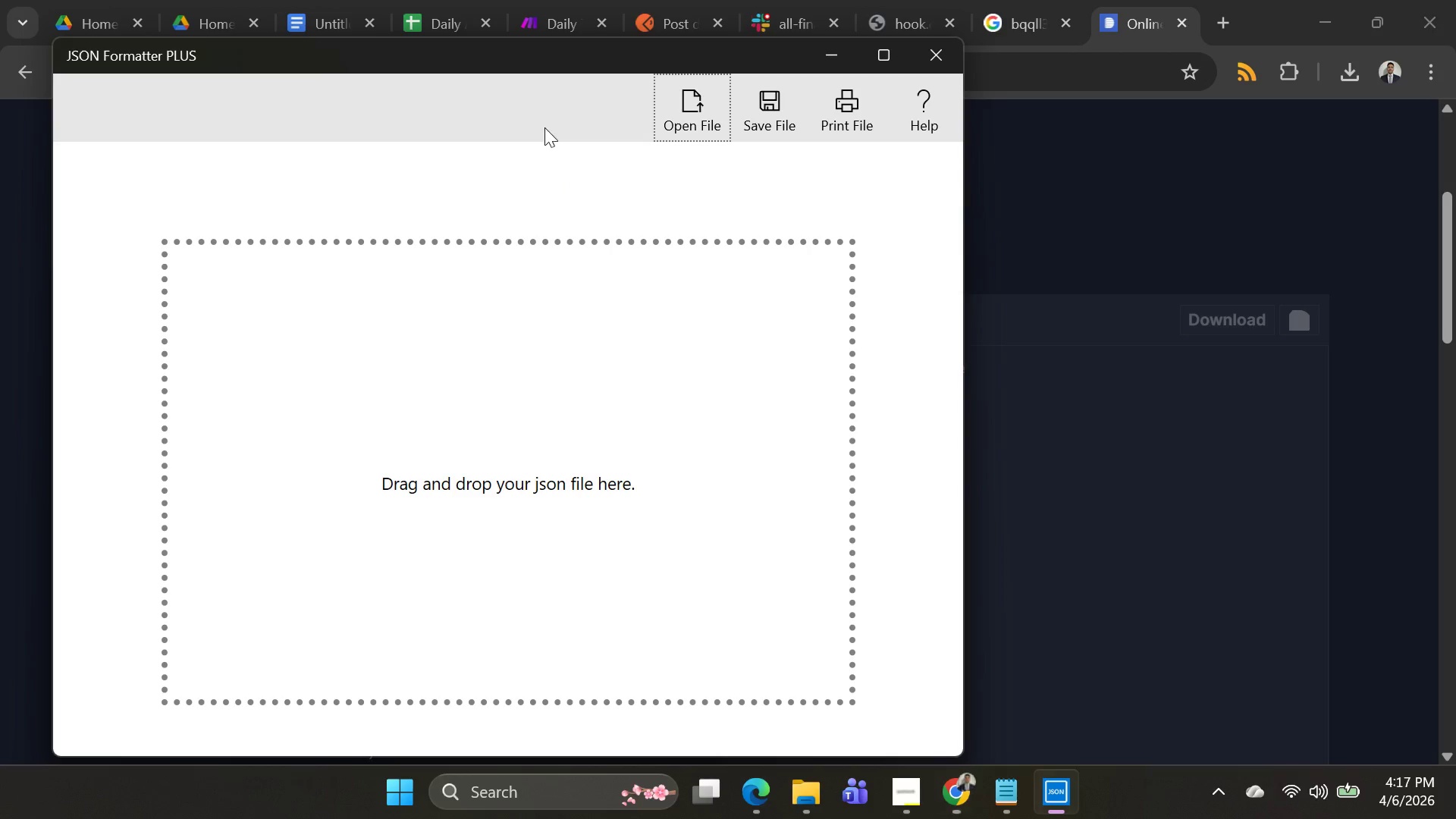 
key(Alt+AltLeft)
 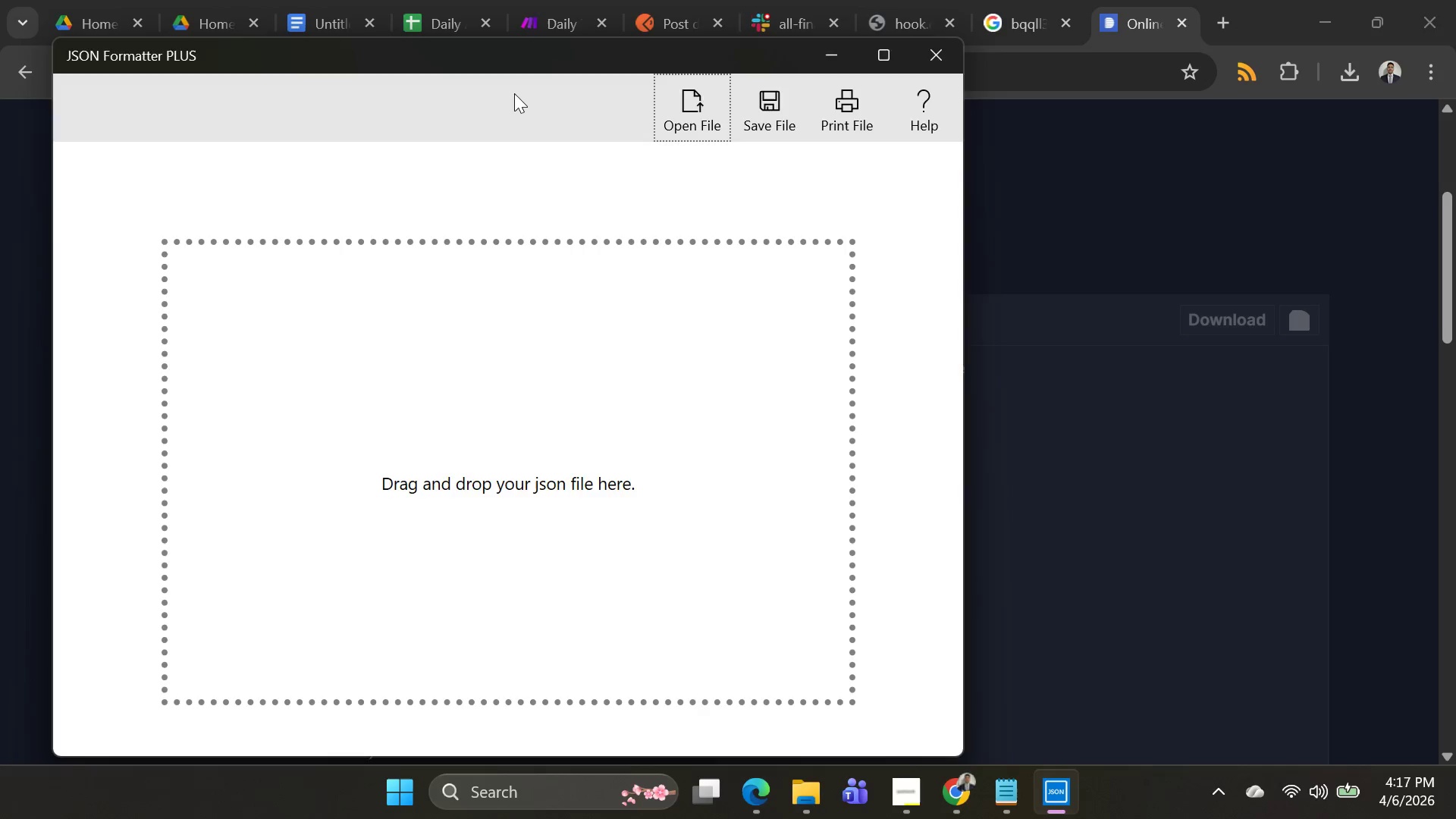 
key(Alt+Tab)
 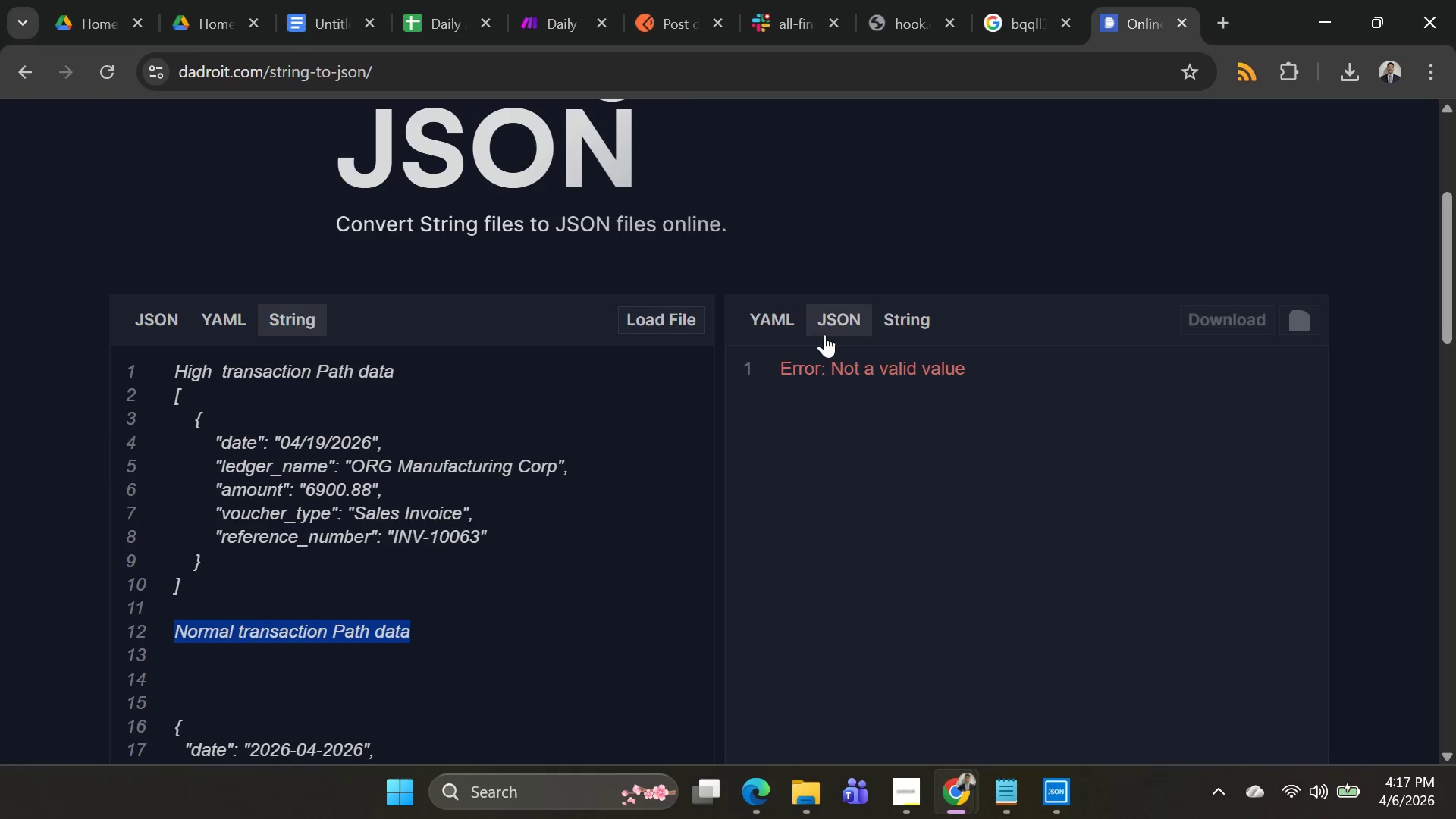 
left_click([835, 327])
 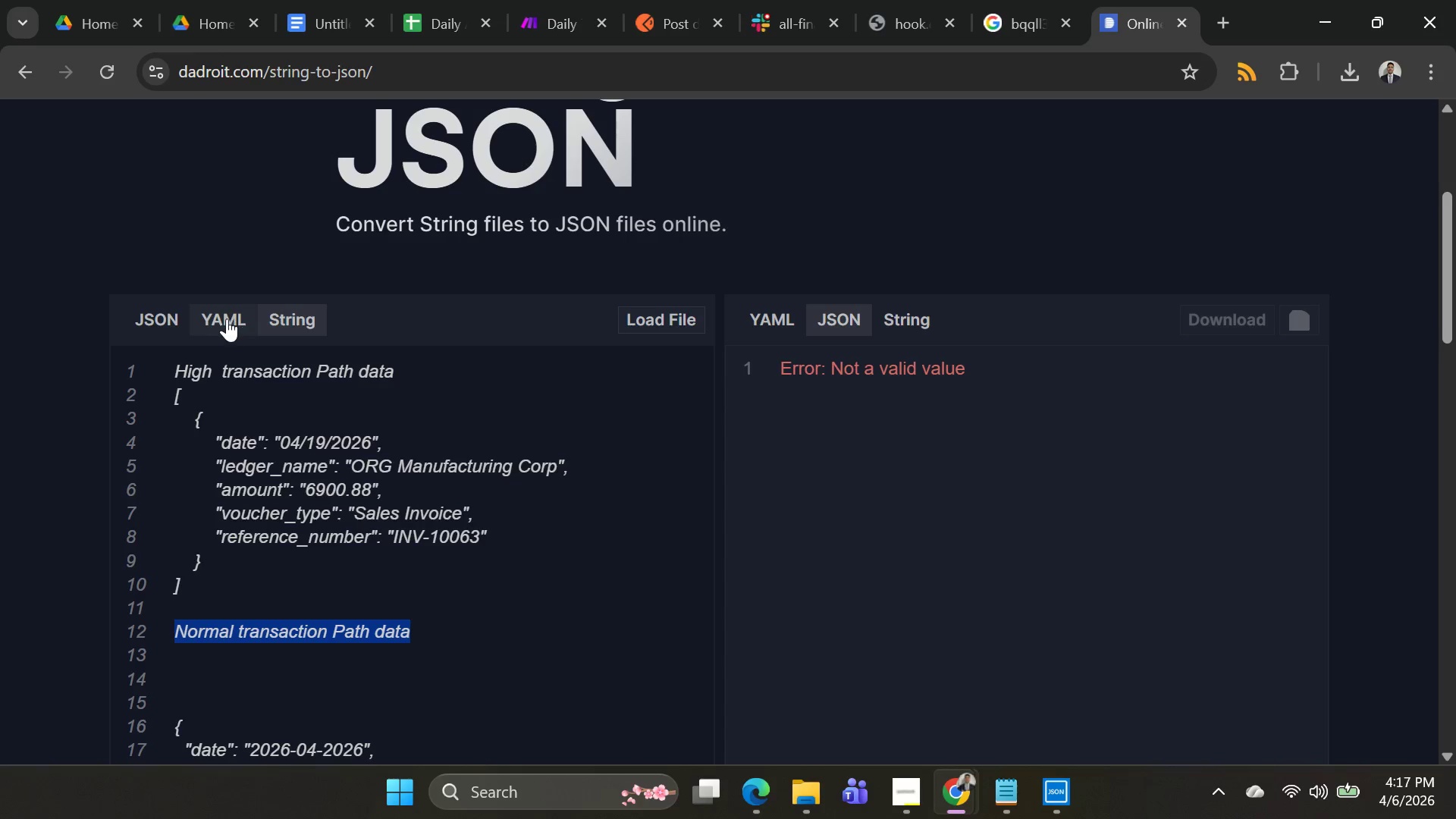 
left_click([161, 313])
 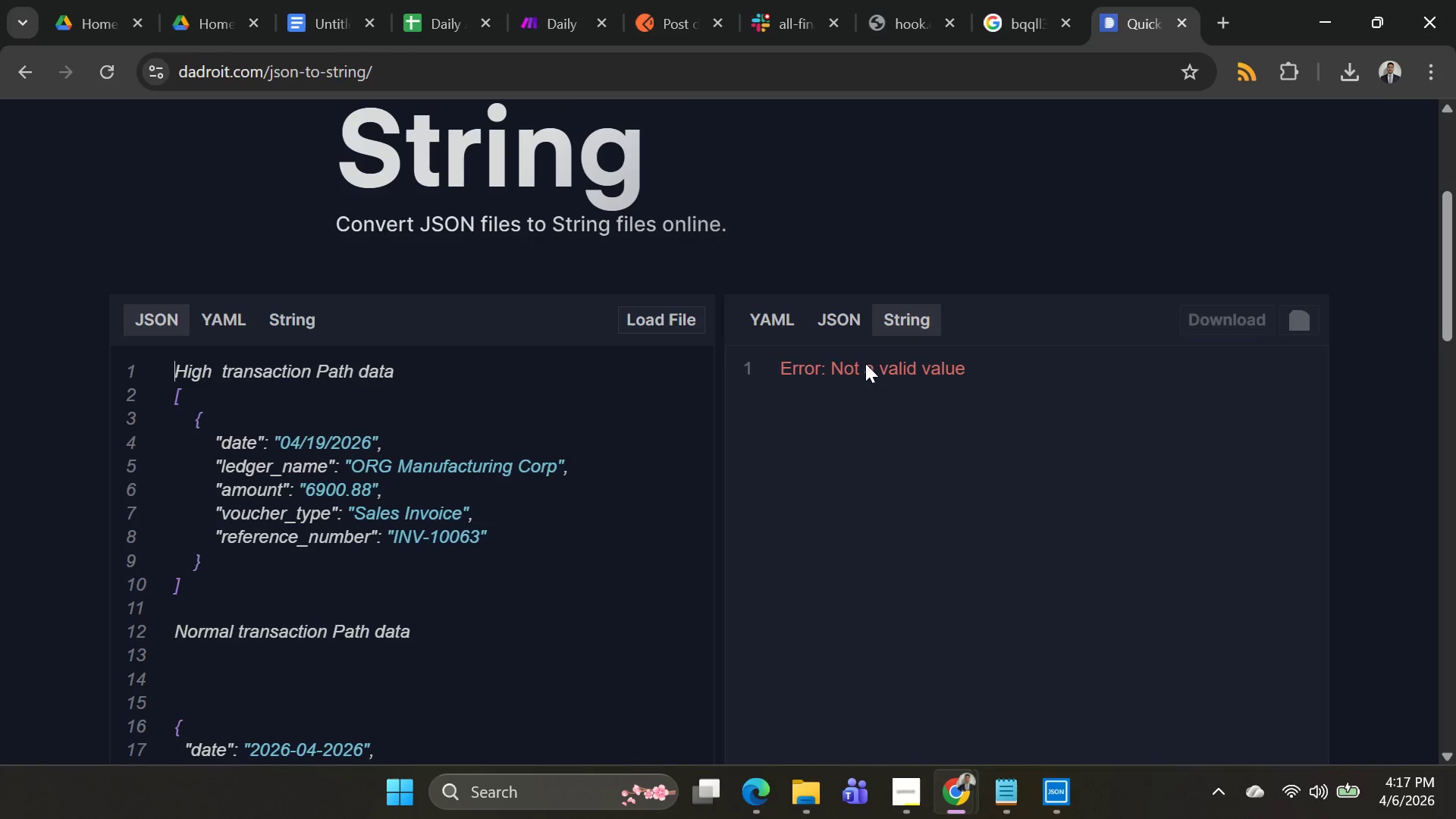 
left_click([836, 321])
 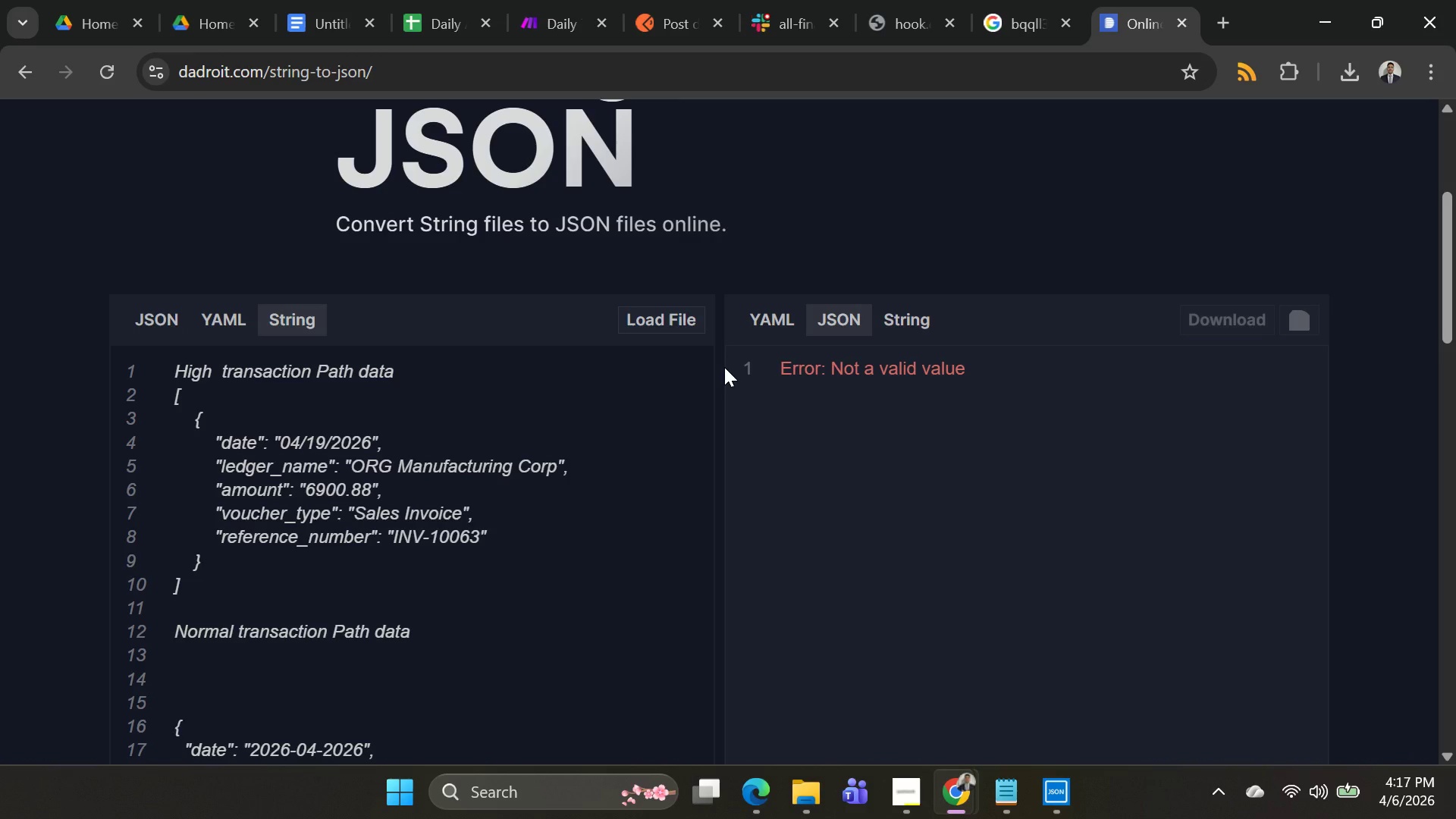 
wait(5.02)
 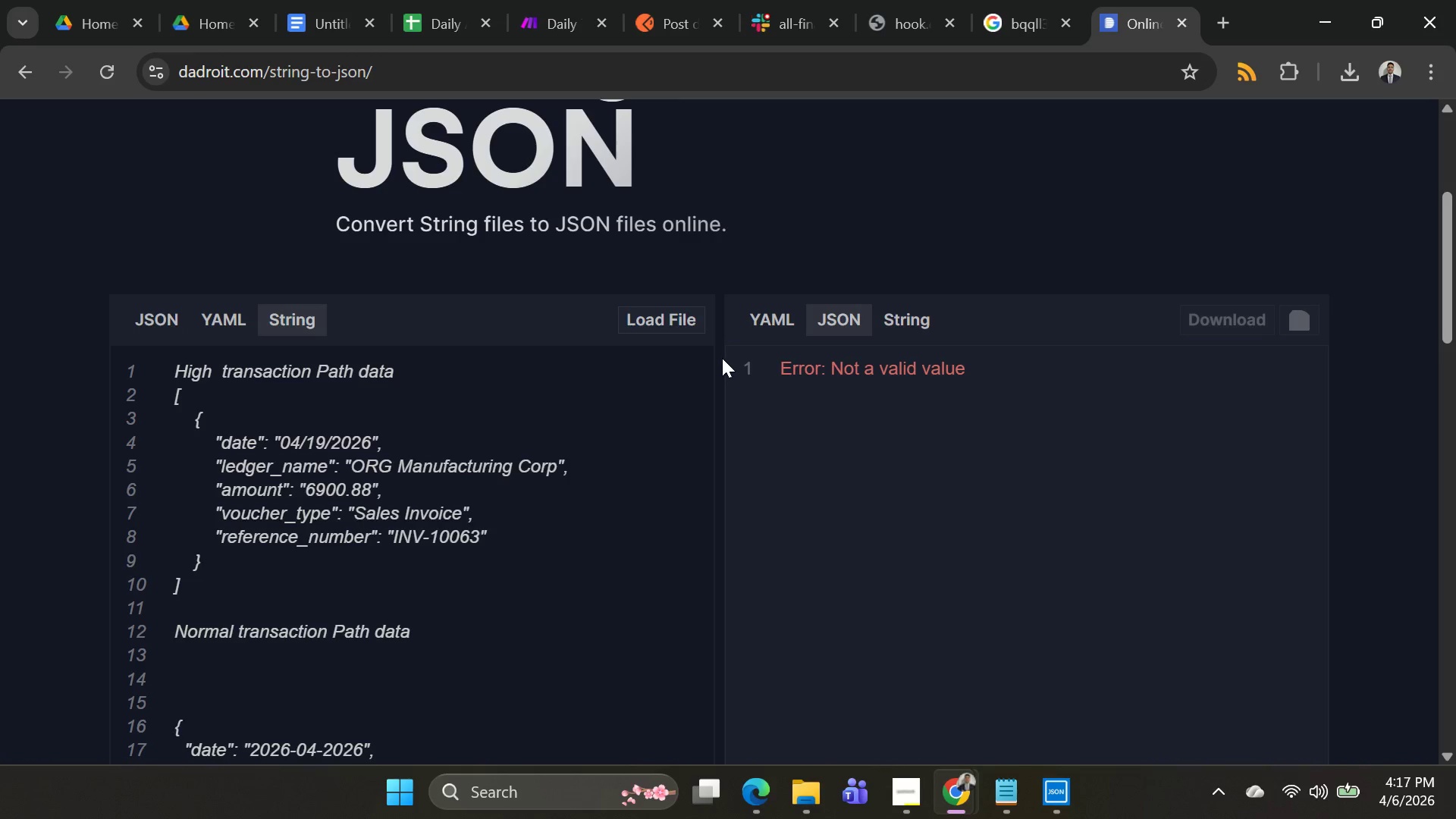 
left_click([33, 60])
 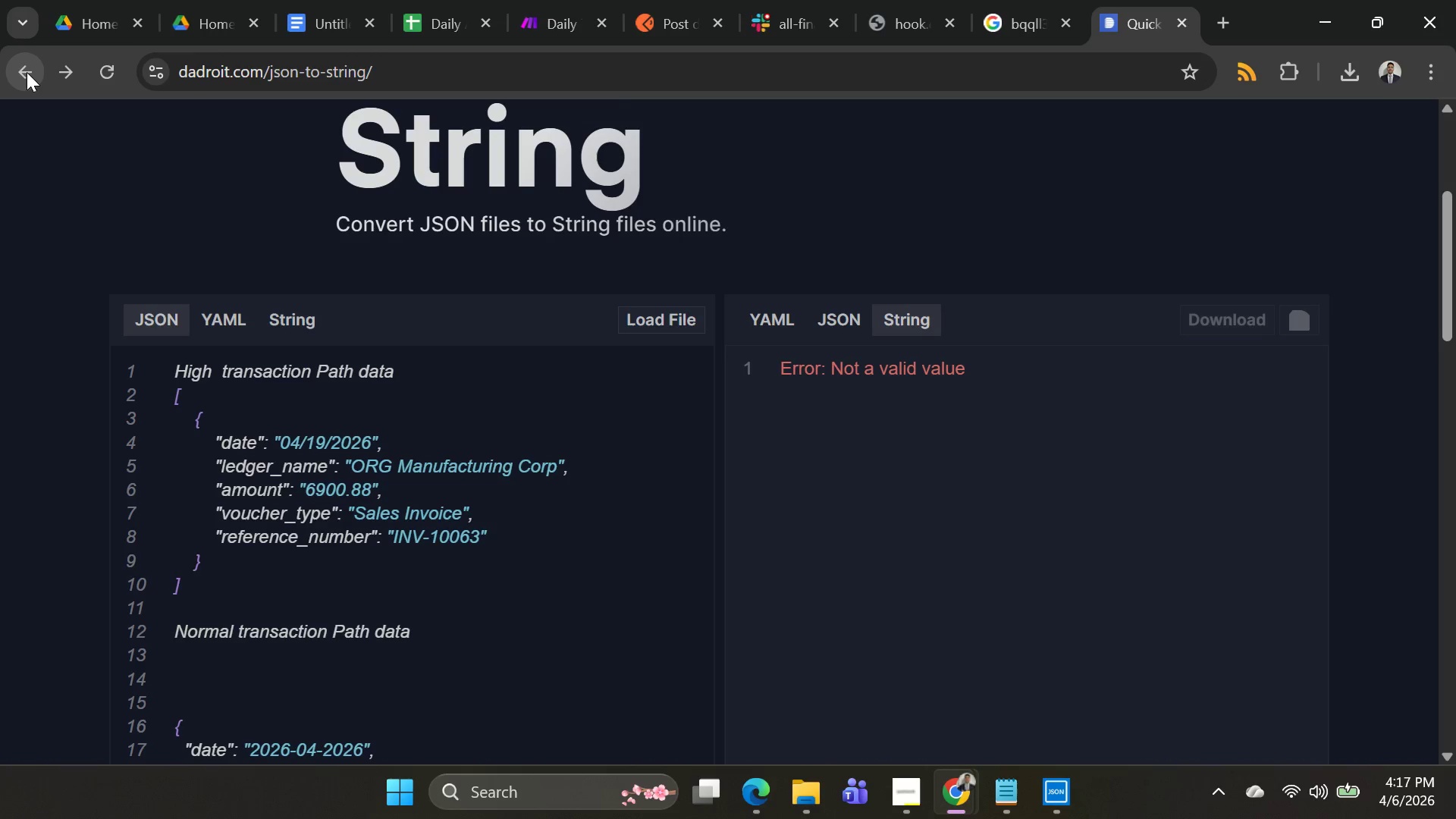 
left_click([25, 74])
 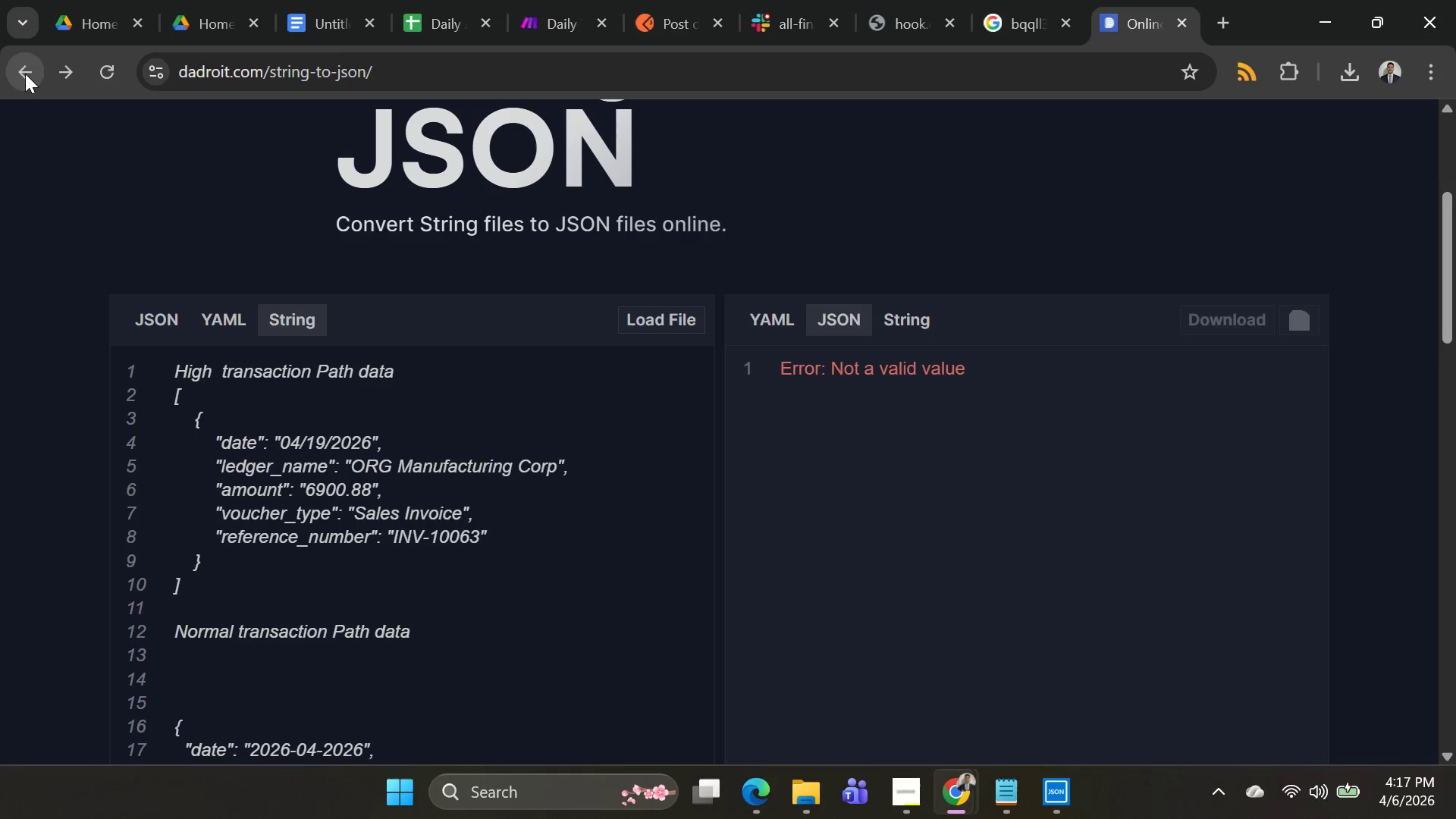 
left_click([25, 74])
 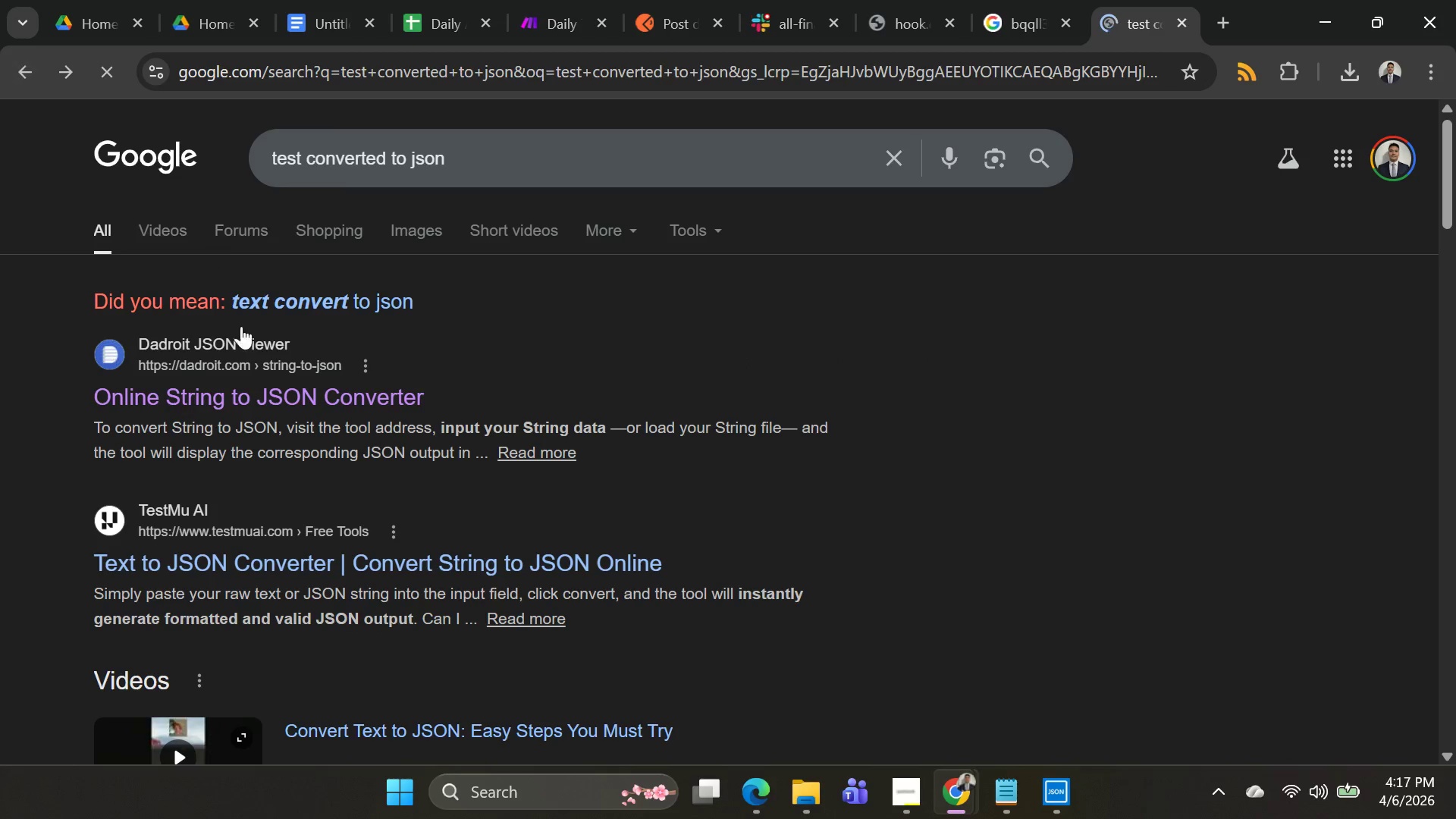 
scroll: coordinate [320, 435], scroll_direction: down, amount: 2.0
 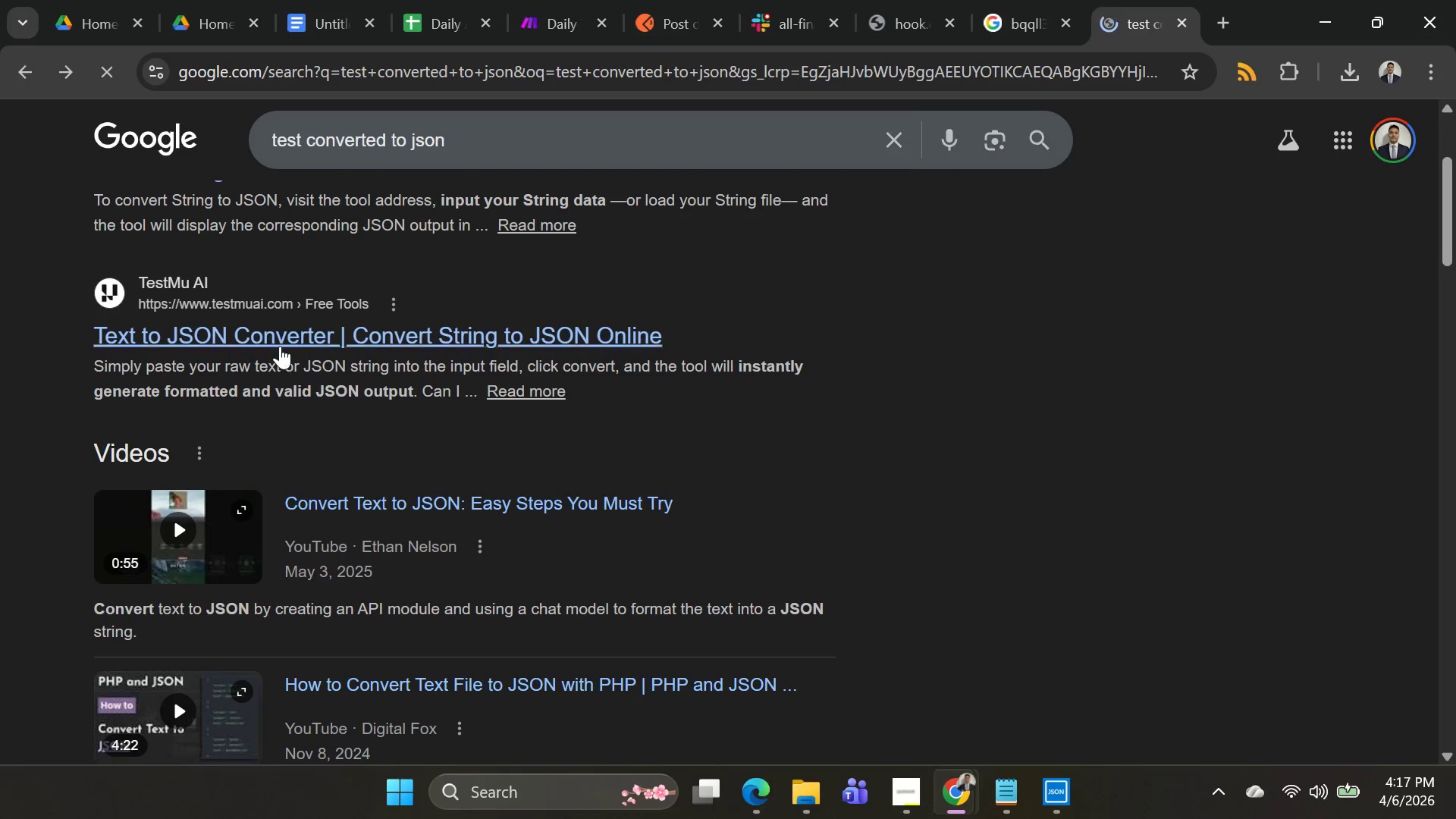 
left_click([280, 341])
 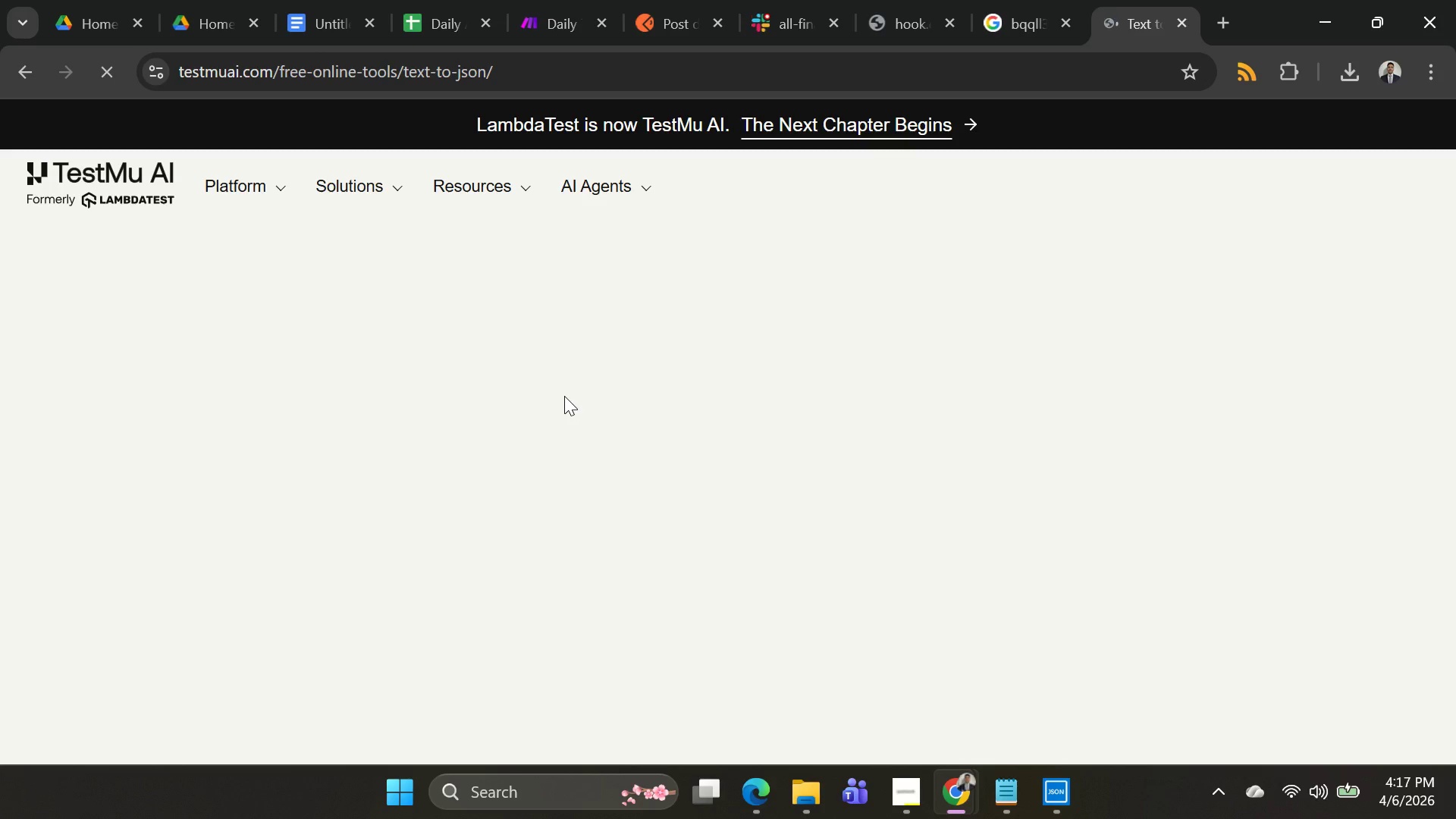 
scroll: coordinate [608, 412], scroll_direction: down, amount: 5.0
 